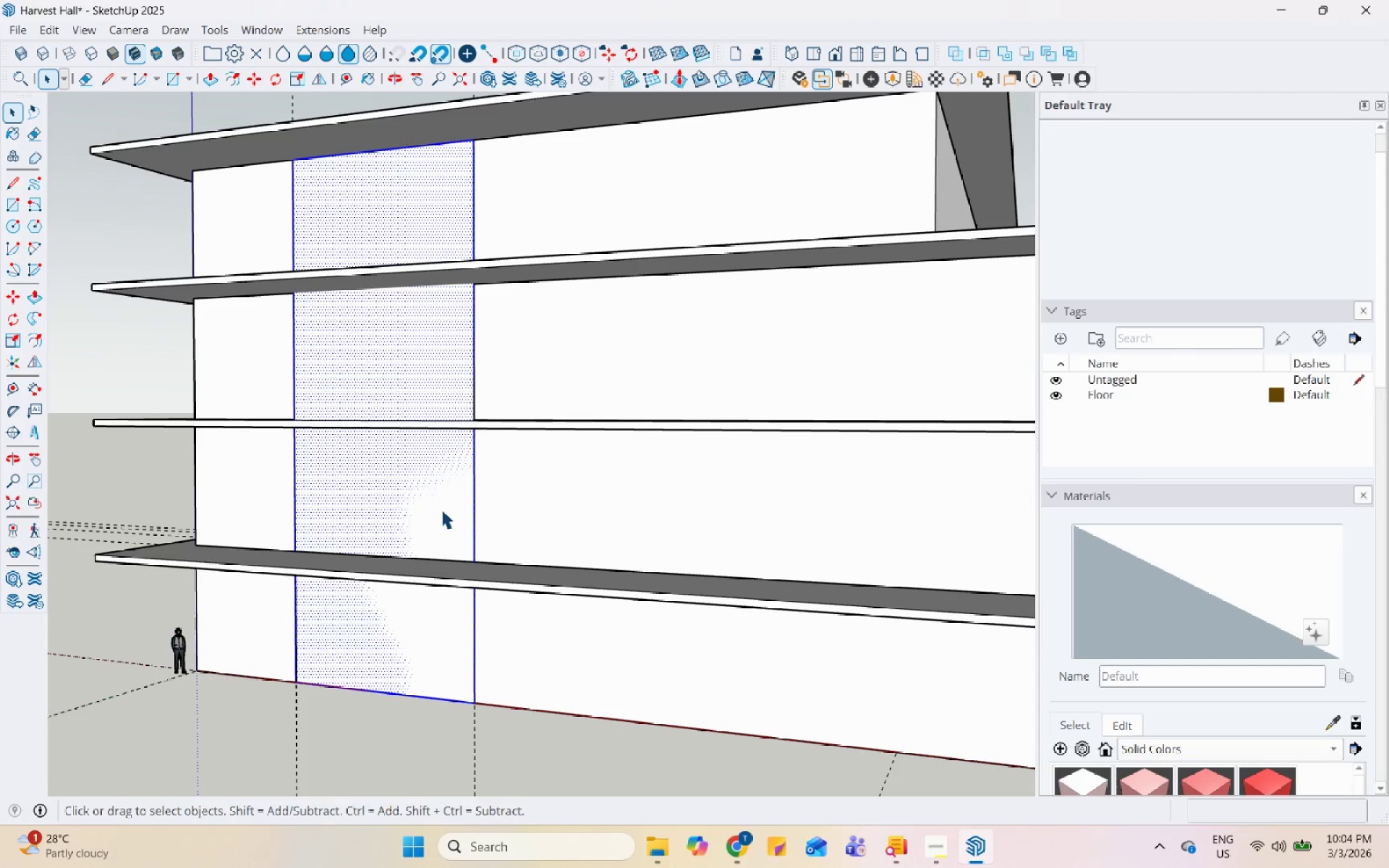 
triple_click([446, 506])
 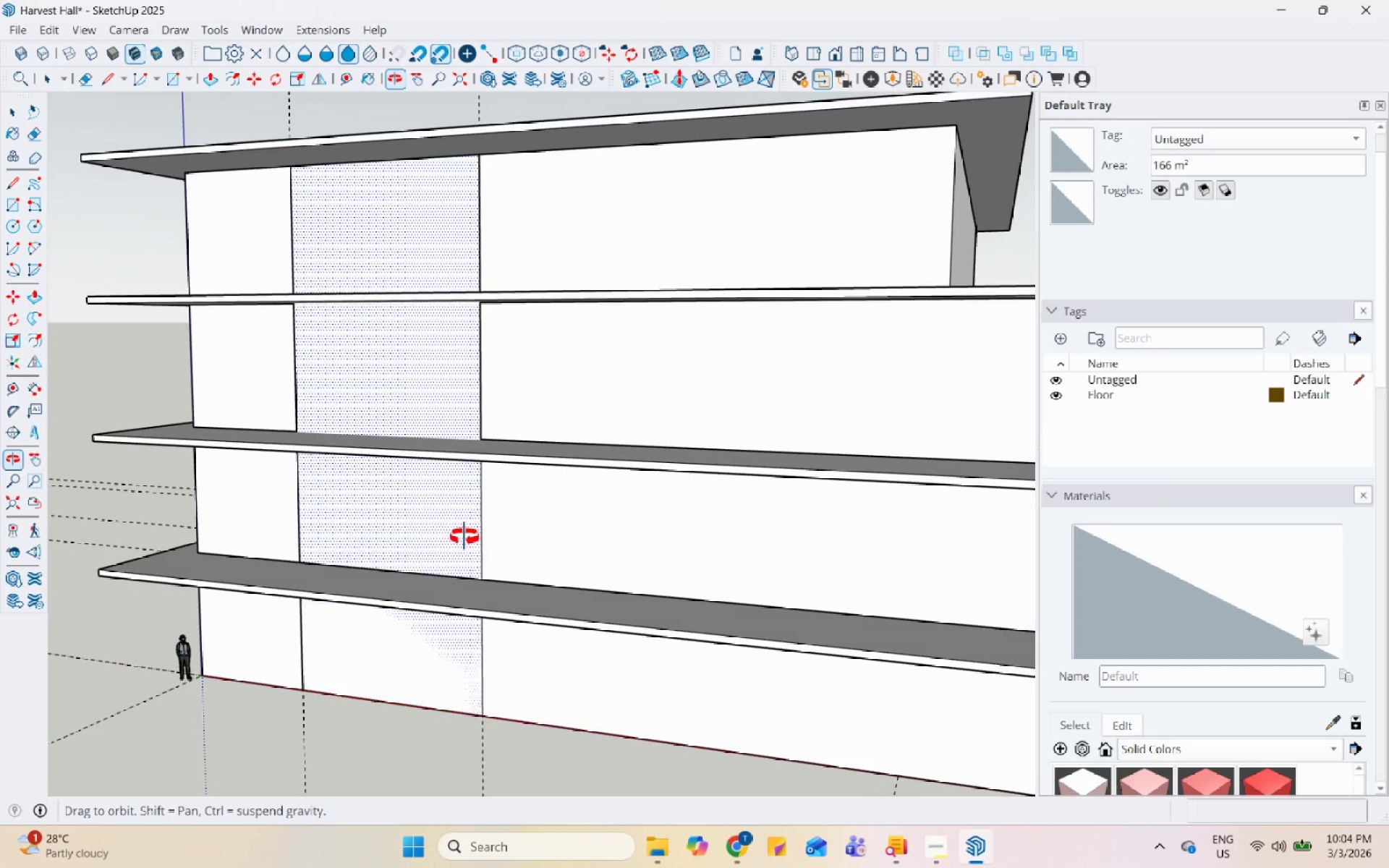 
double_click([588, 484])
 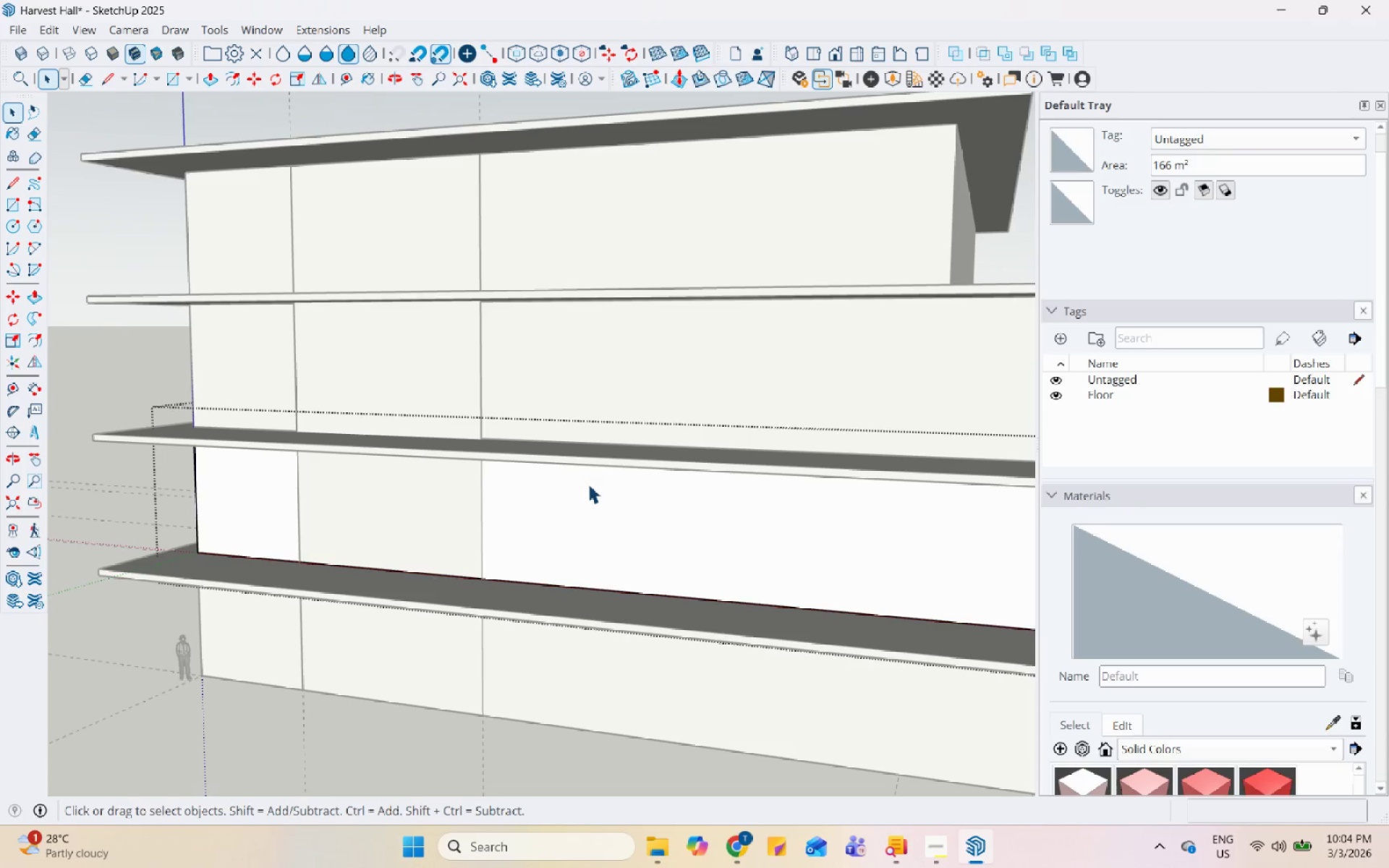 
triple_click([588, 484])
 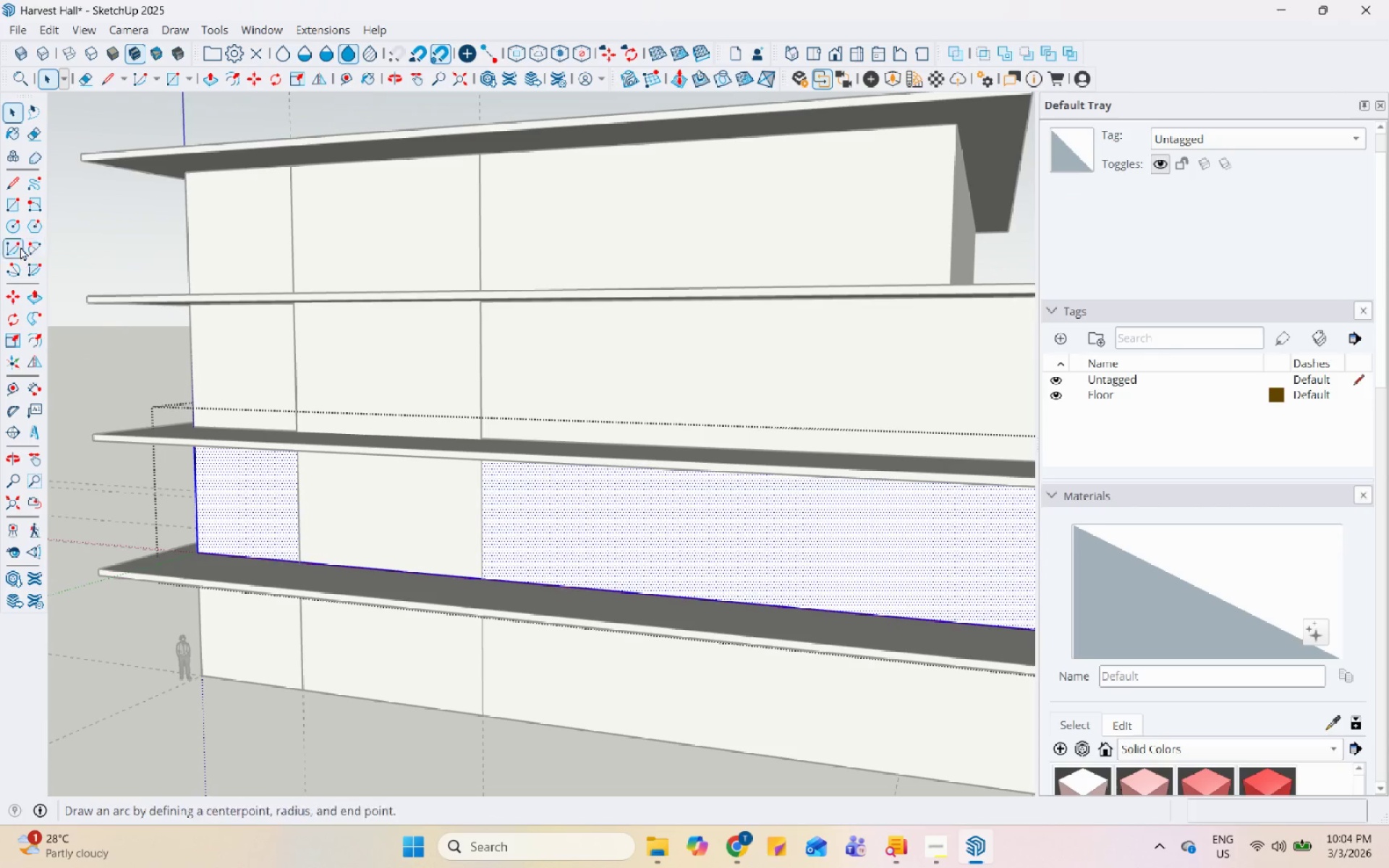 
left_click([15, 201])
 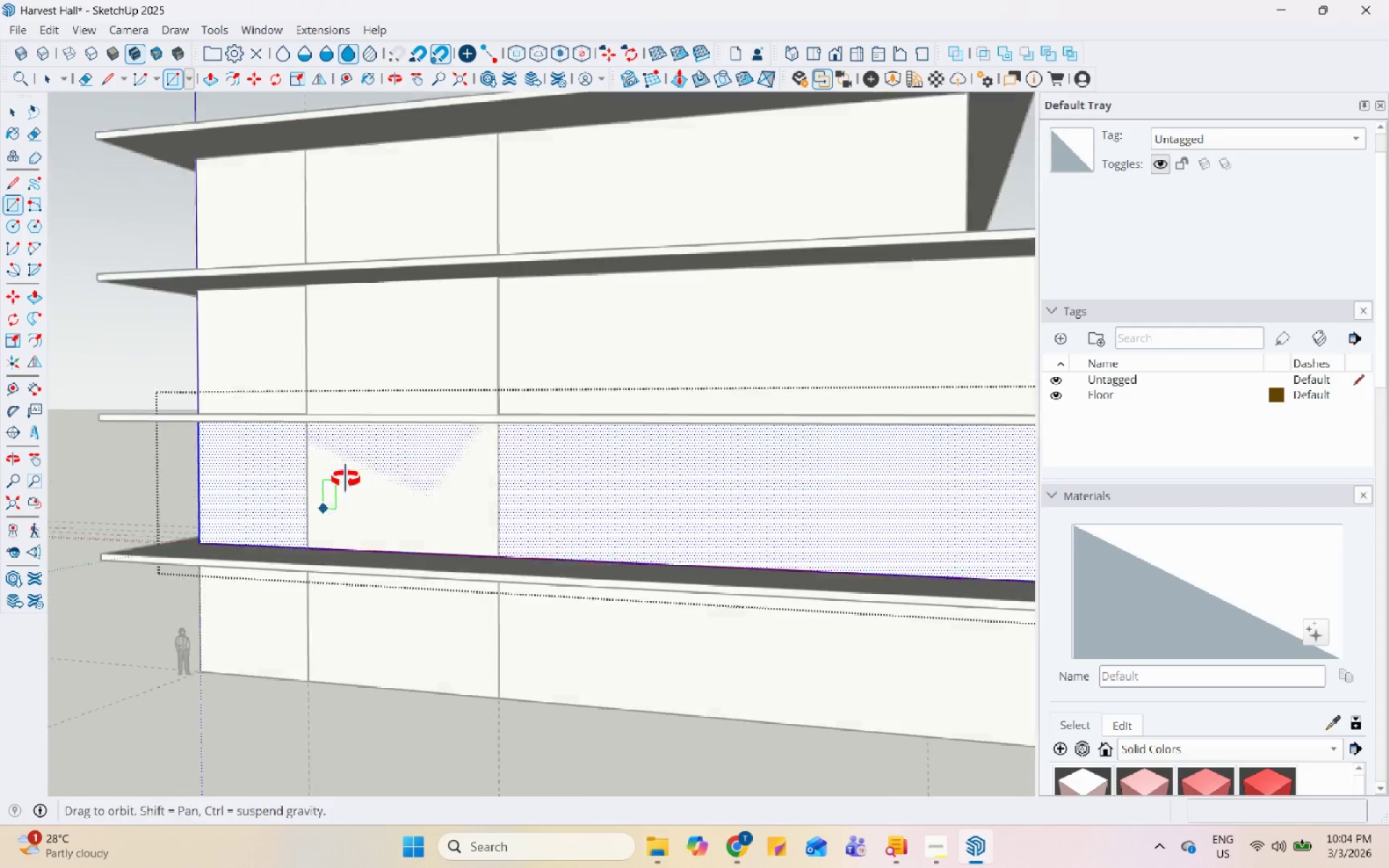 
scroll: coordinate [324, 422], scroll_direction: up, amount: 3.0
 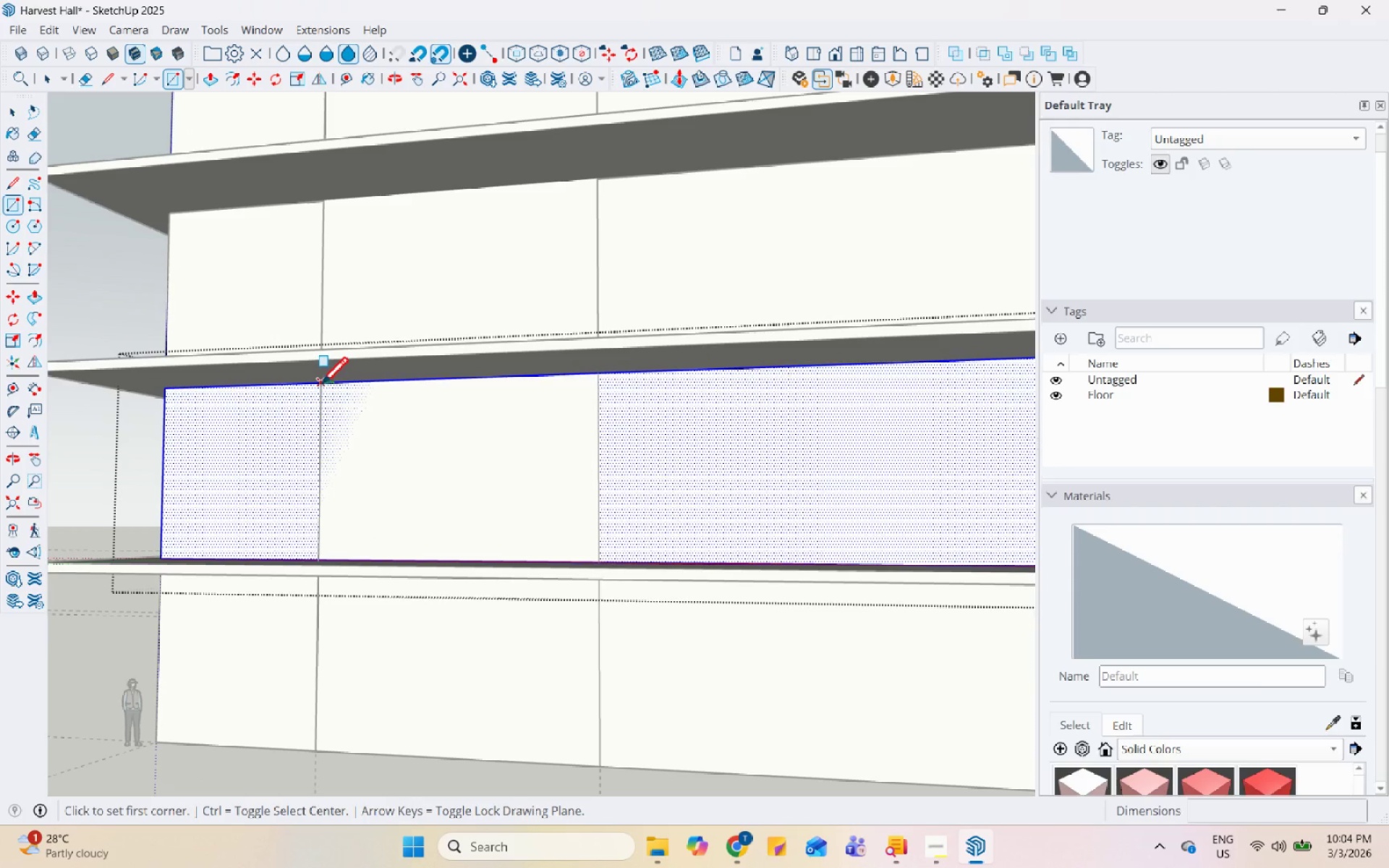 
left_click([320, 386])
 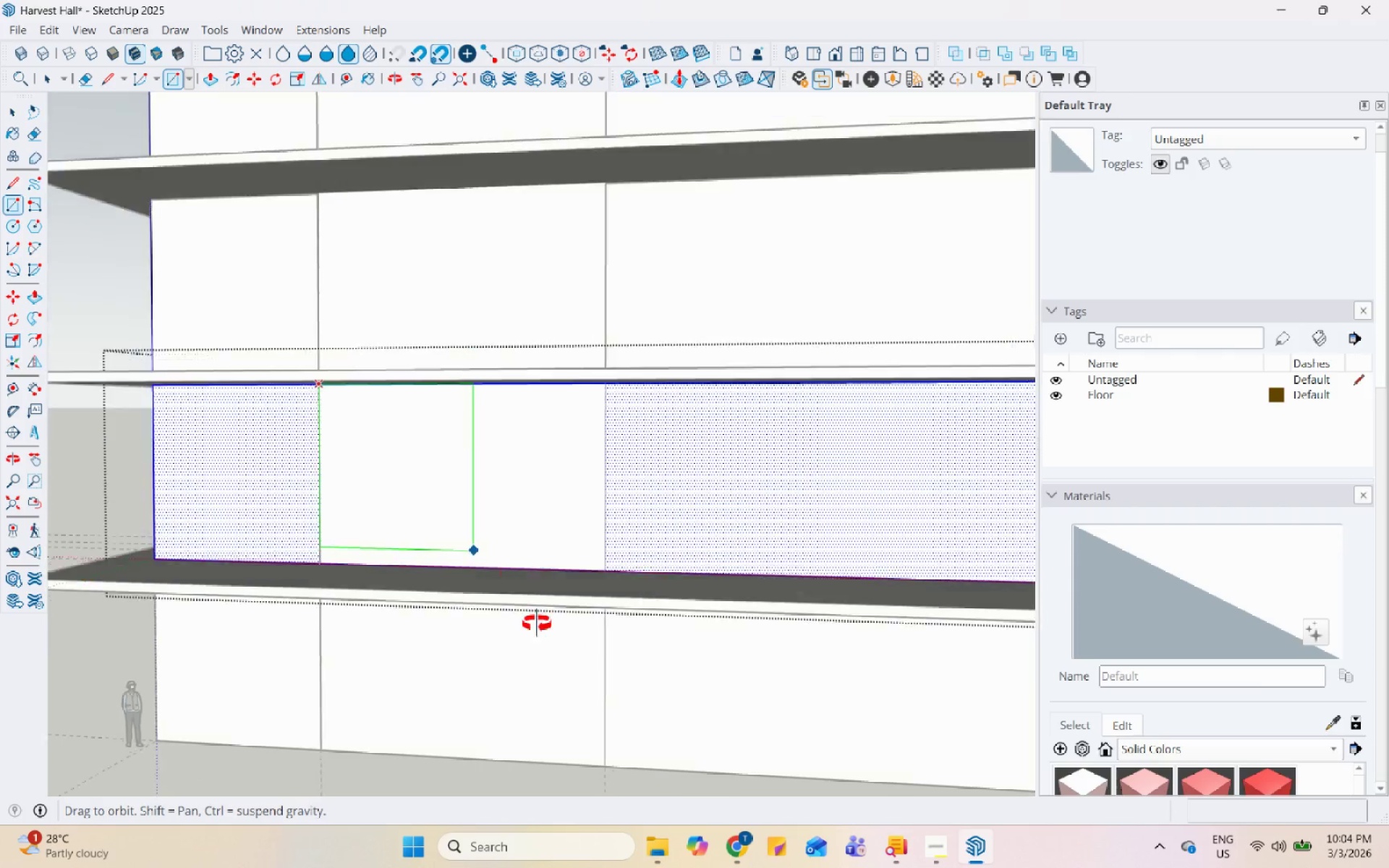 
scroll: coordinate [628, 540], scroll_direction: up, amount: 14.0
 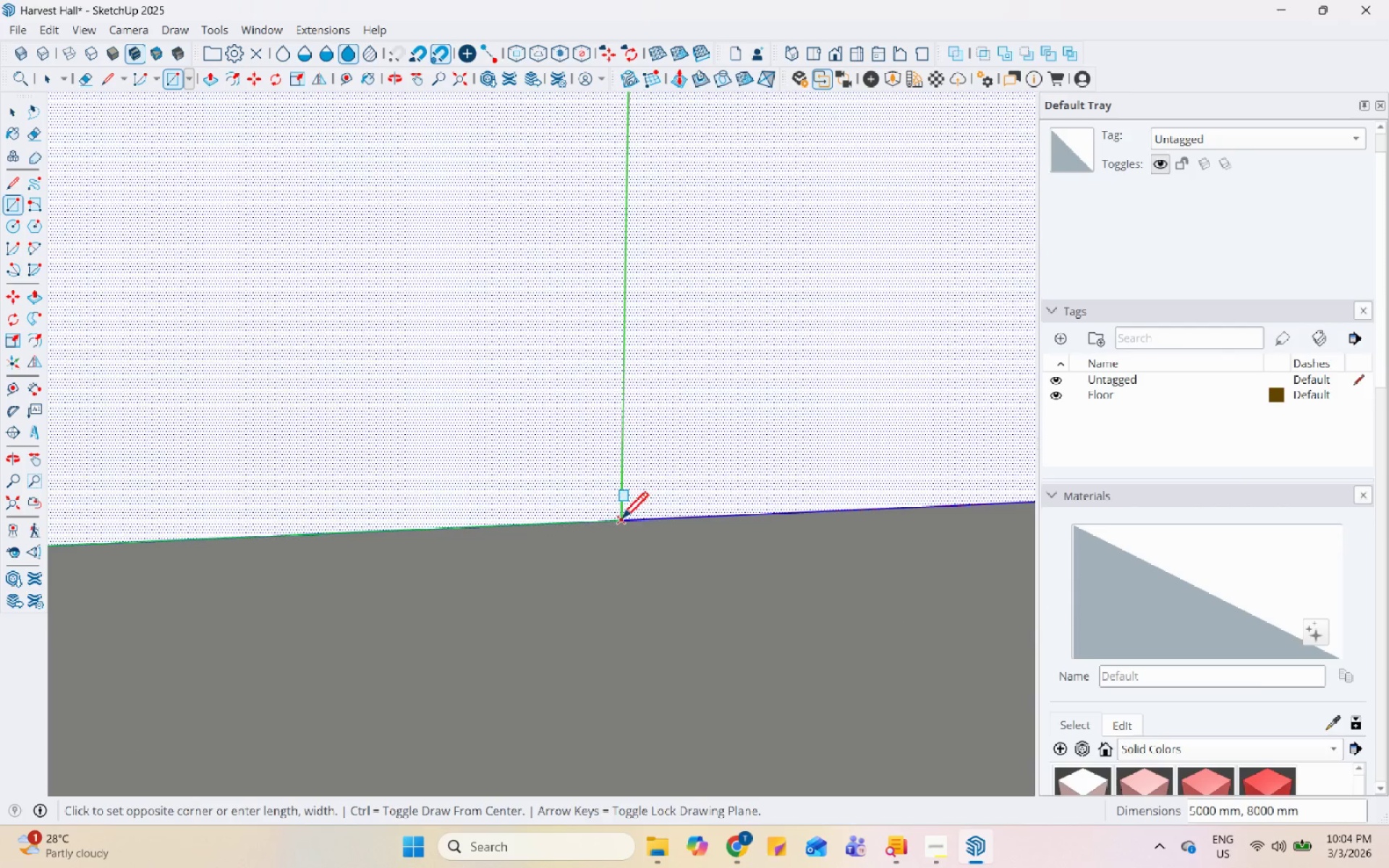 
left_click([621, 521])
 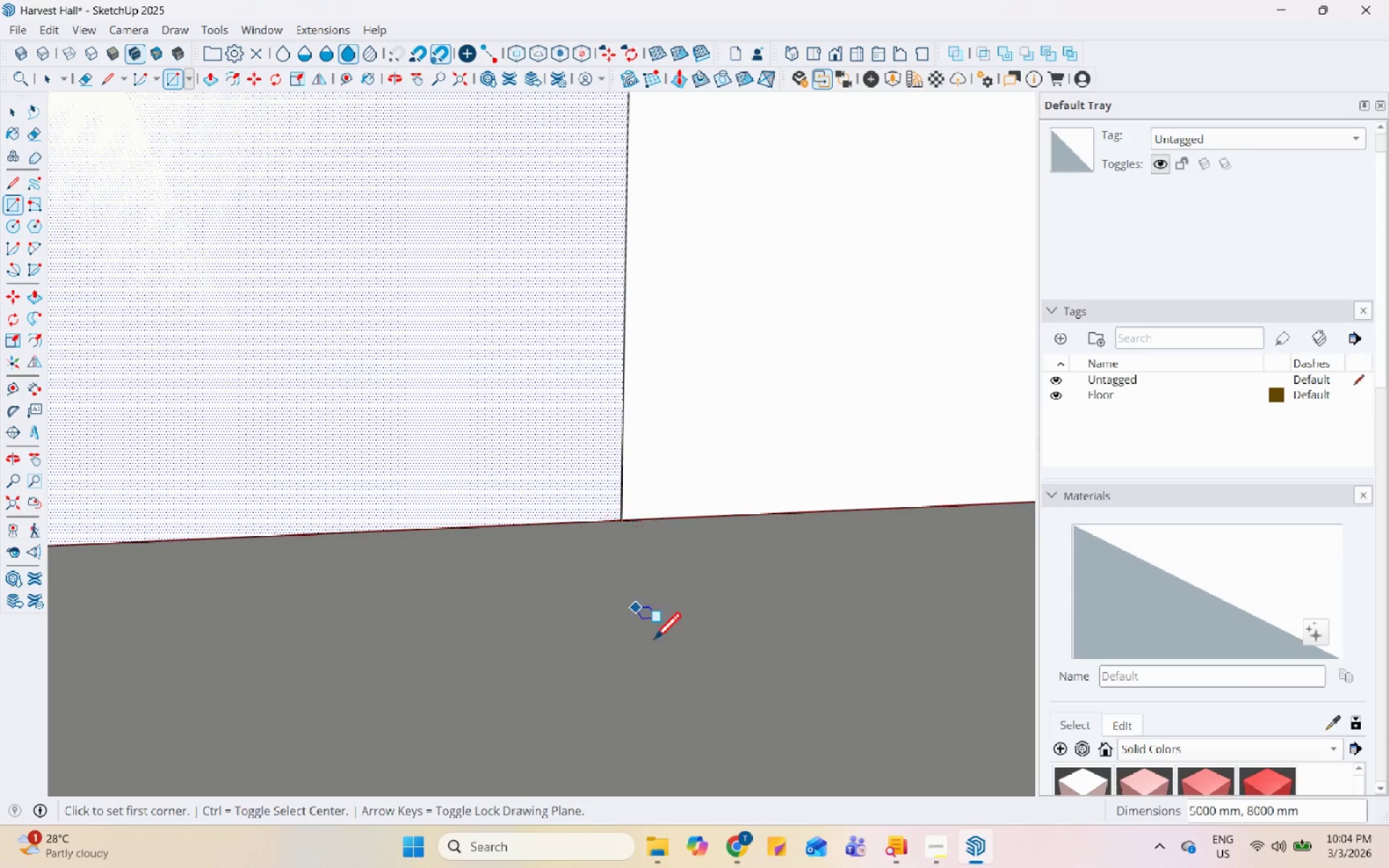 
key(Space)
 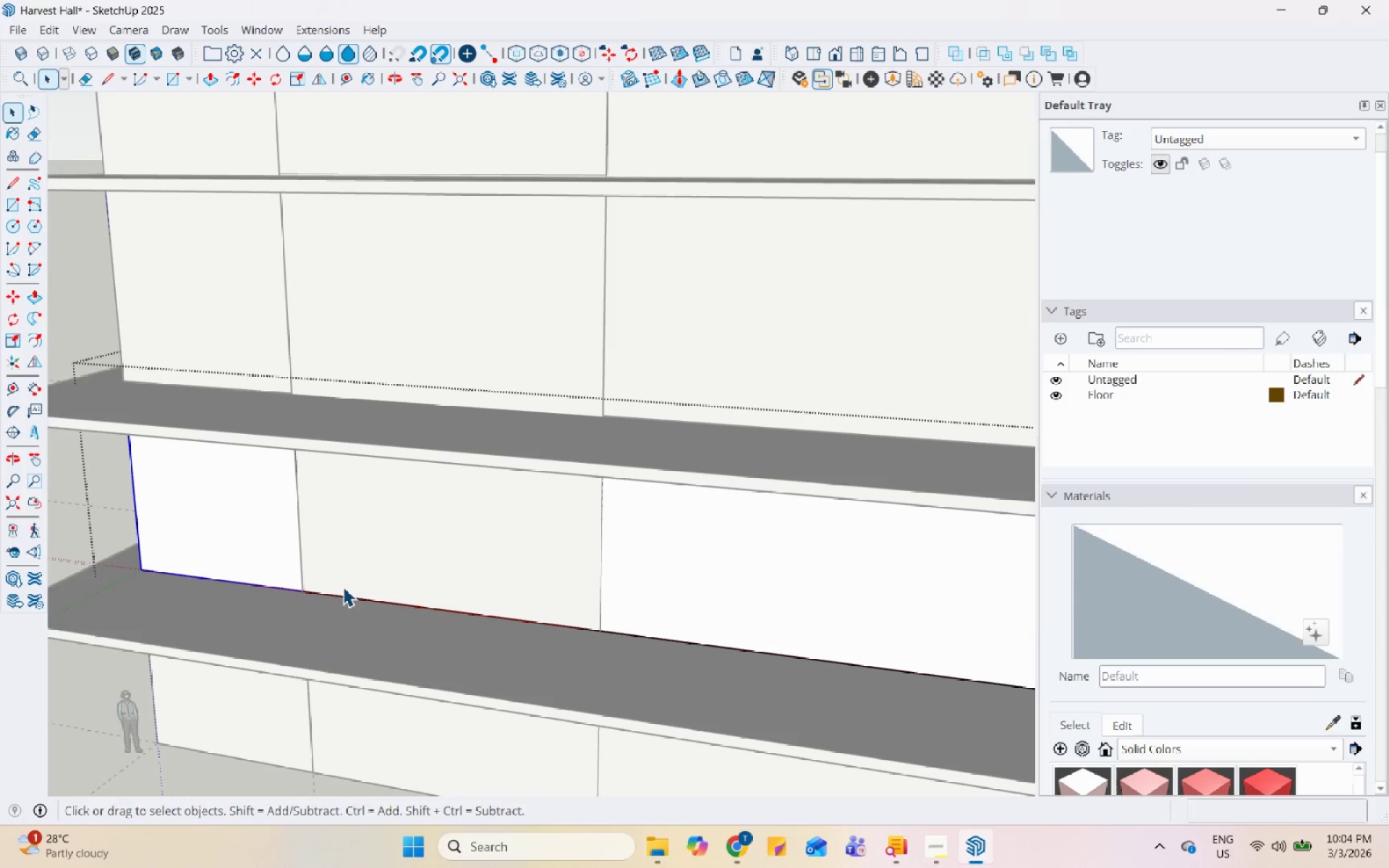 
scroll: coordinate [631, 660], scroll_direction: down, amount: 16.0
 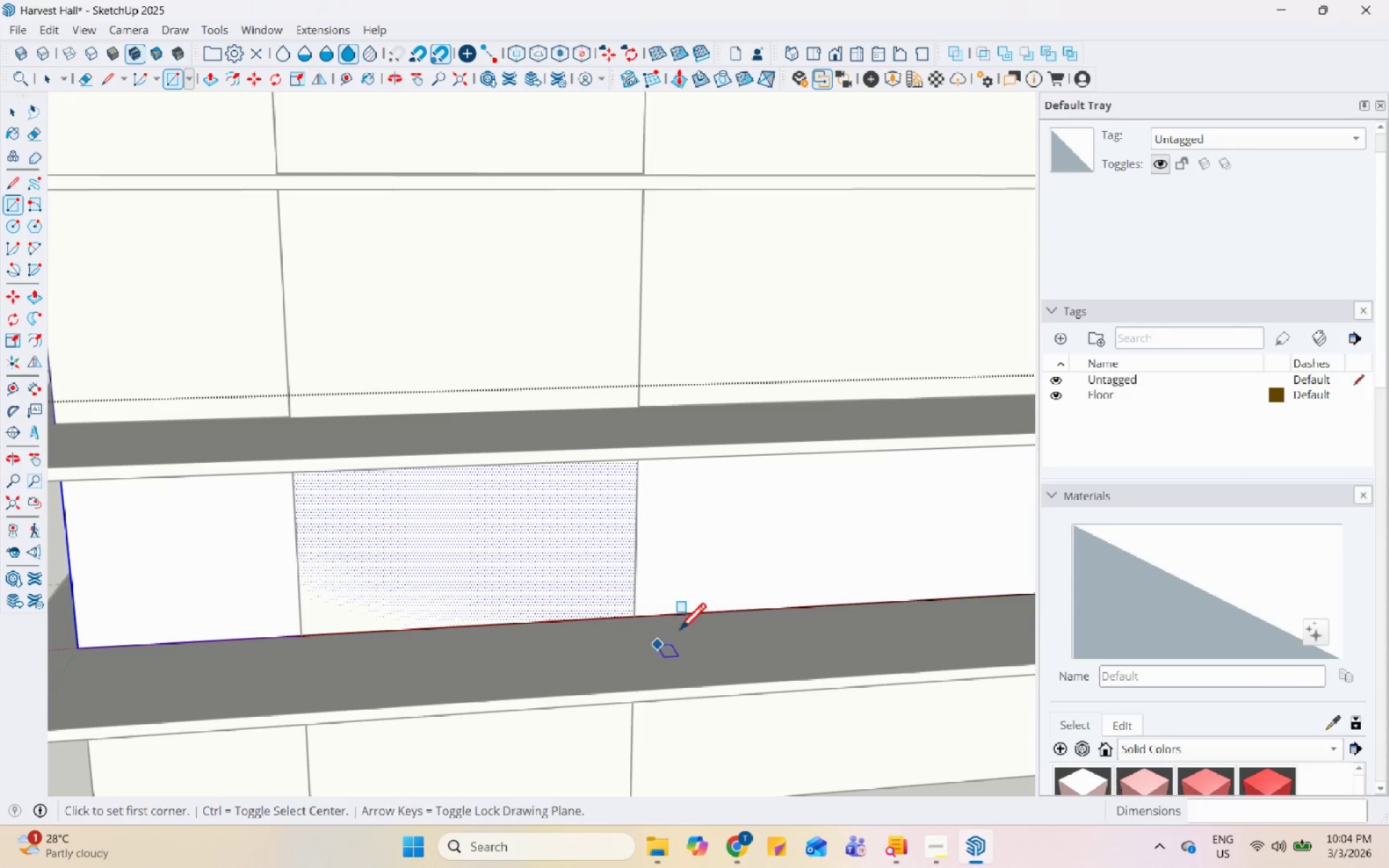 
left_click([428, 531])
 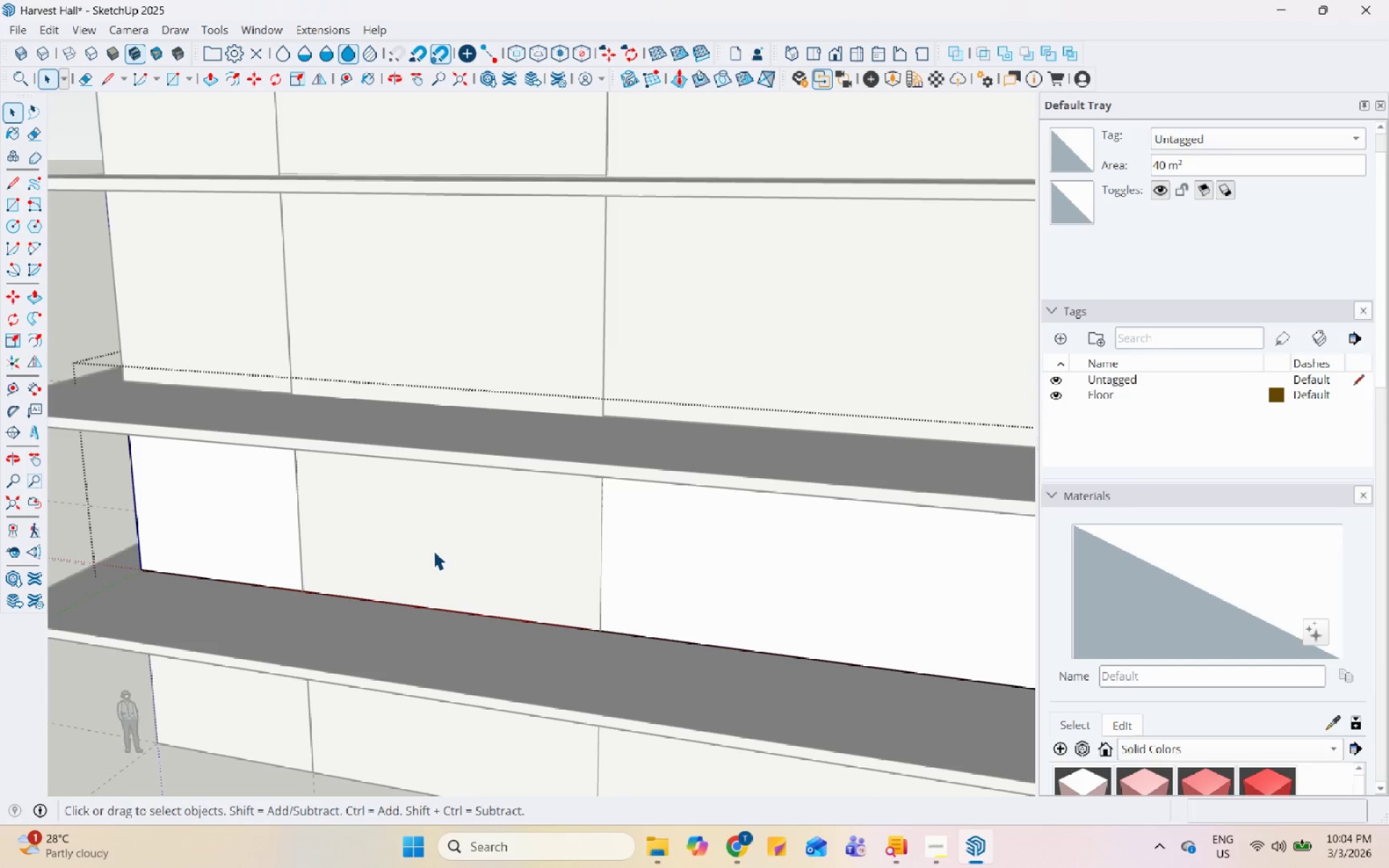 
key(P)
 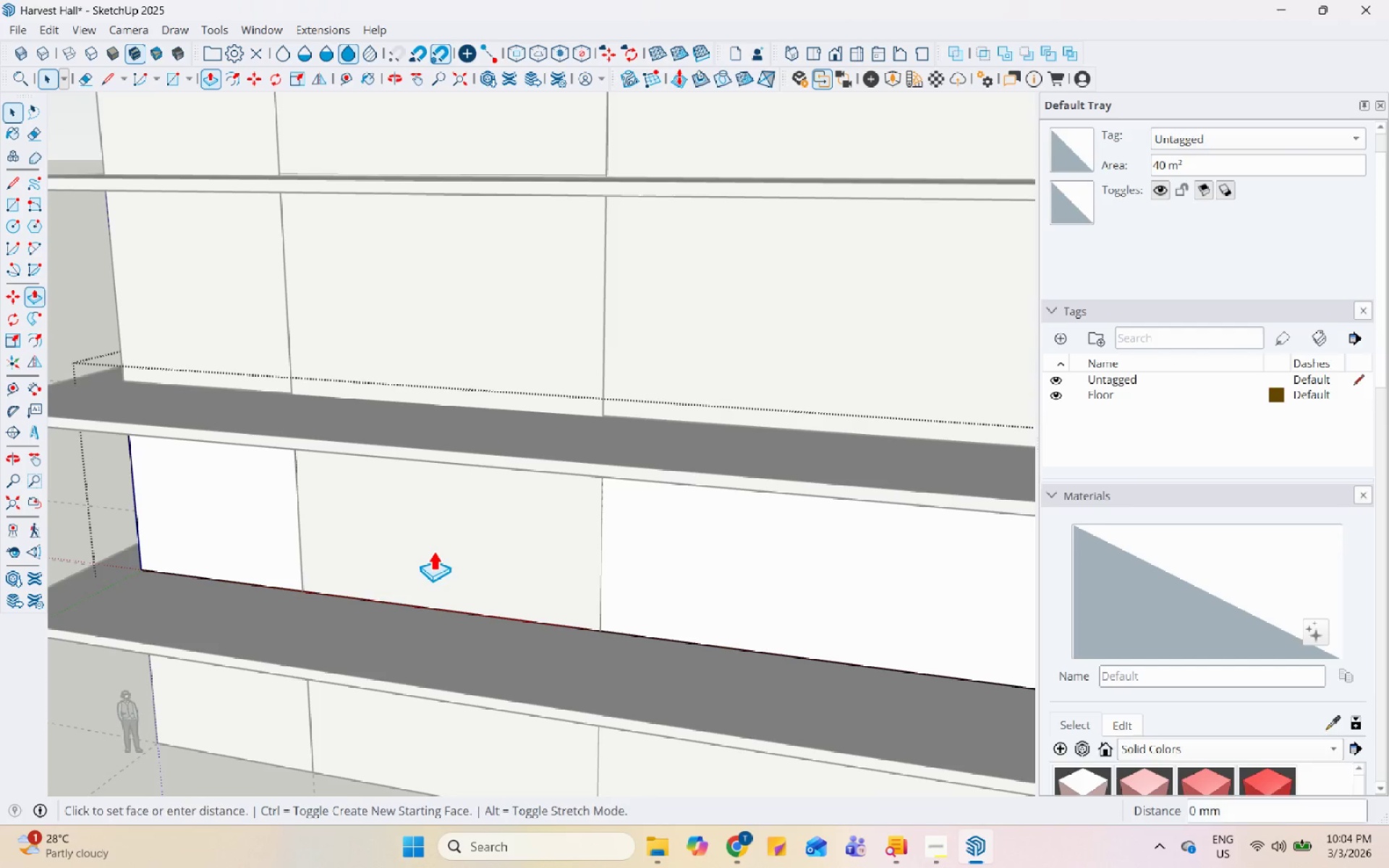 
left_click([433, 550])
 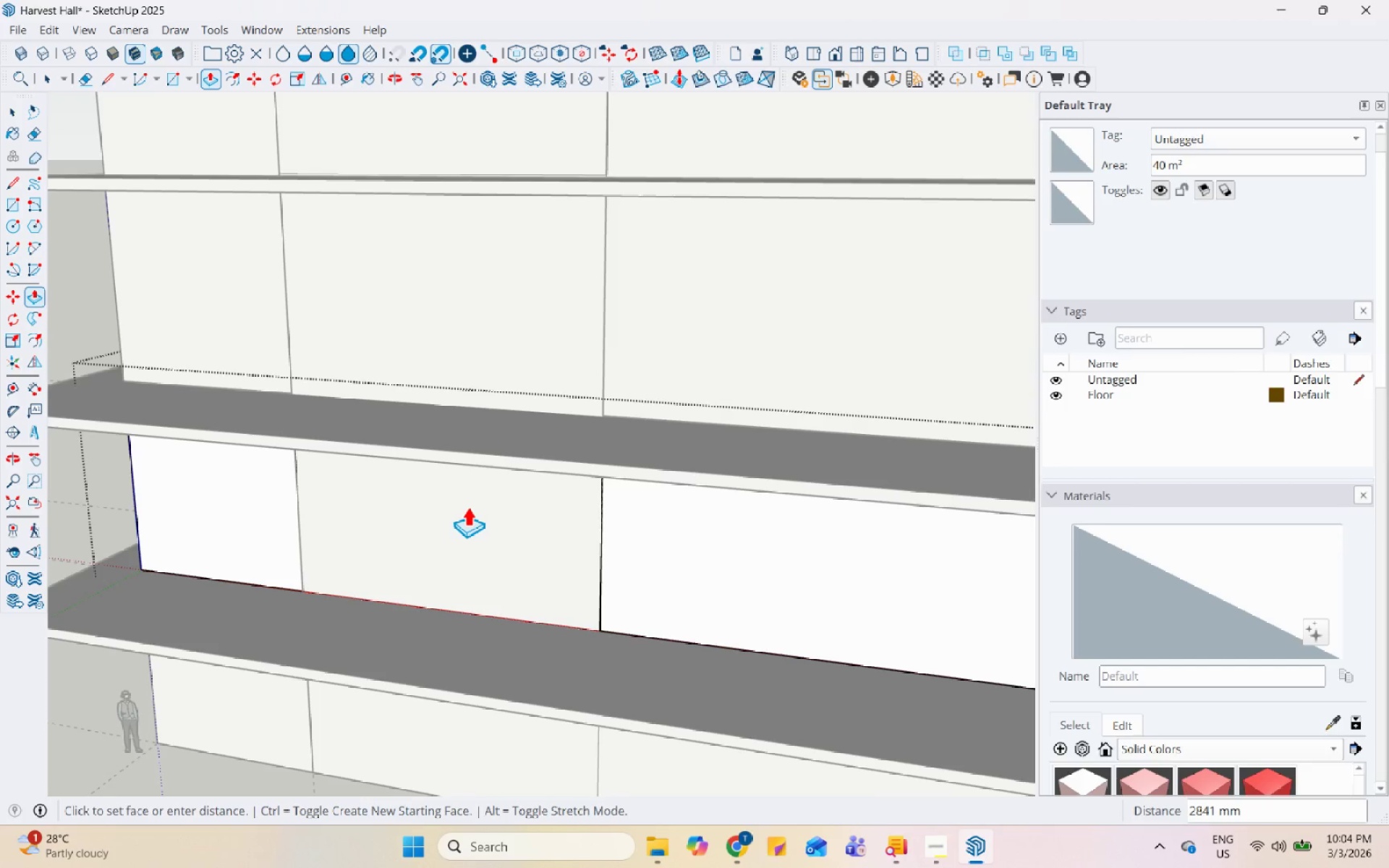 
key(Numpad4)
 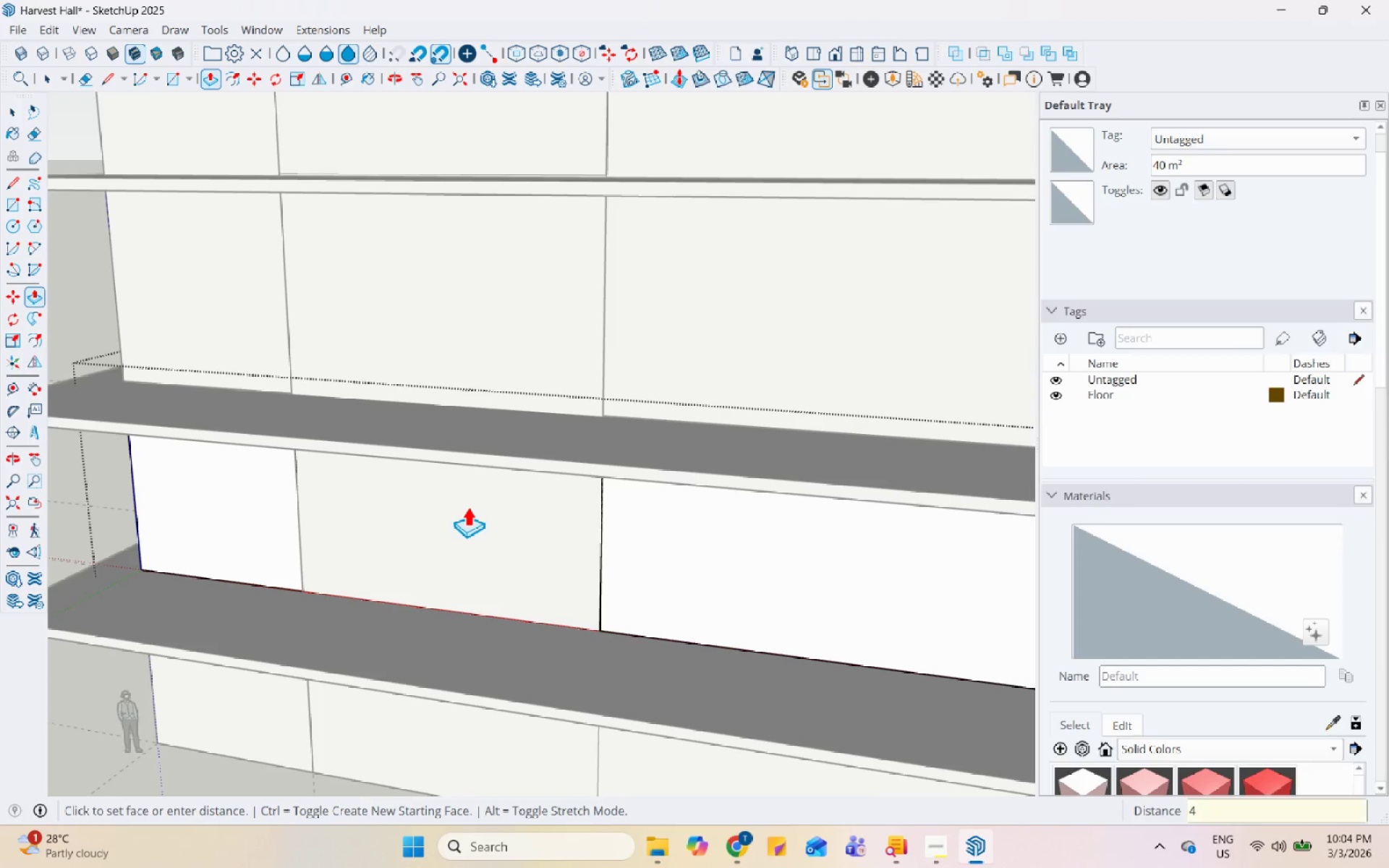 
key(Numpad0)
 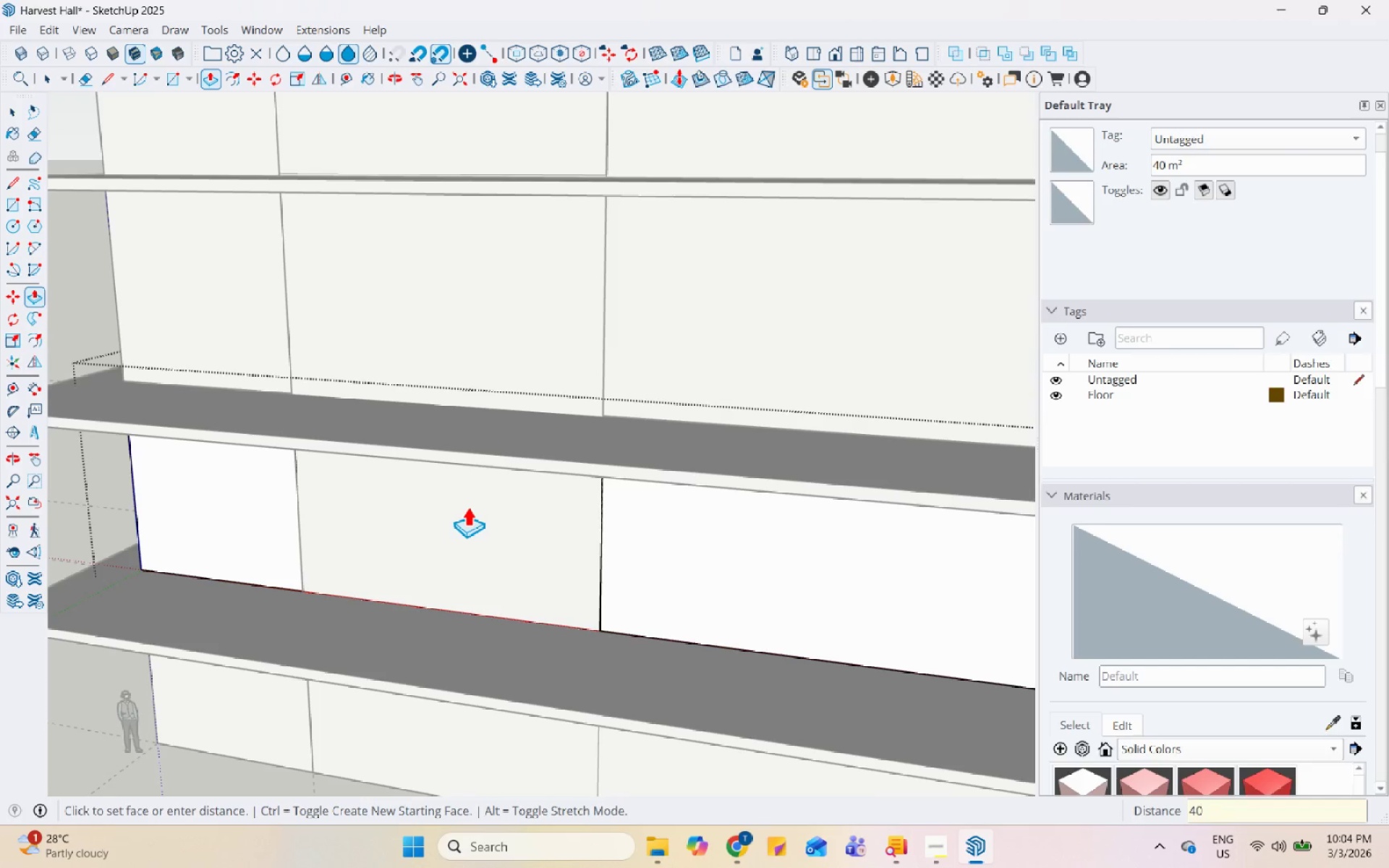 
key(Numpad0)
 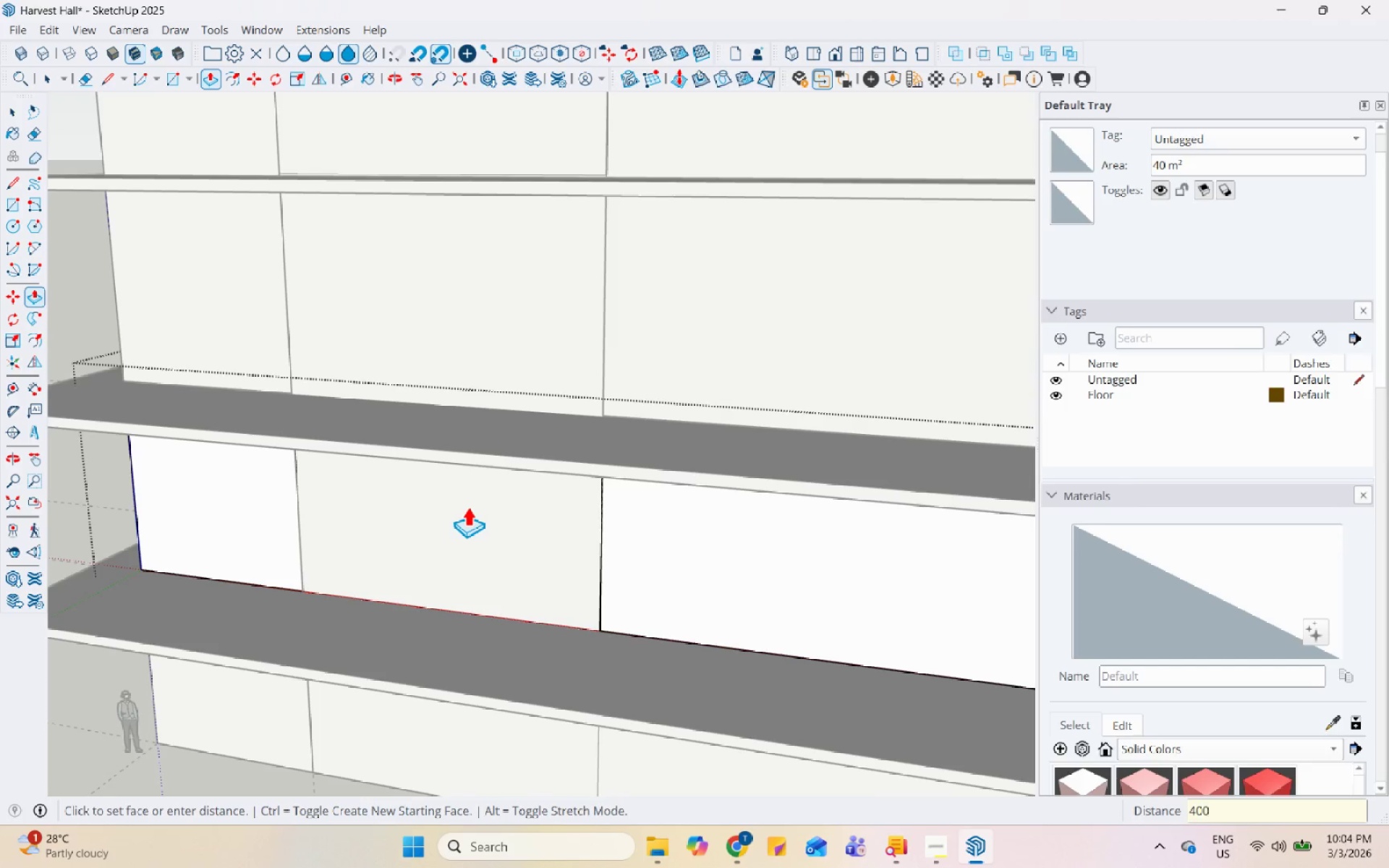 
key(Numpad0)
 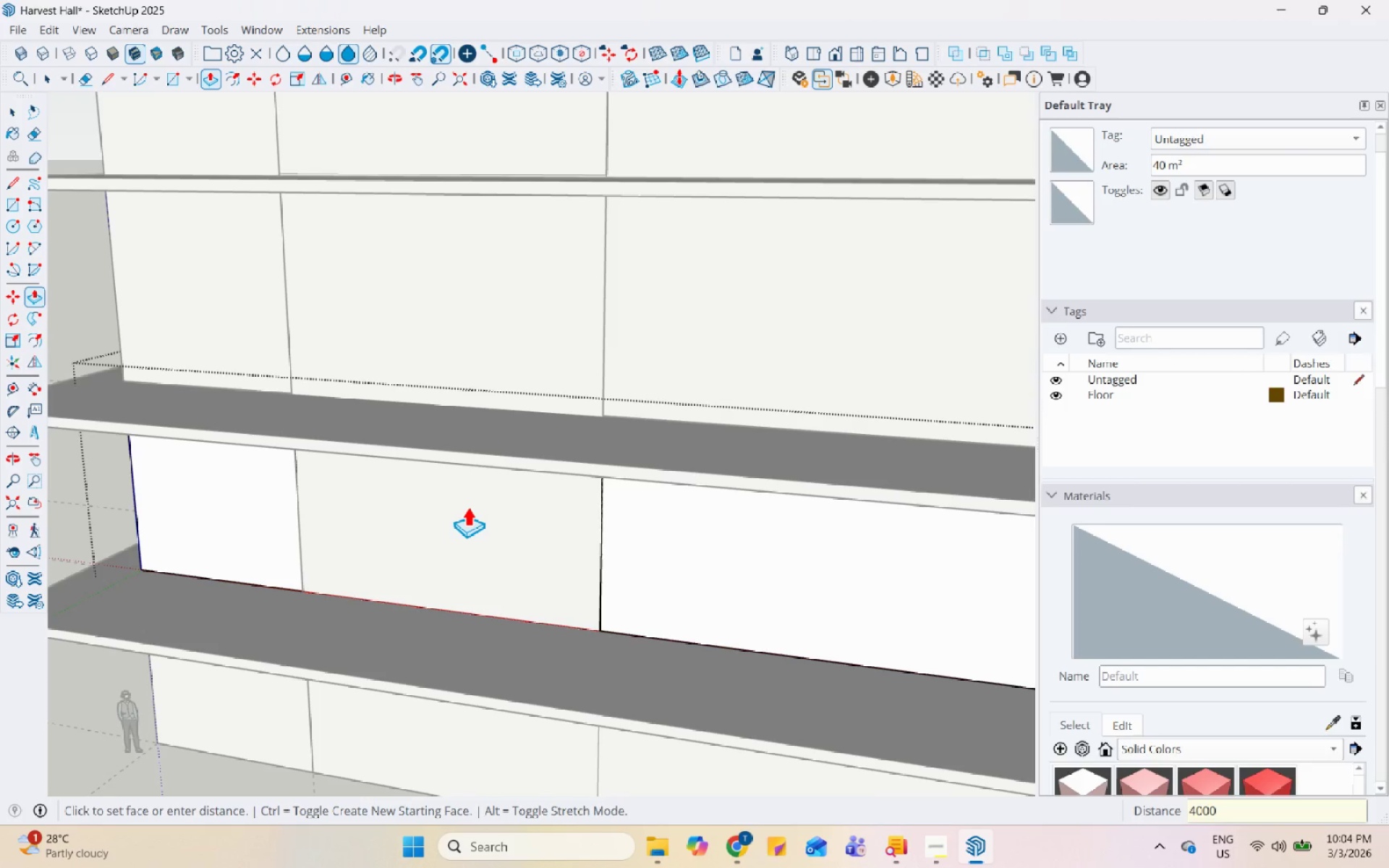 
key(Enter)
 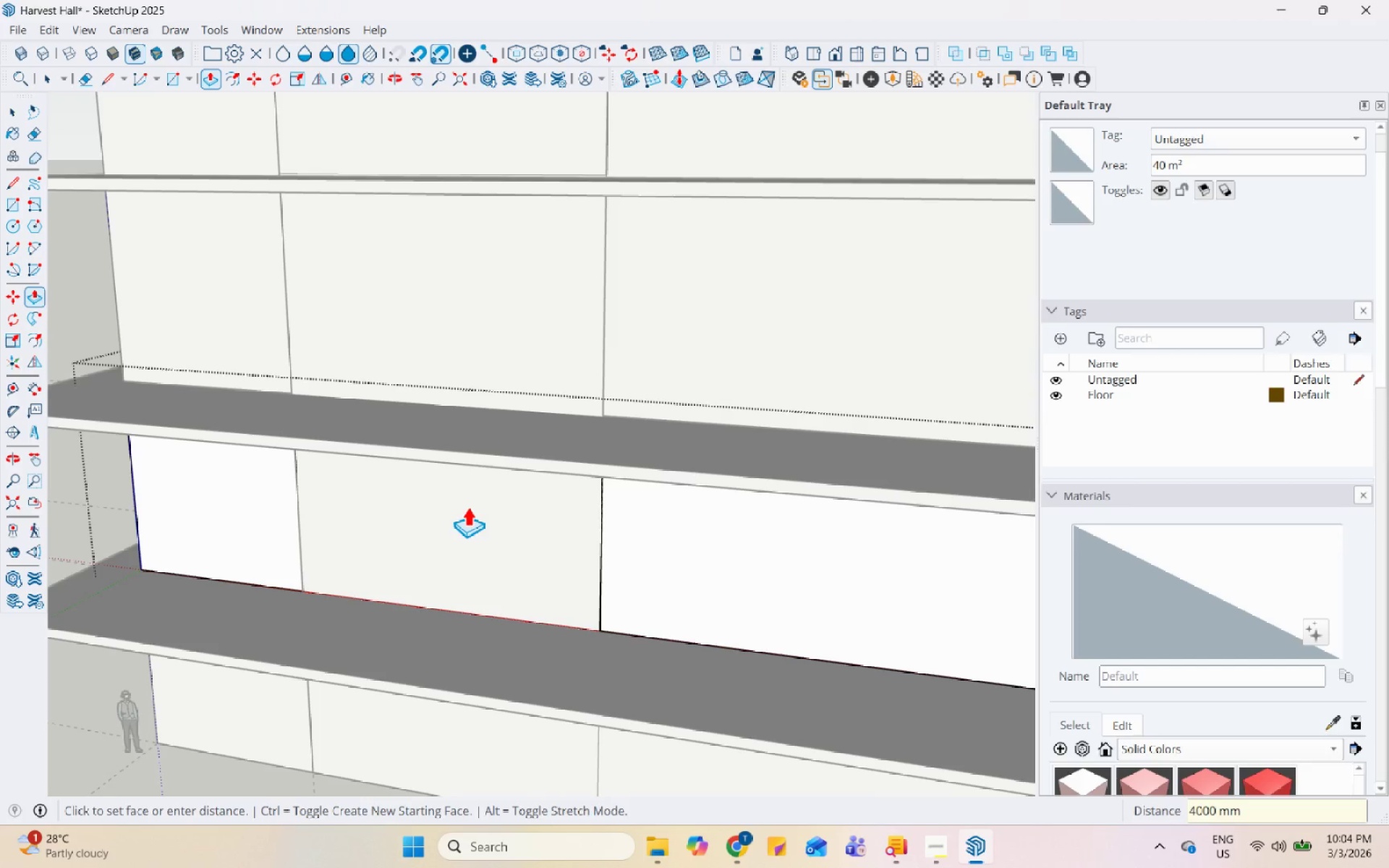 
key(Space)
 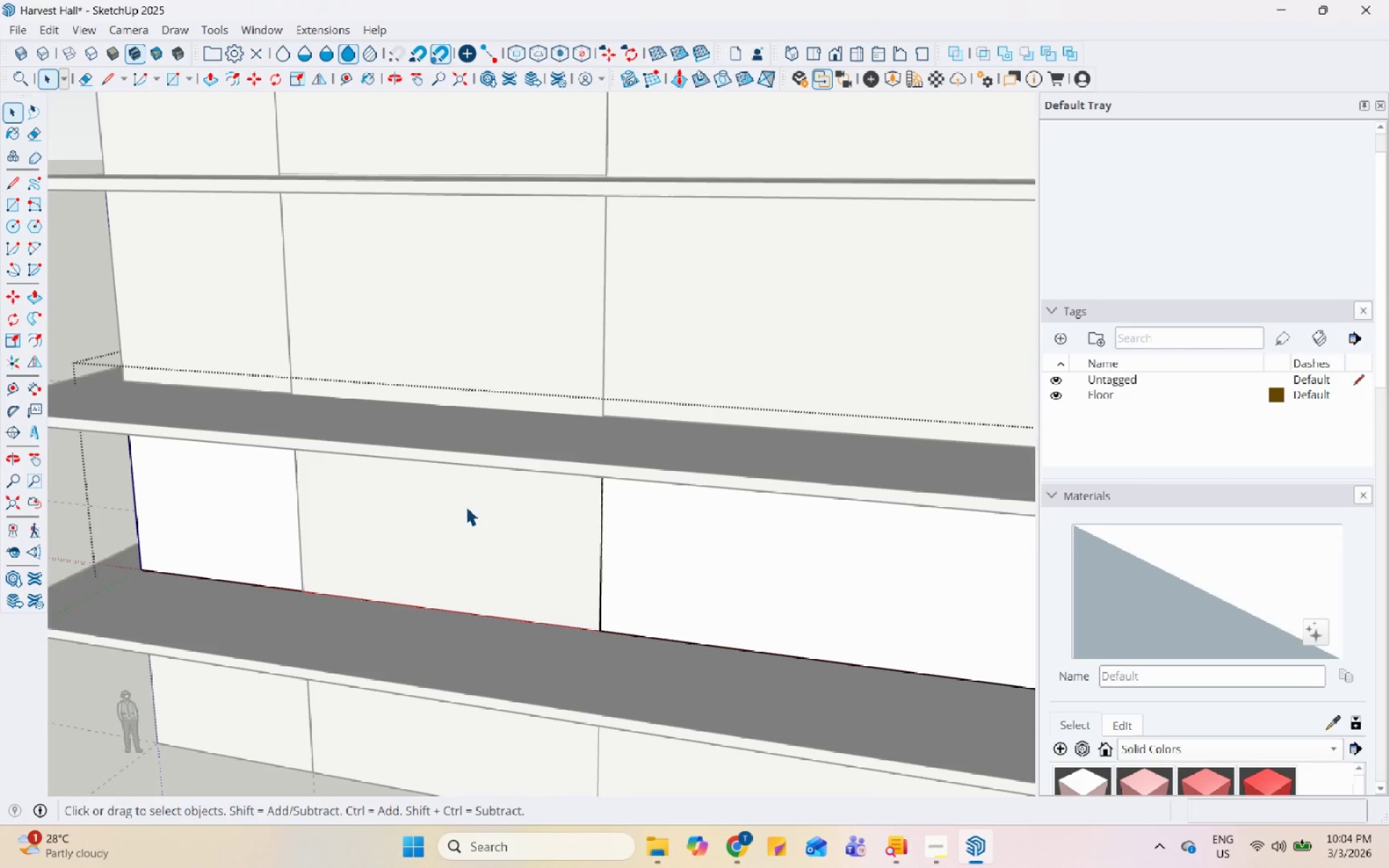 
scroll: coordinate [463, 524], scroll_direction: down, amount: 8.0
 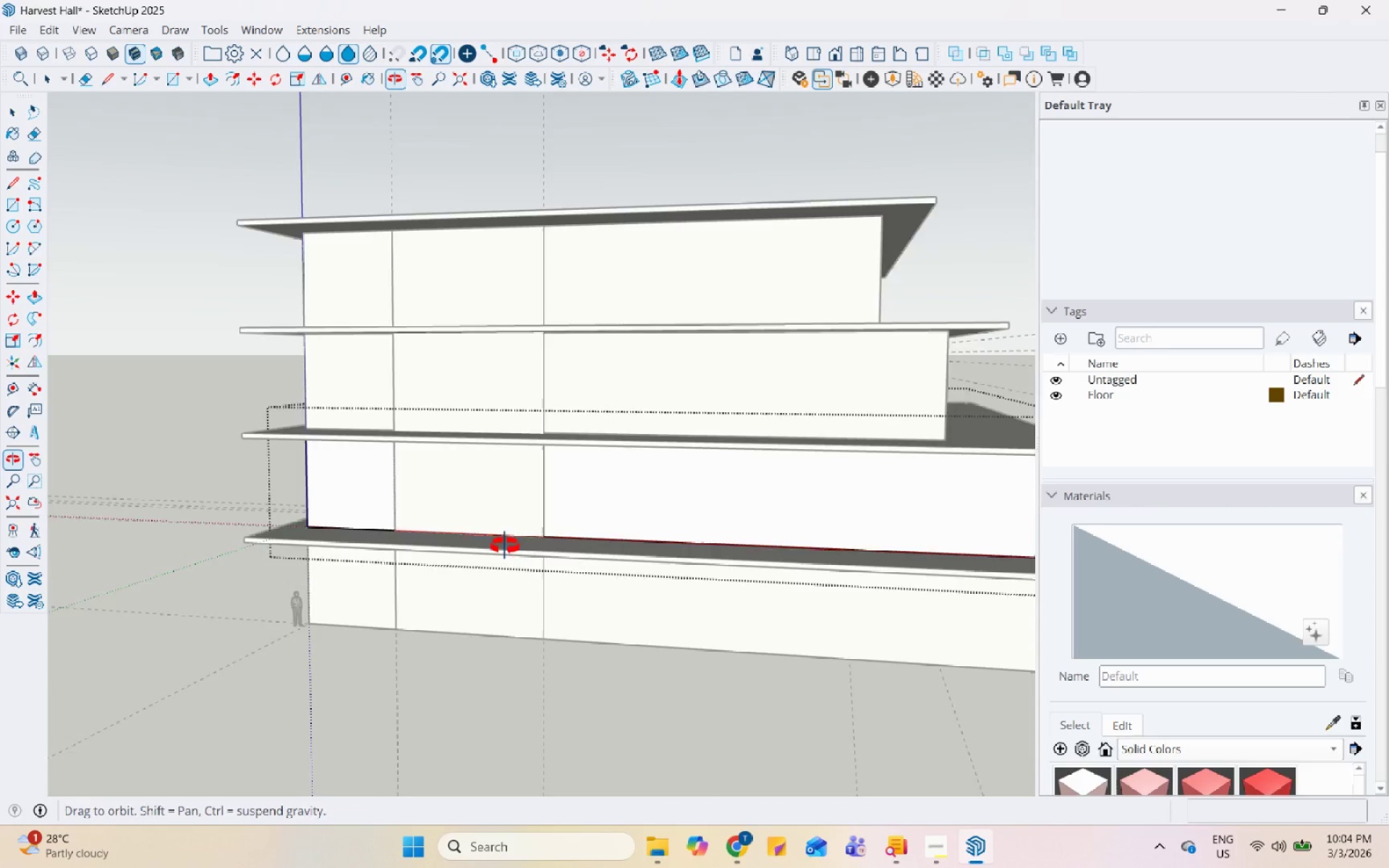 
double_click([482, 561])
 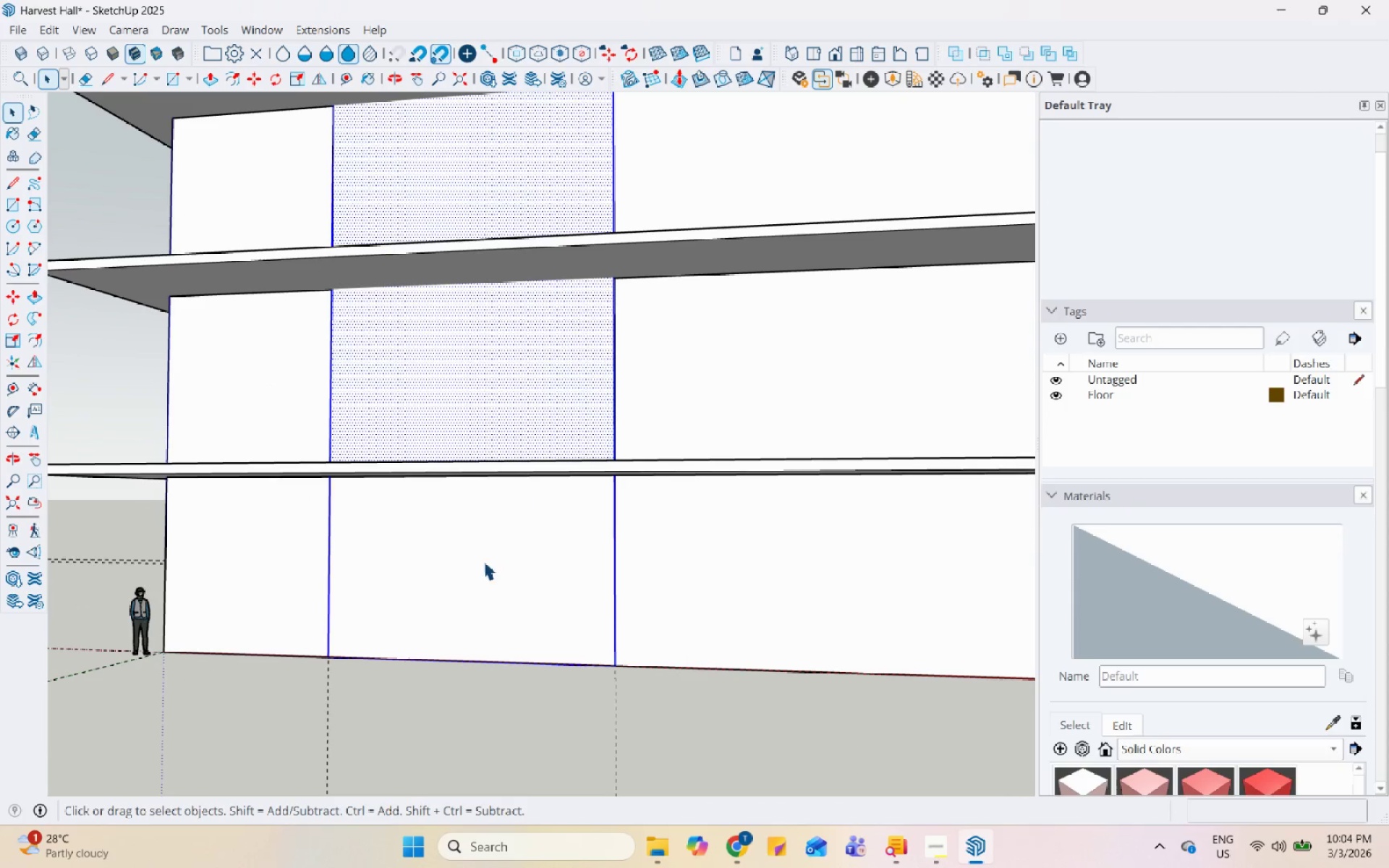 
scroll: coordinate [482, 561], scroll_direction: up, amount: 6.0
 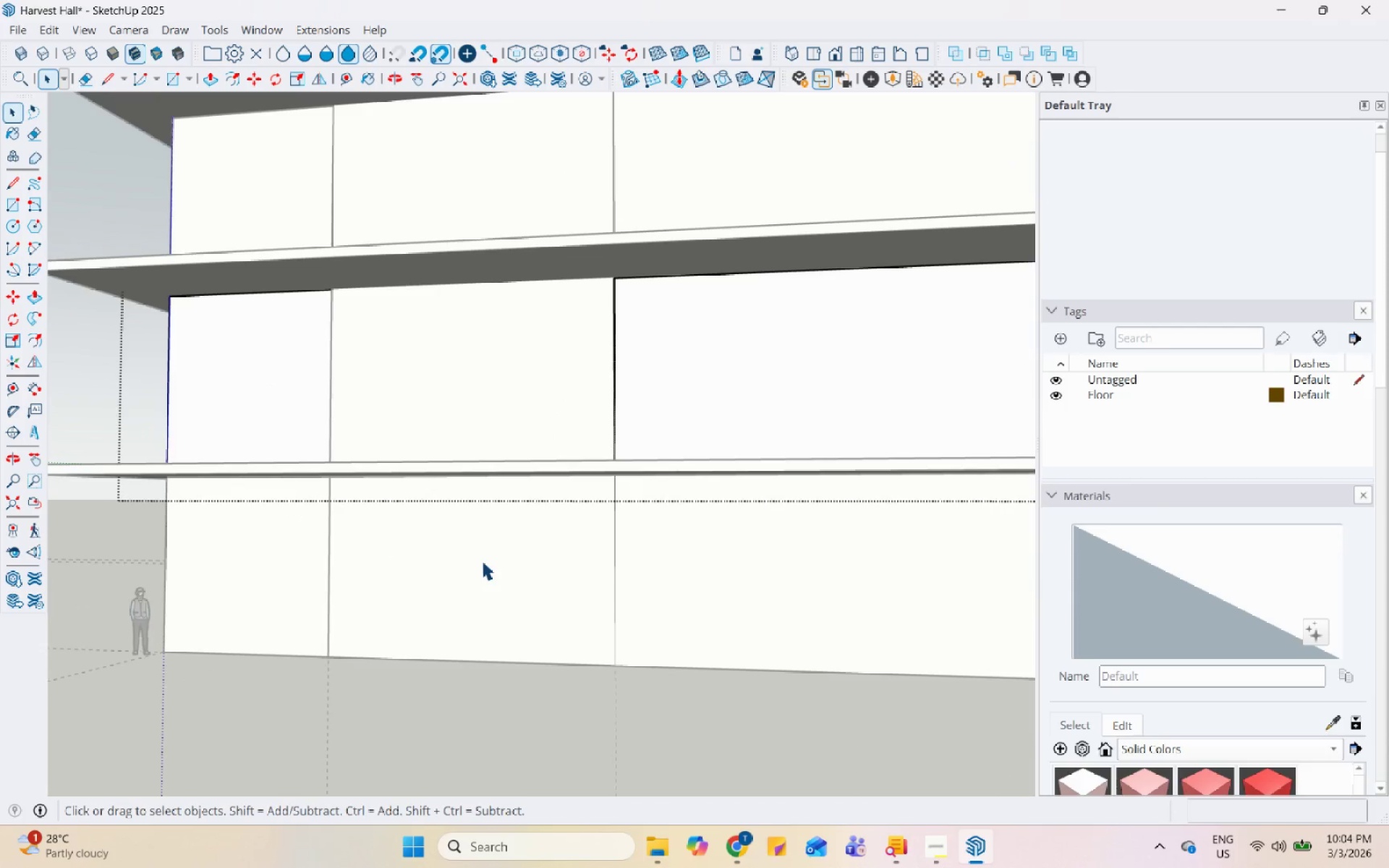 
triple_click([494, 557])
 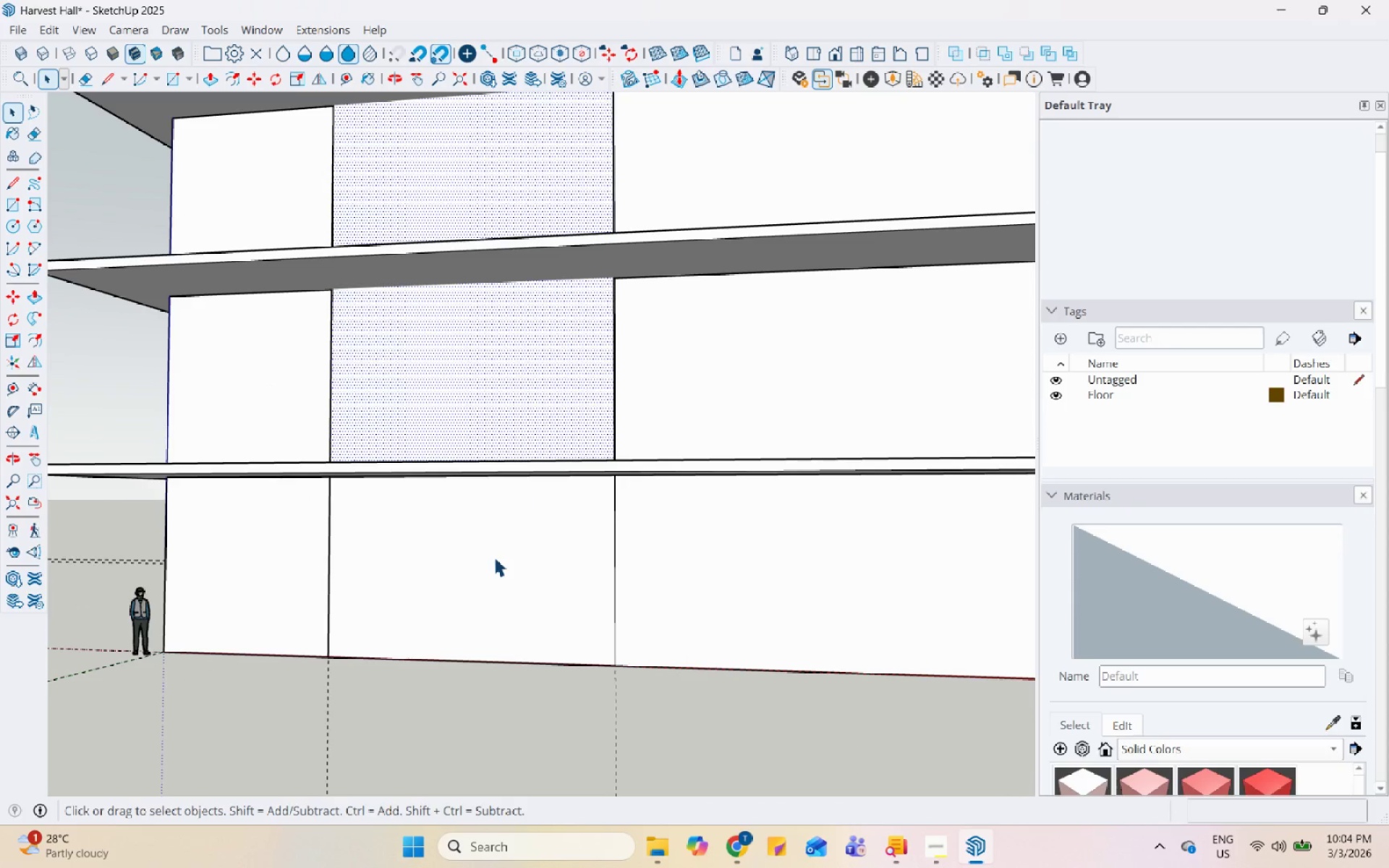 
triple_click([494, 557])
 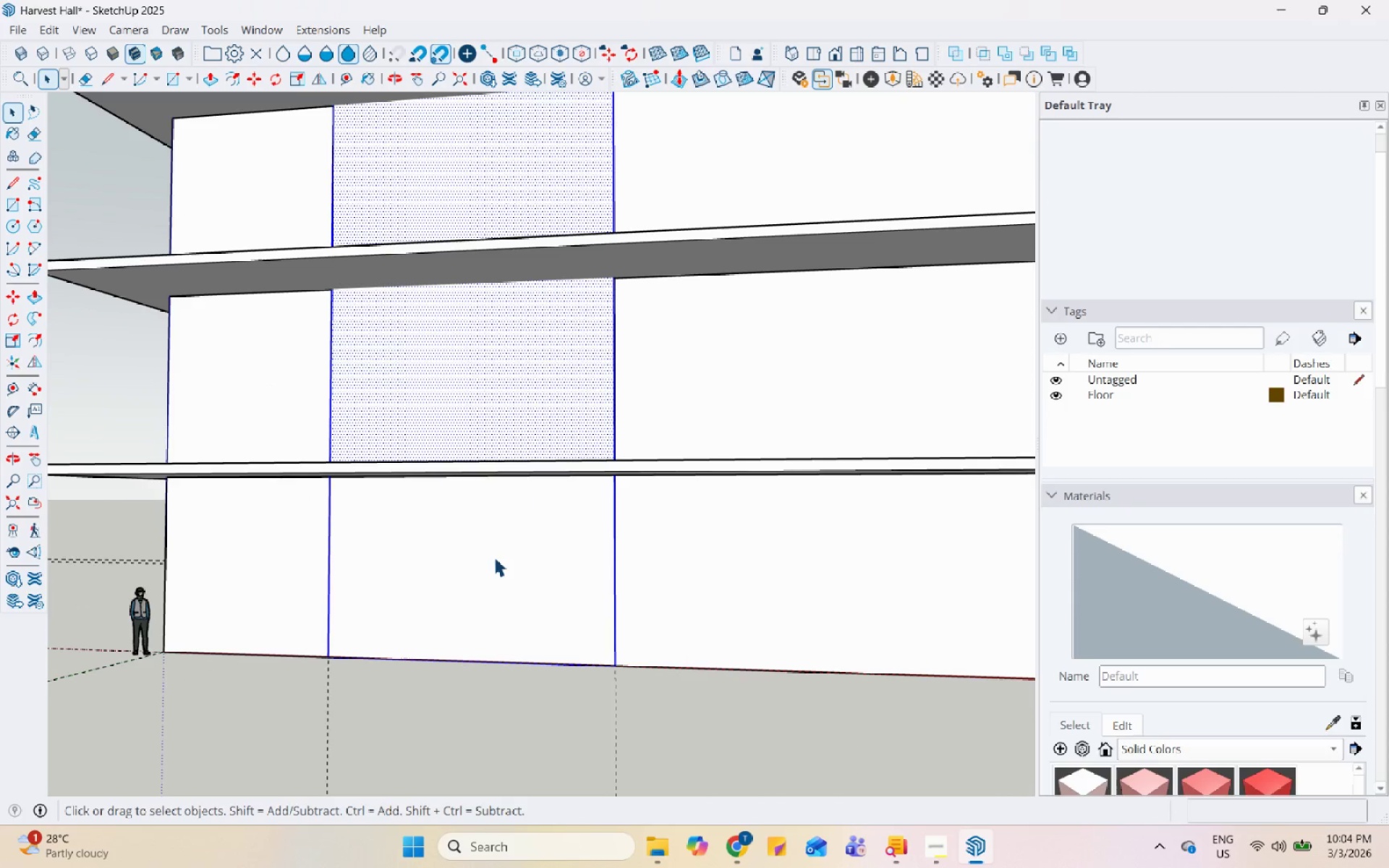 
triple_click([494, 557])
 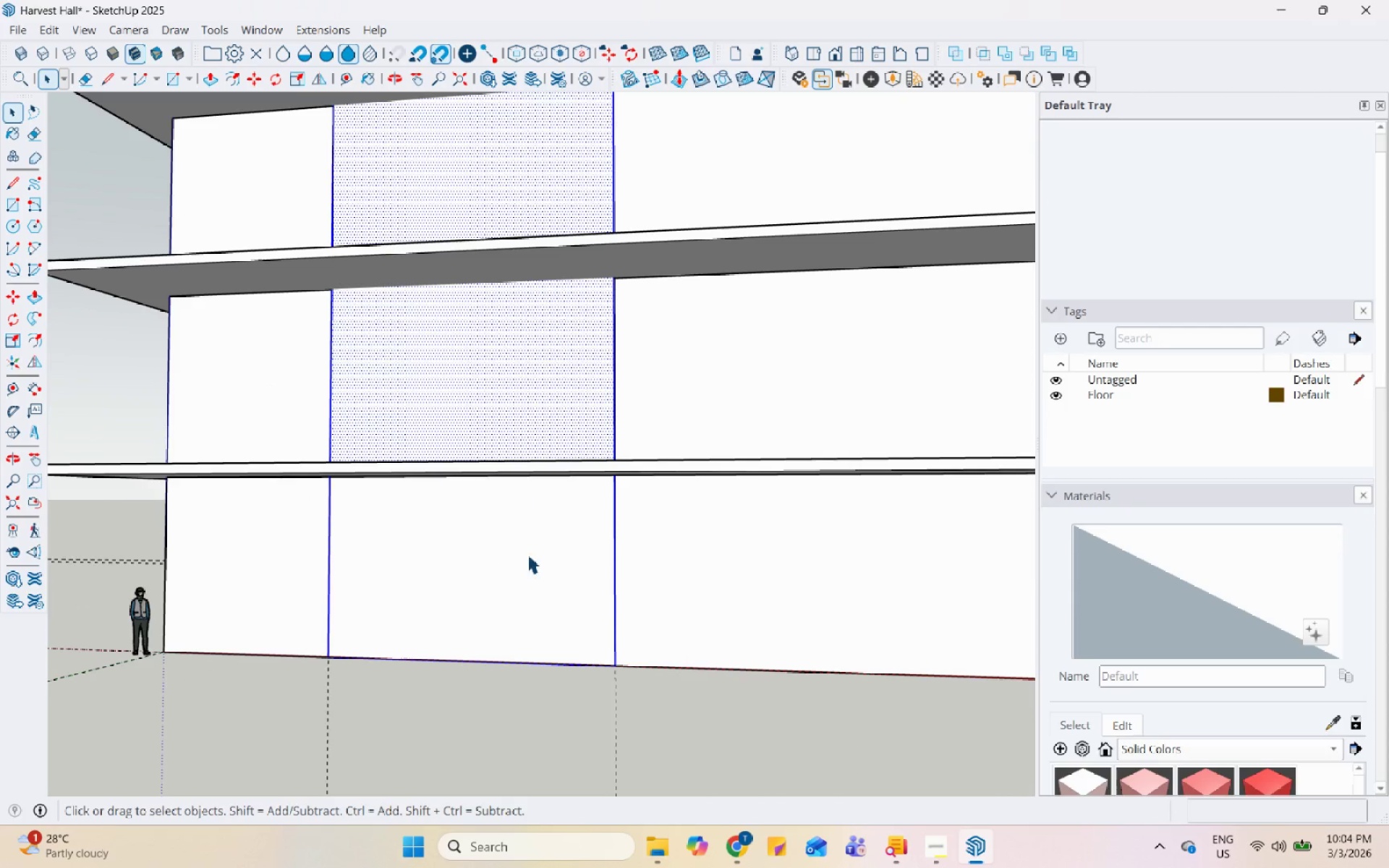 
triple_click([810, 552])
 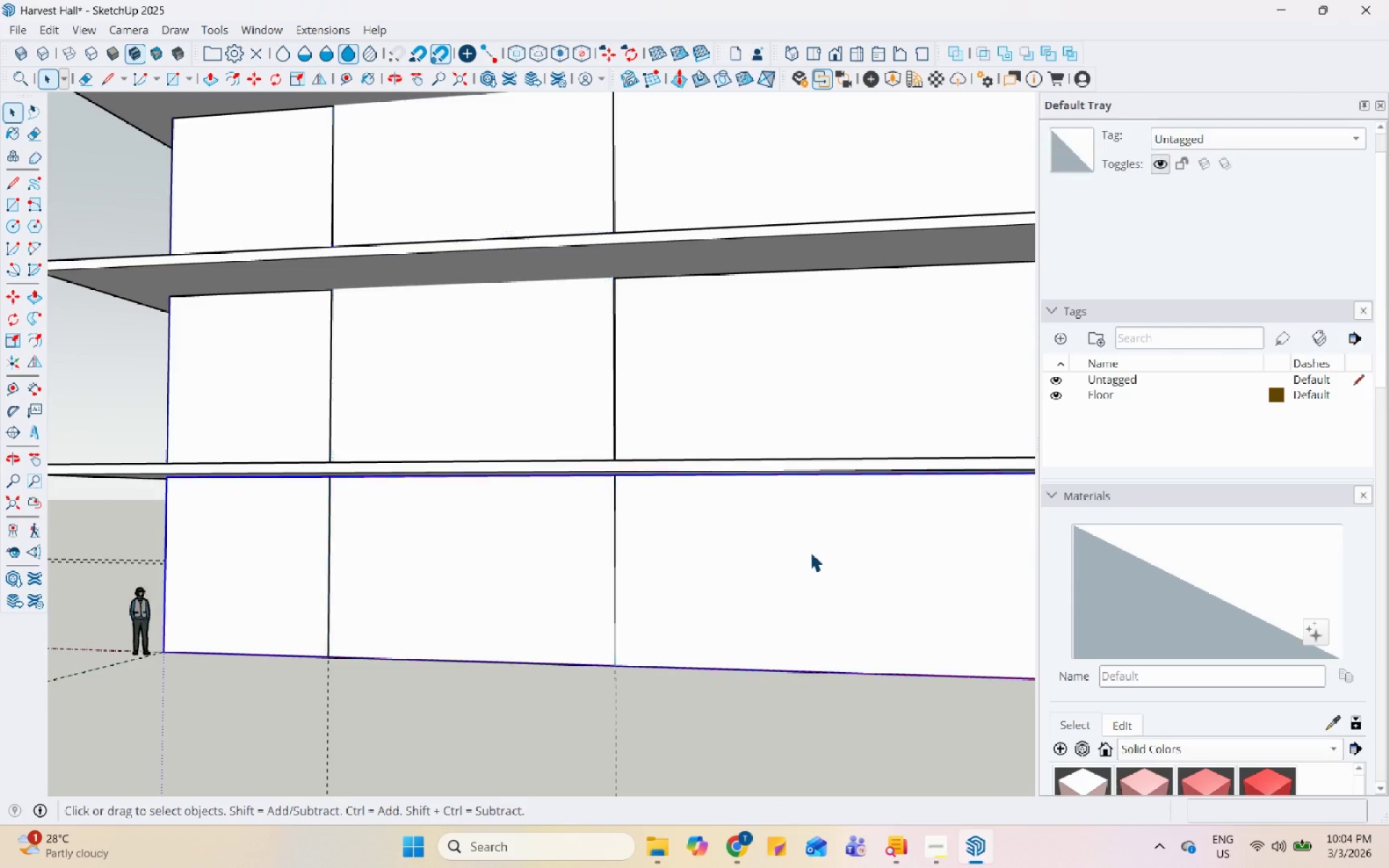 
triple_click([810, 552])
 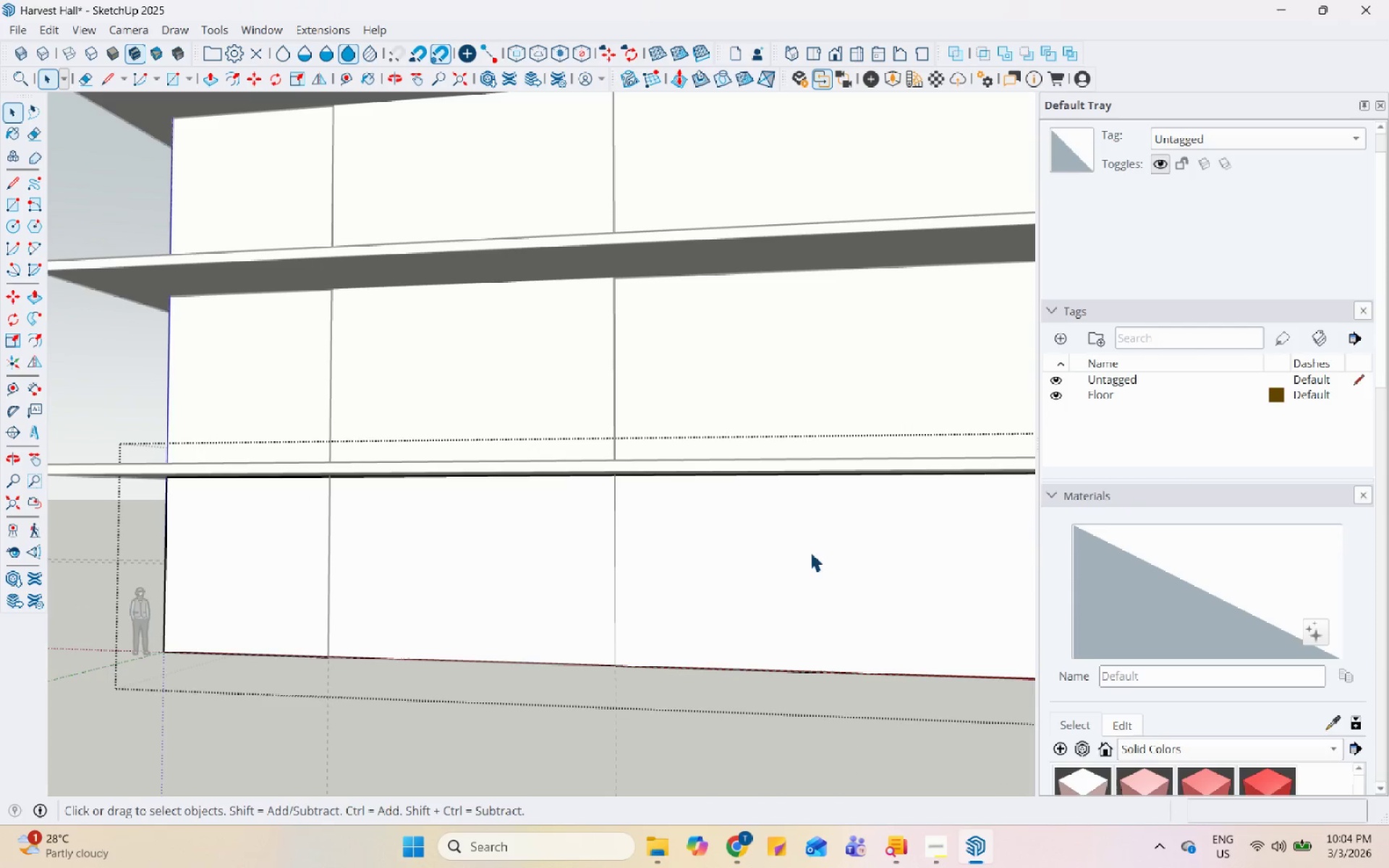 
triple_click([810, 552])
 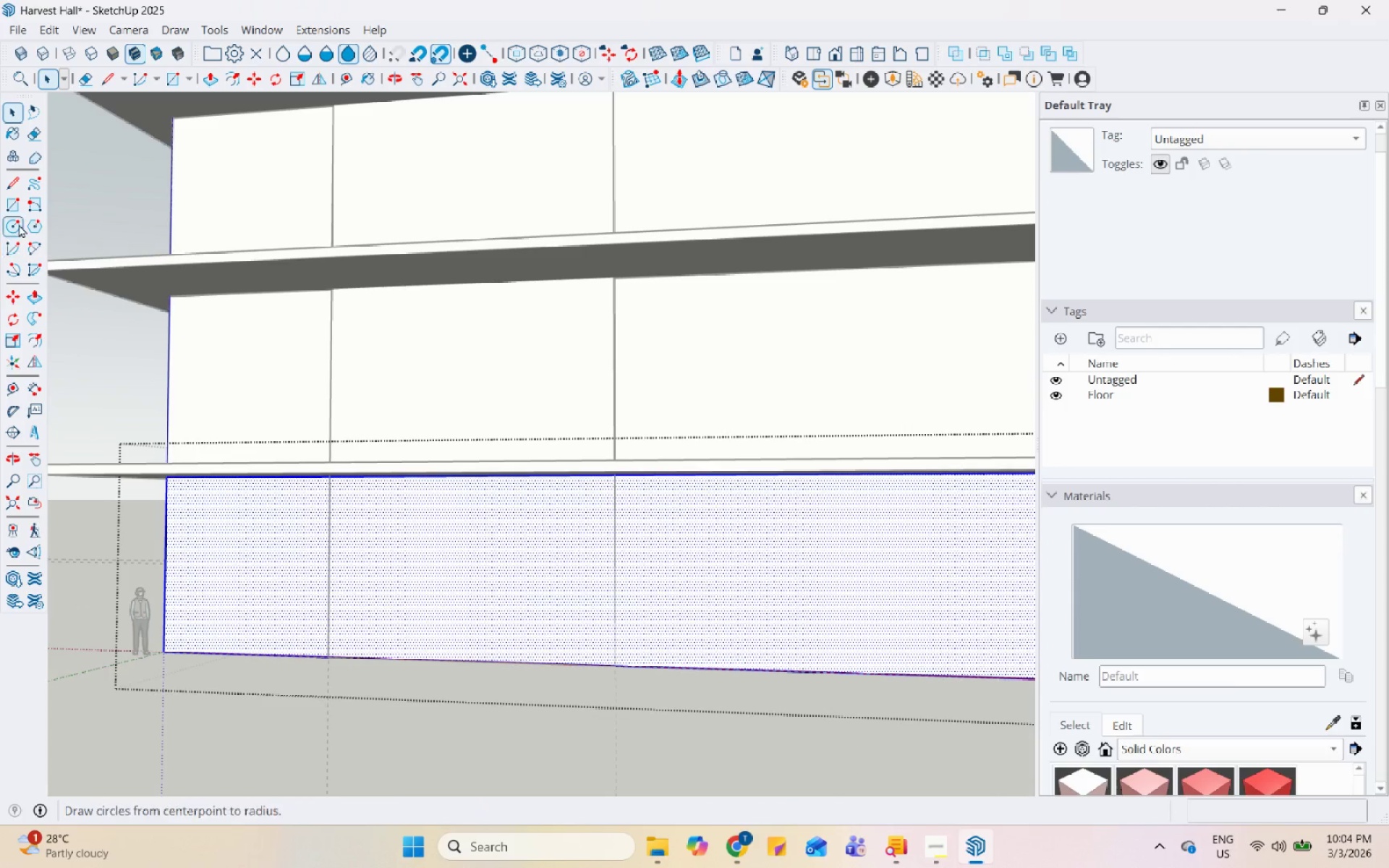 
left_click_drag(start_coordinate=[16, 203], to_coordinate=[20, 204])
 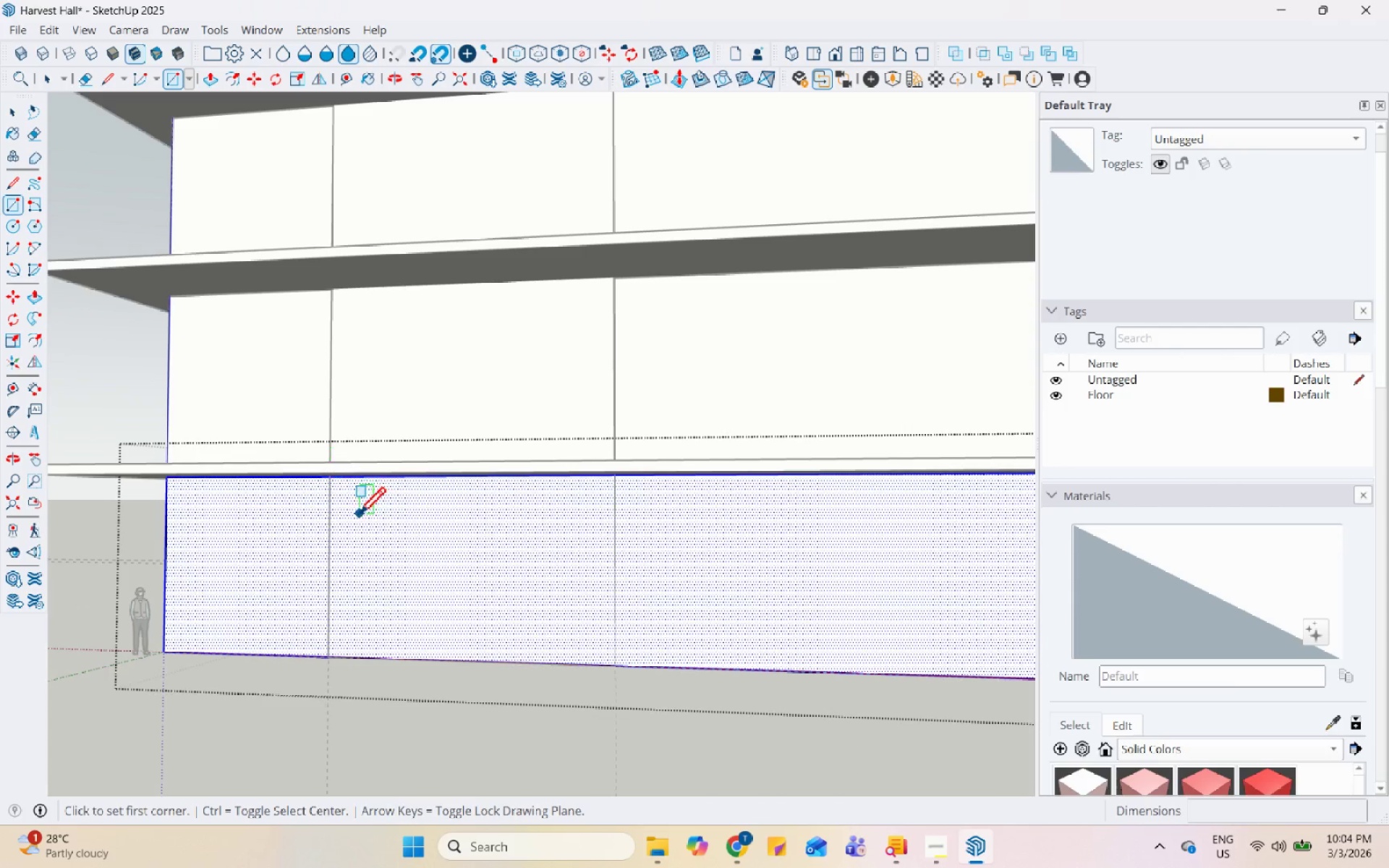 
scroll: coordinate [357, 529], scroll_direction: up, amount: 2.0
 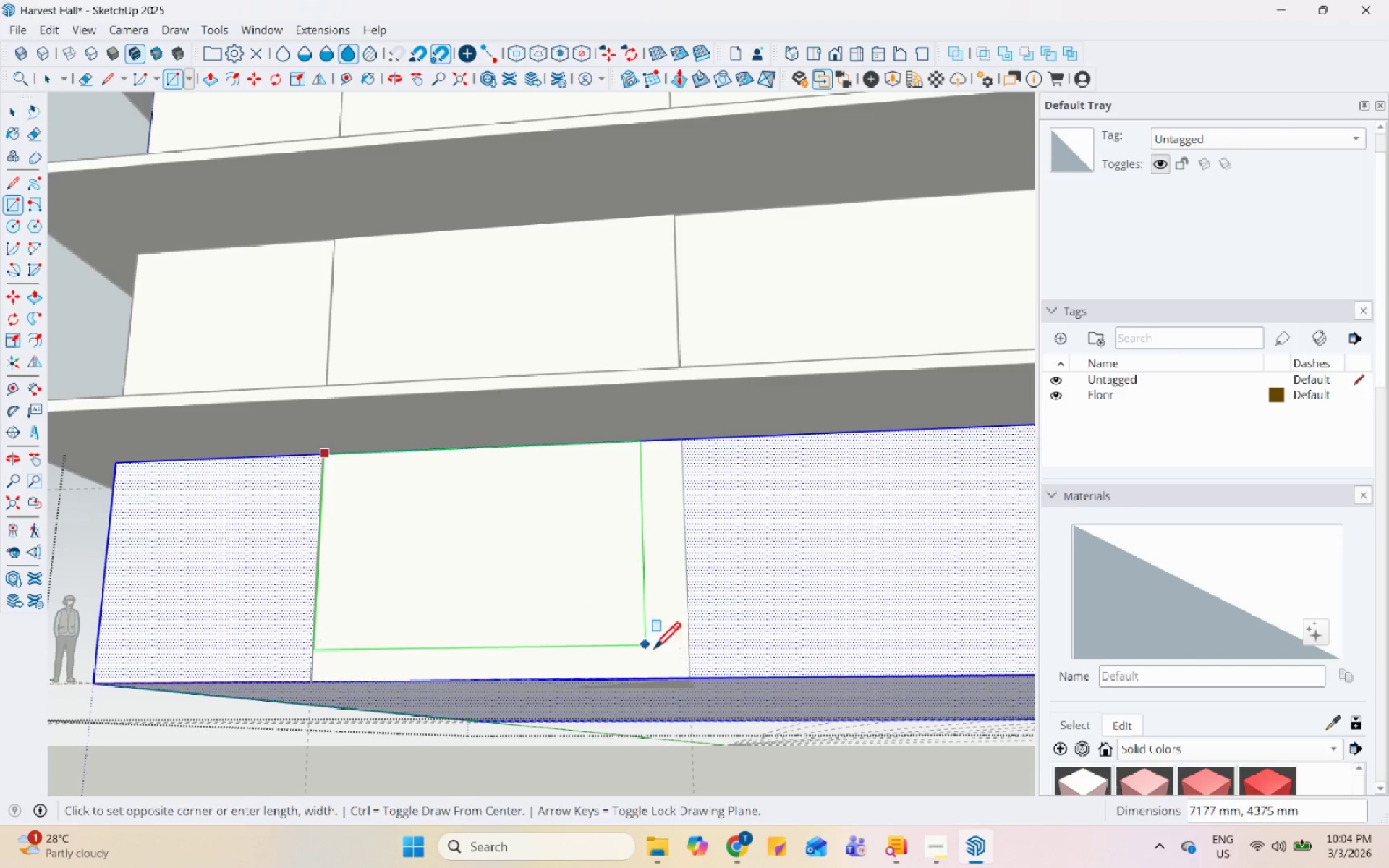 
left_click([692, 672])
 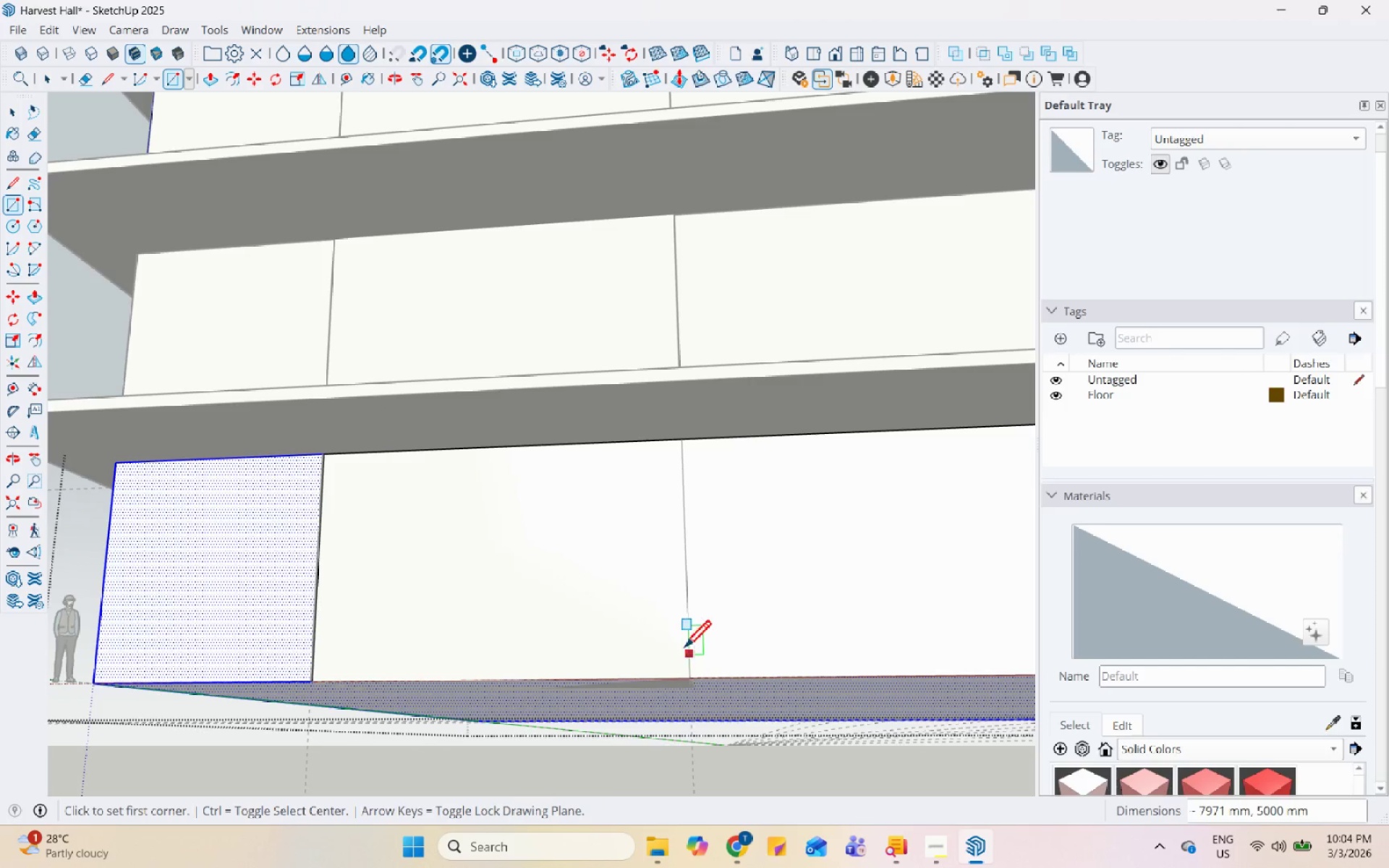 
key(Space)
 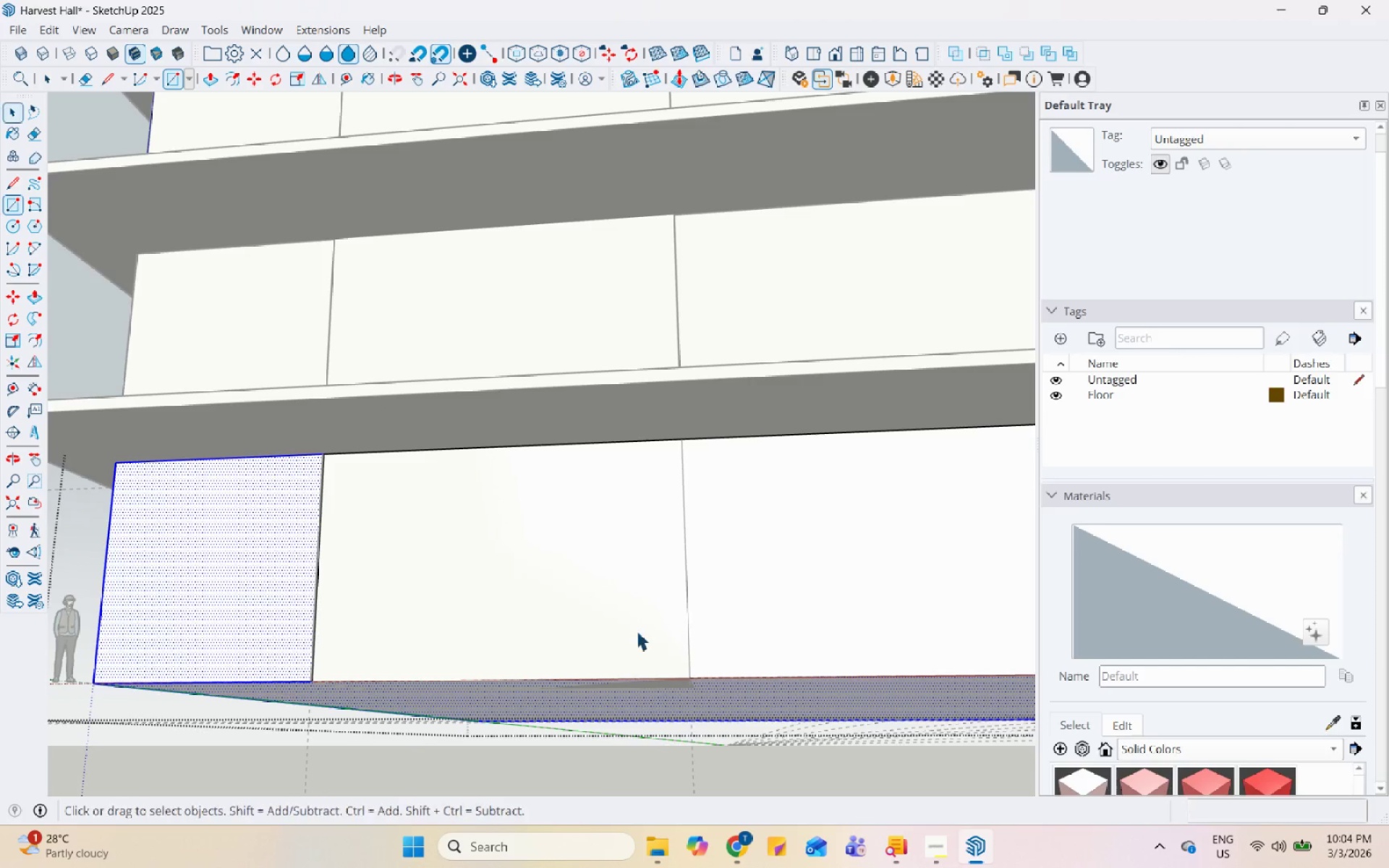 
double_click([636, 630])
 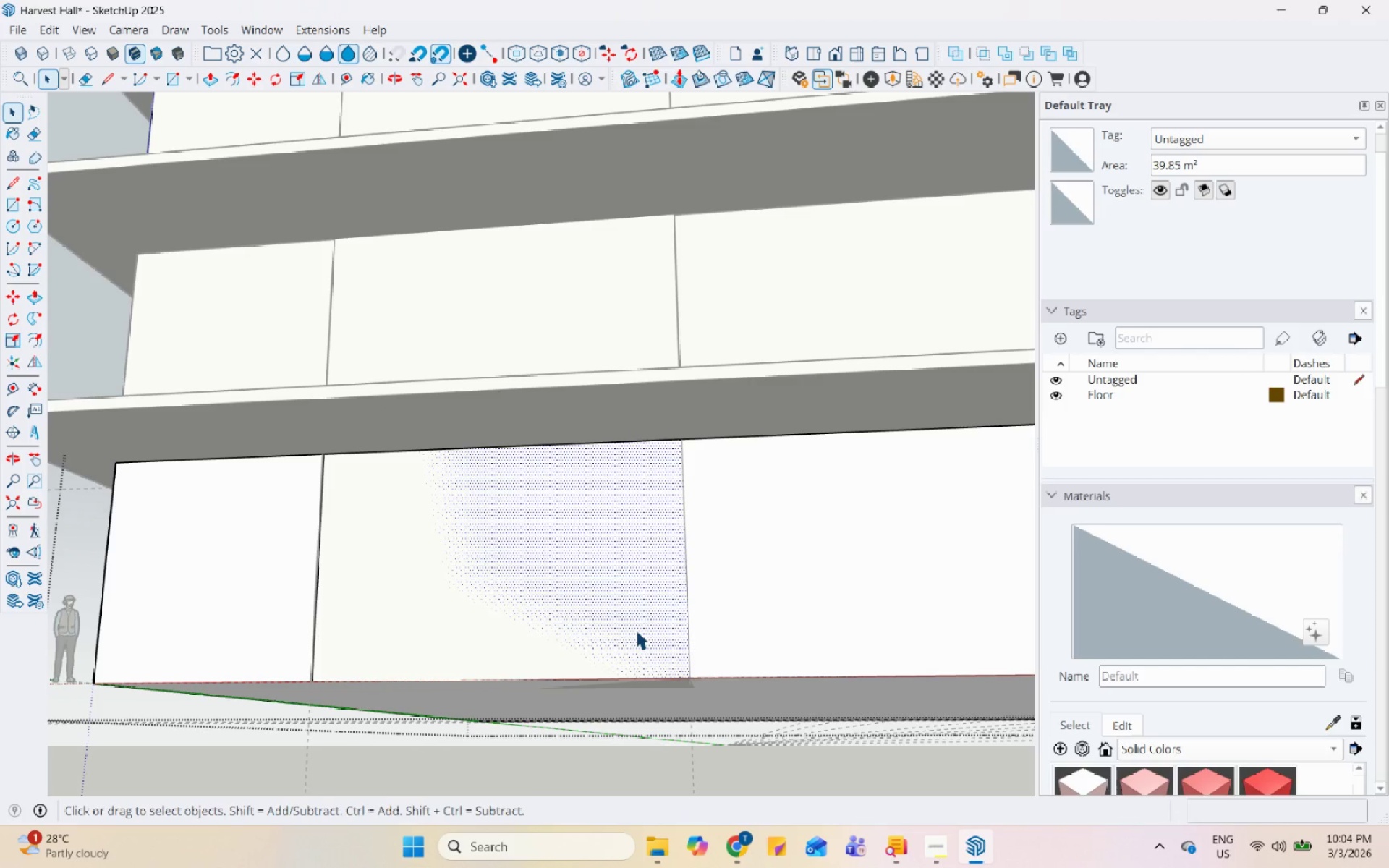 
key(P)
 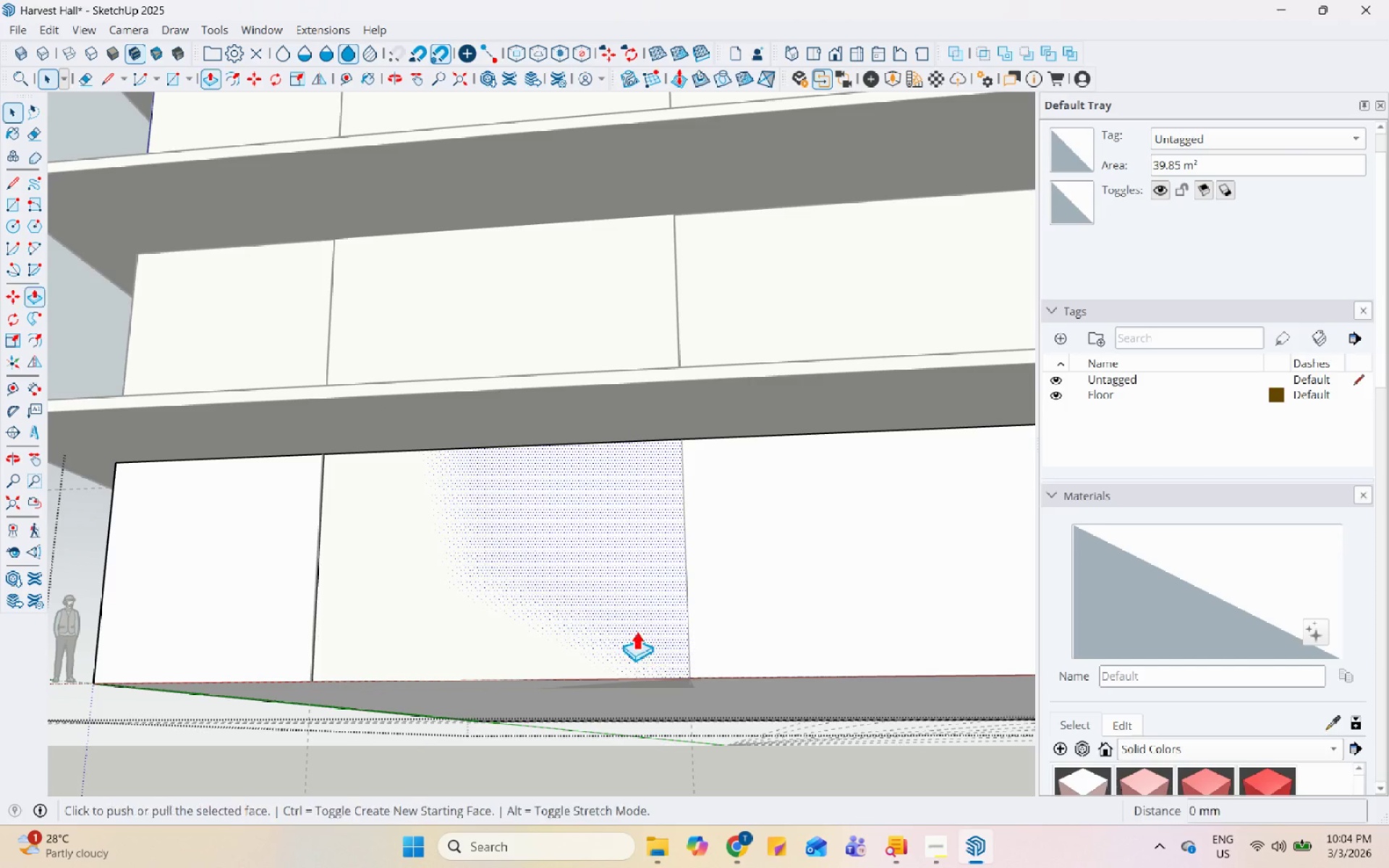 
left_click([636, 630])
 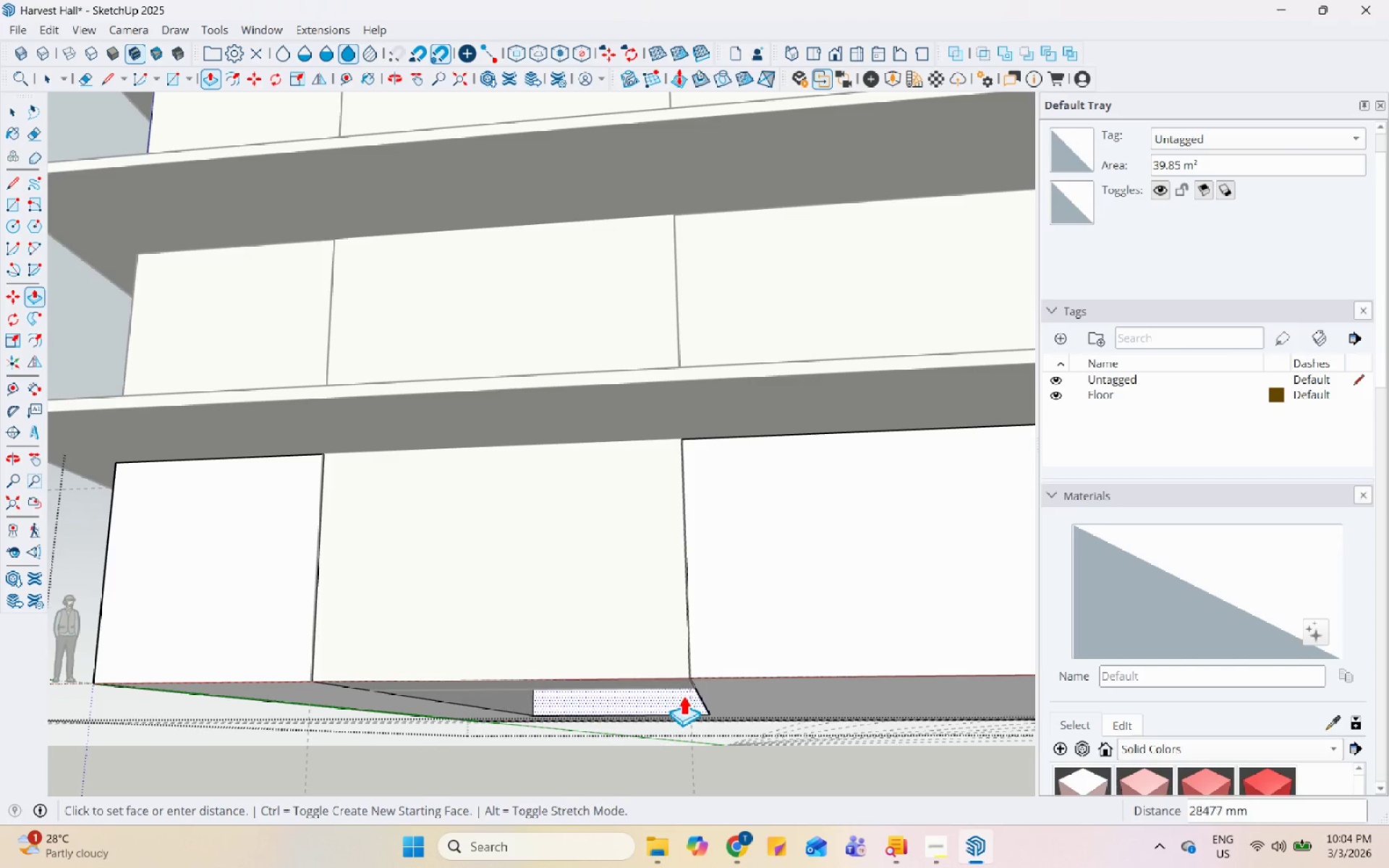 
scroll: coordinate [647, 626], scroll_direction: up, amount: 1.0
 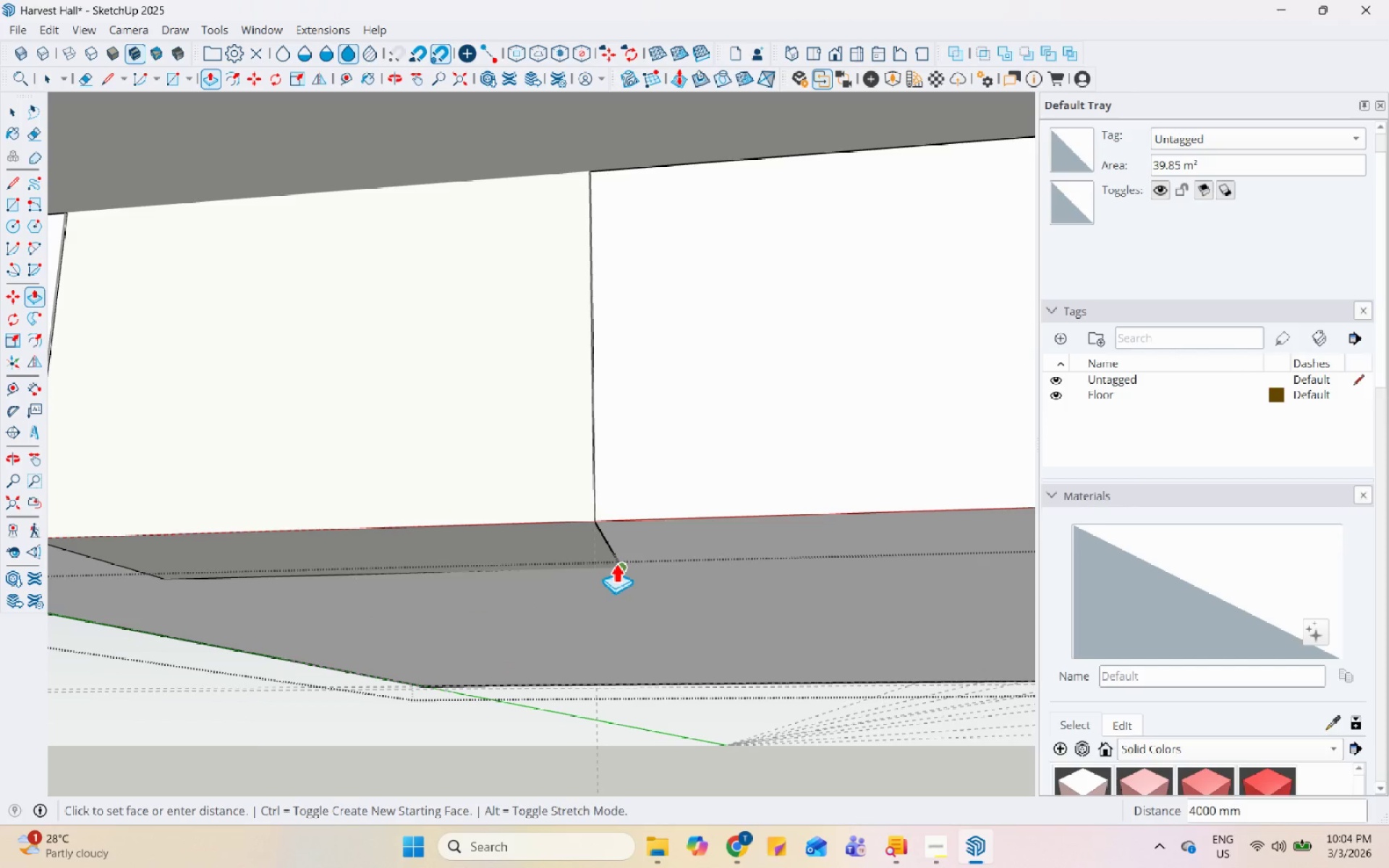 
key(Space)
 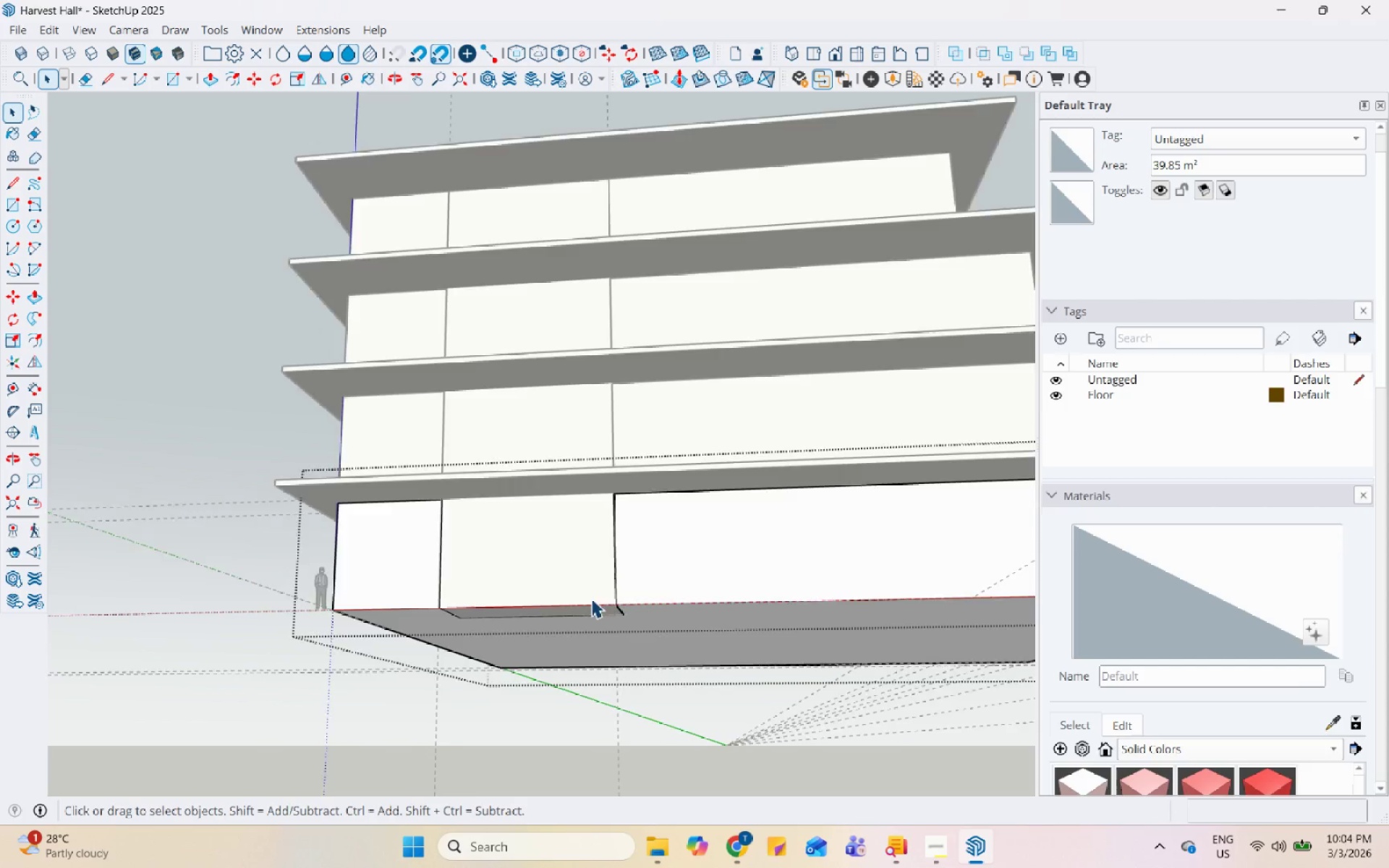 
key(Escape)
 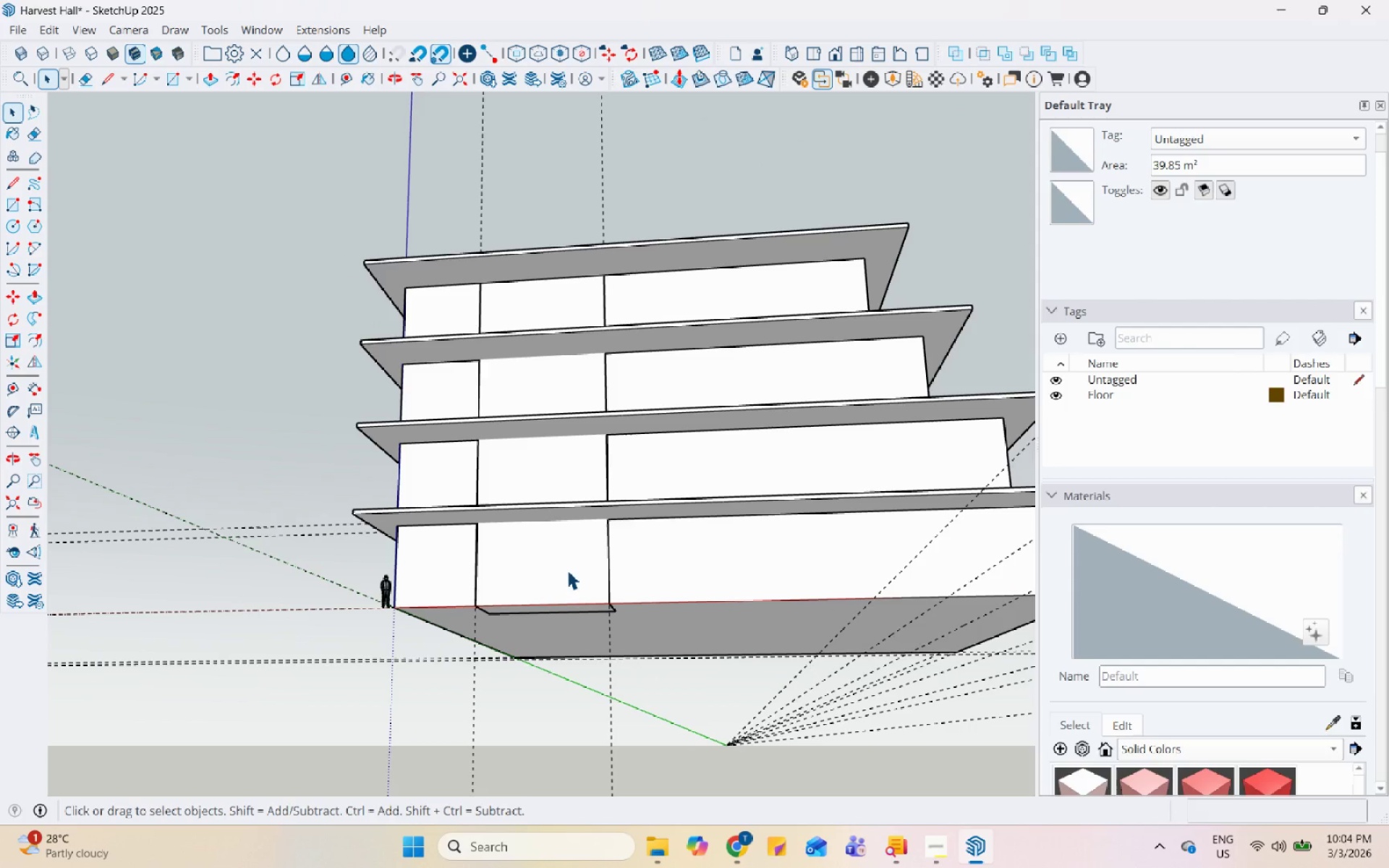 
left_click([567, 569])
 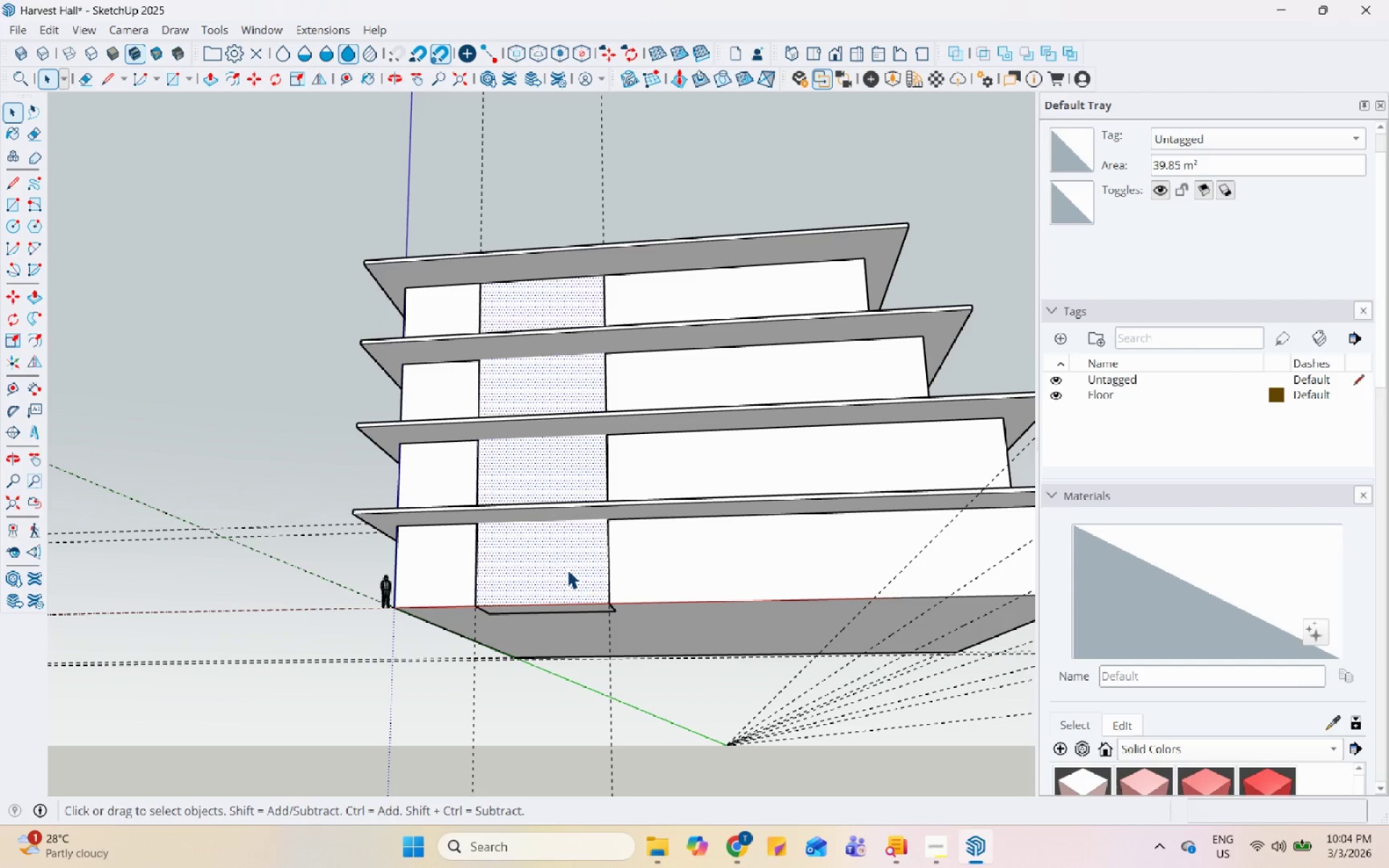 
scroll: coordinate [589, 600], scroll_direction: down, amount: 12.0
 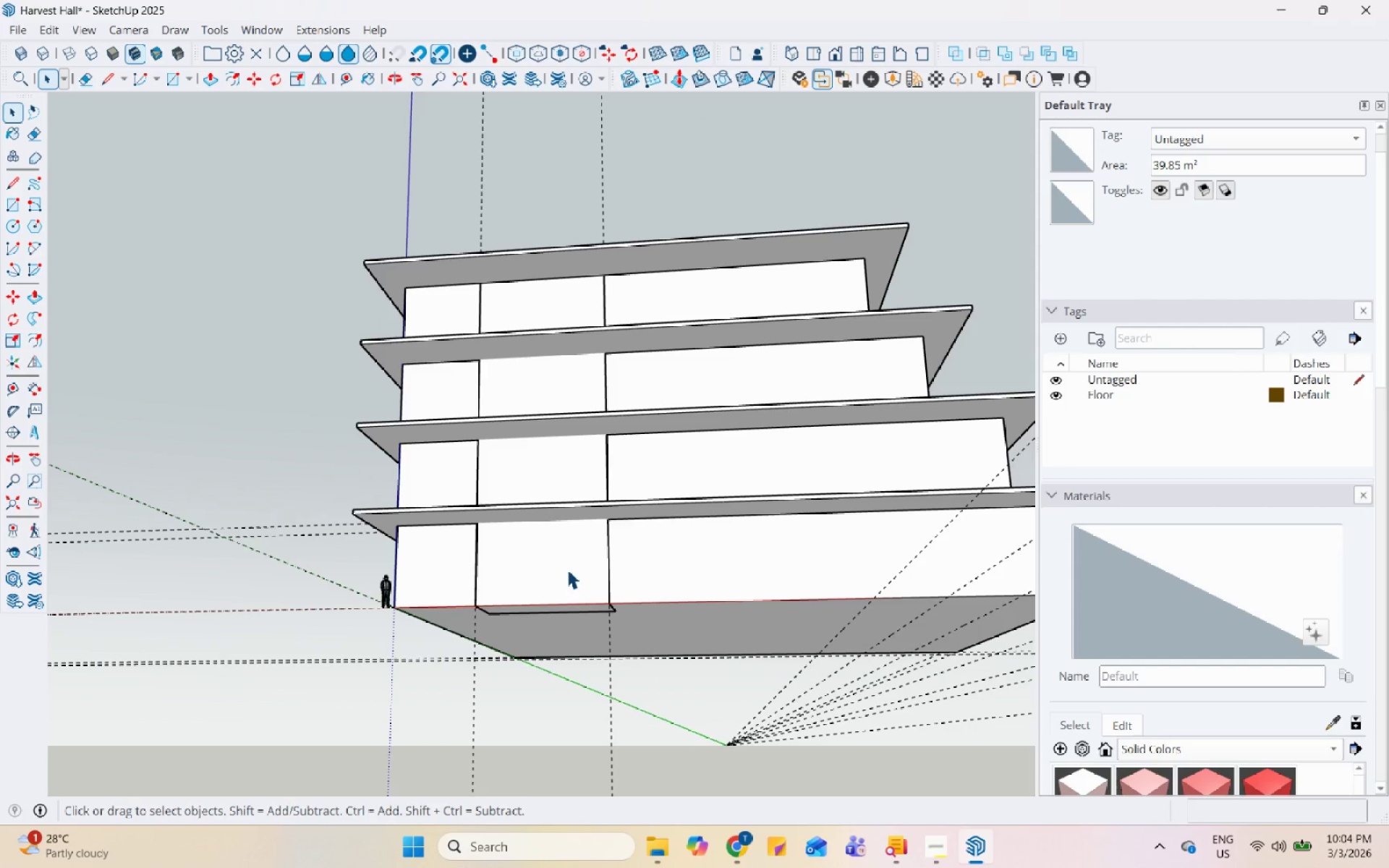 
right_click([567, 569])
 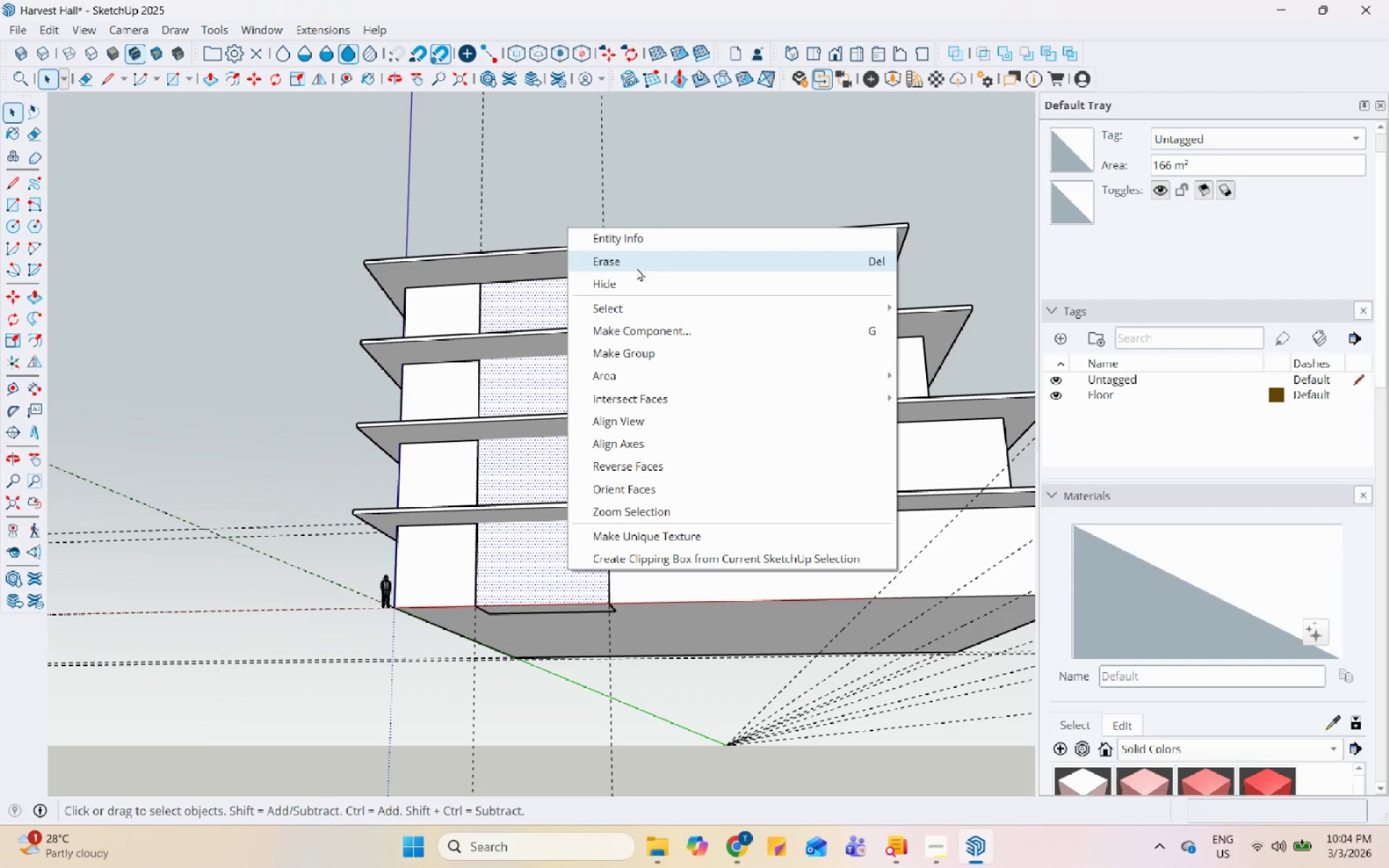 
left_click([638, 262])
 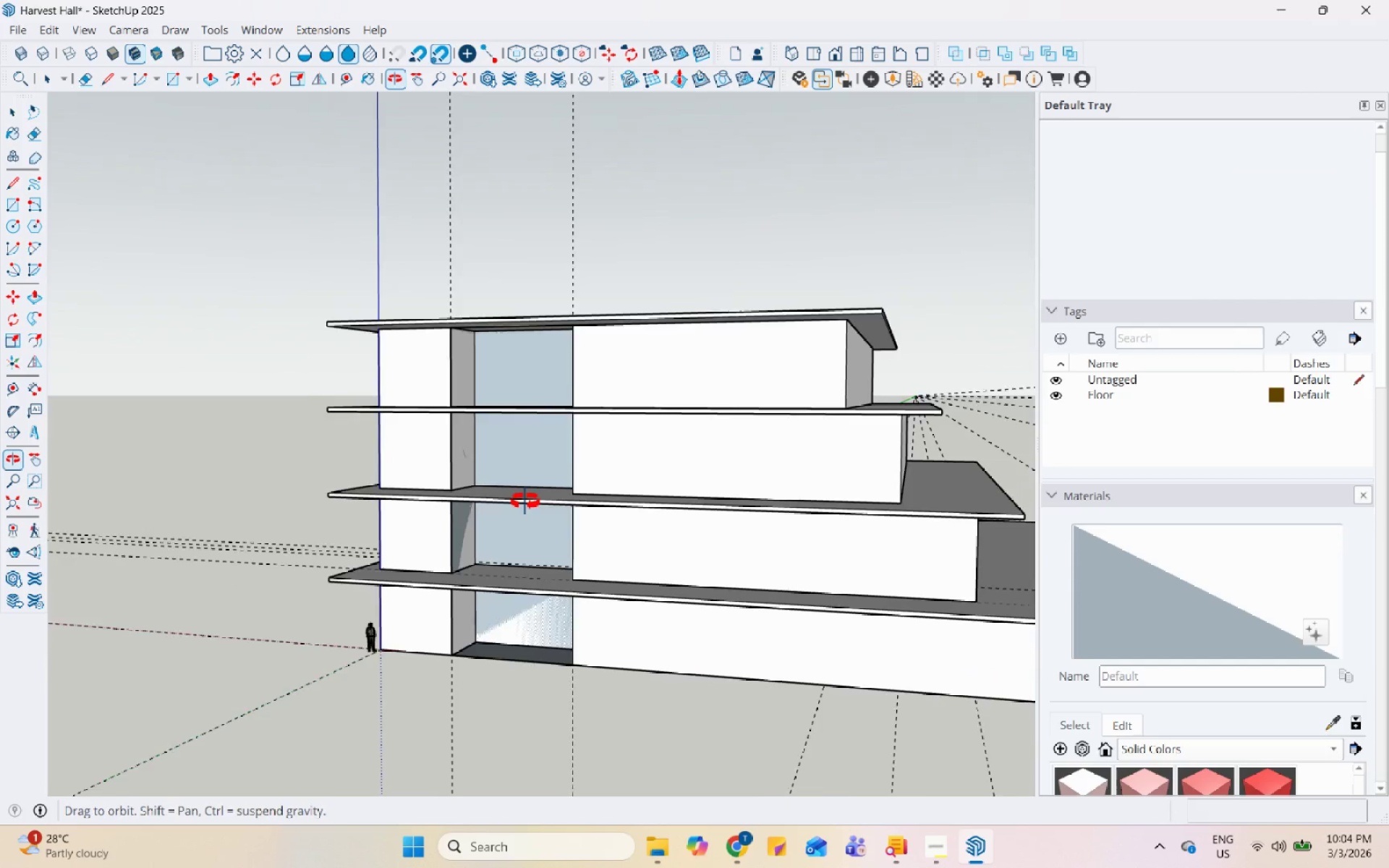 
left_click([507, 452])
 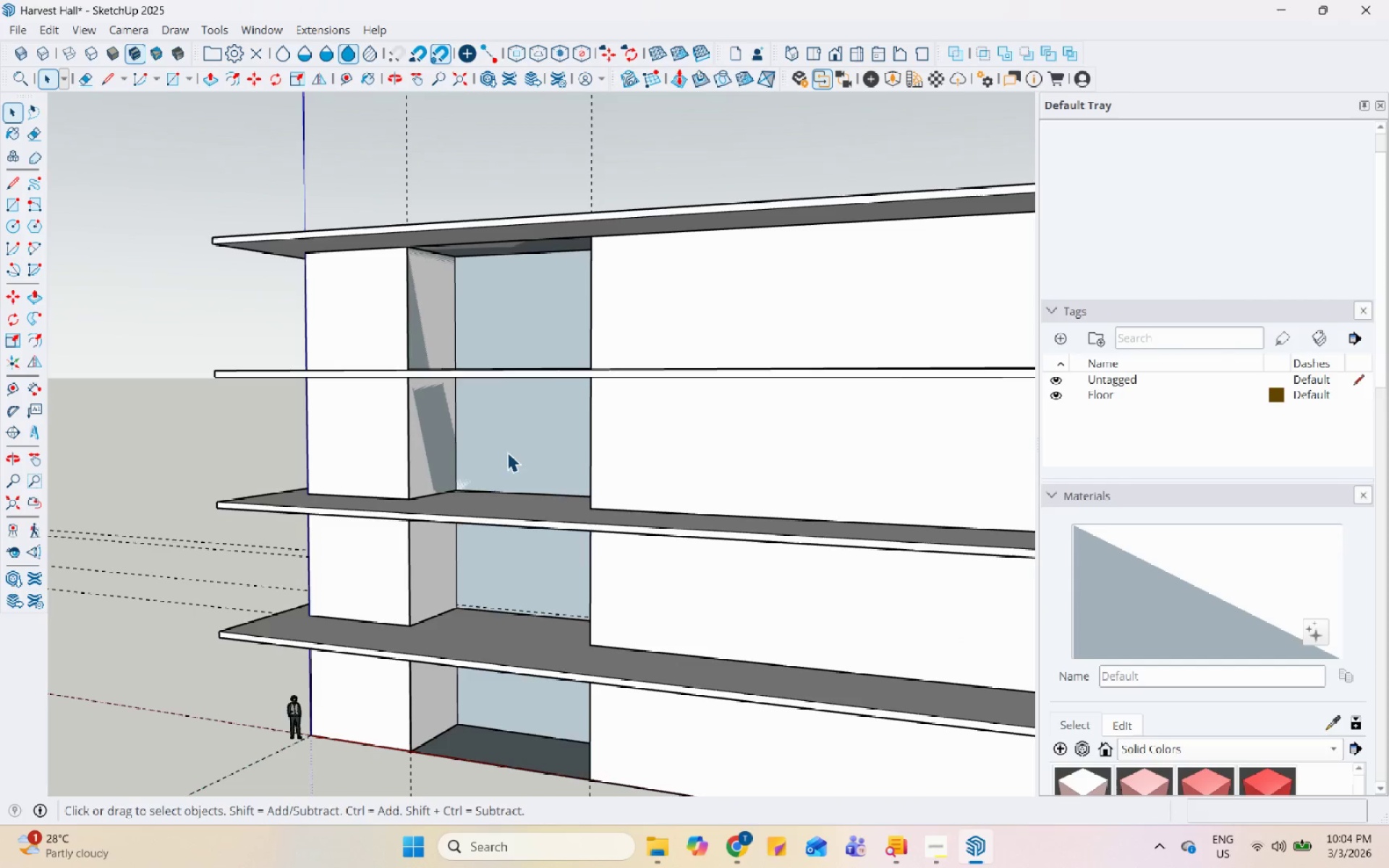 
right_click([507, 452])
 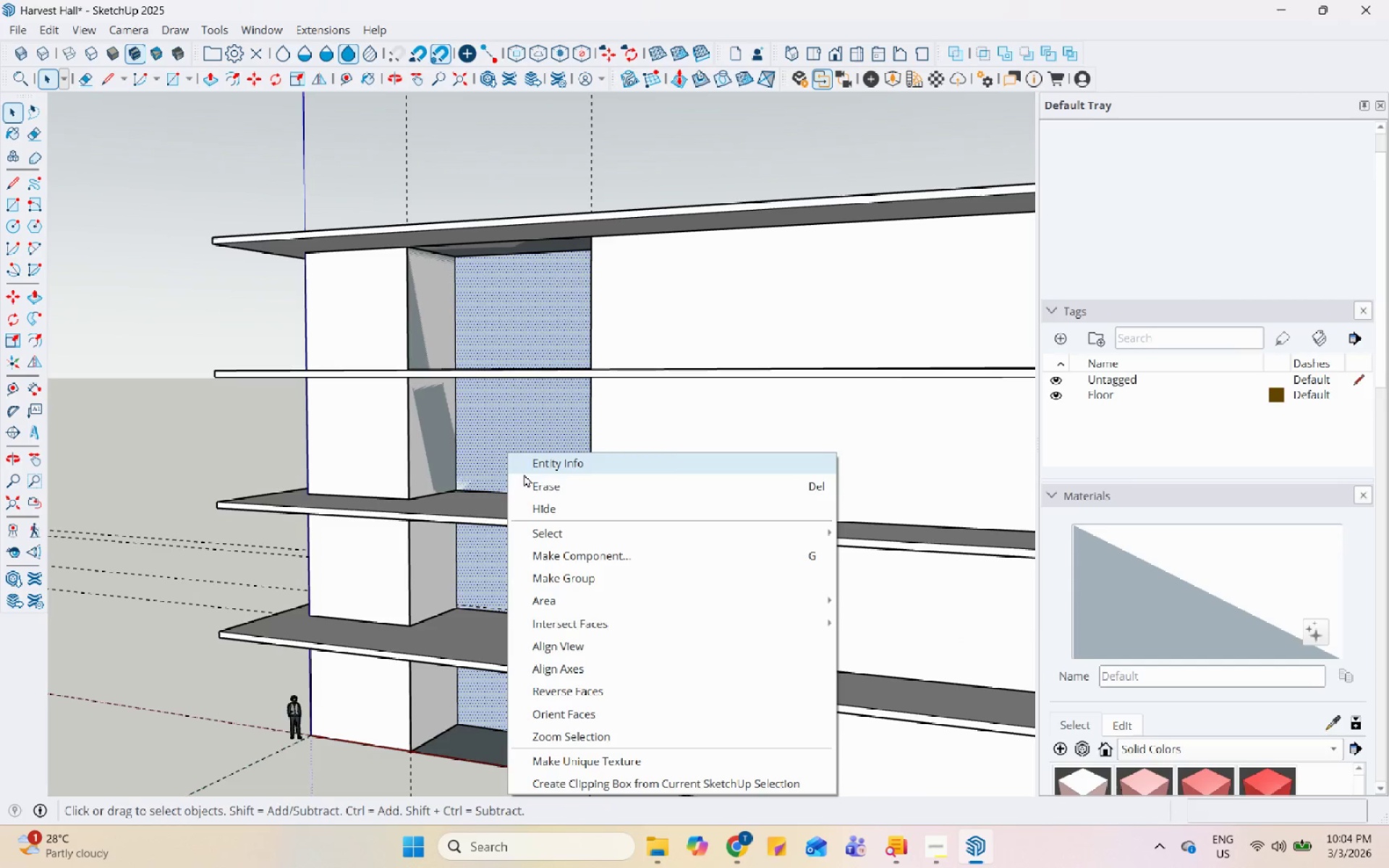 
scroll: coordinate [485, 476], scroll_direction: up, amount: 4.0
 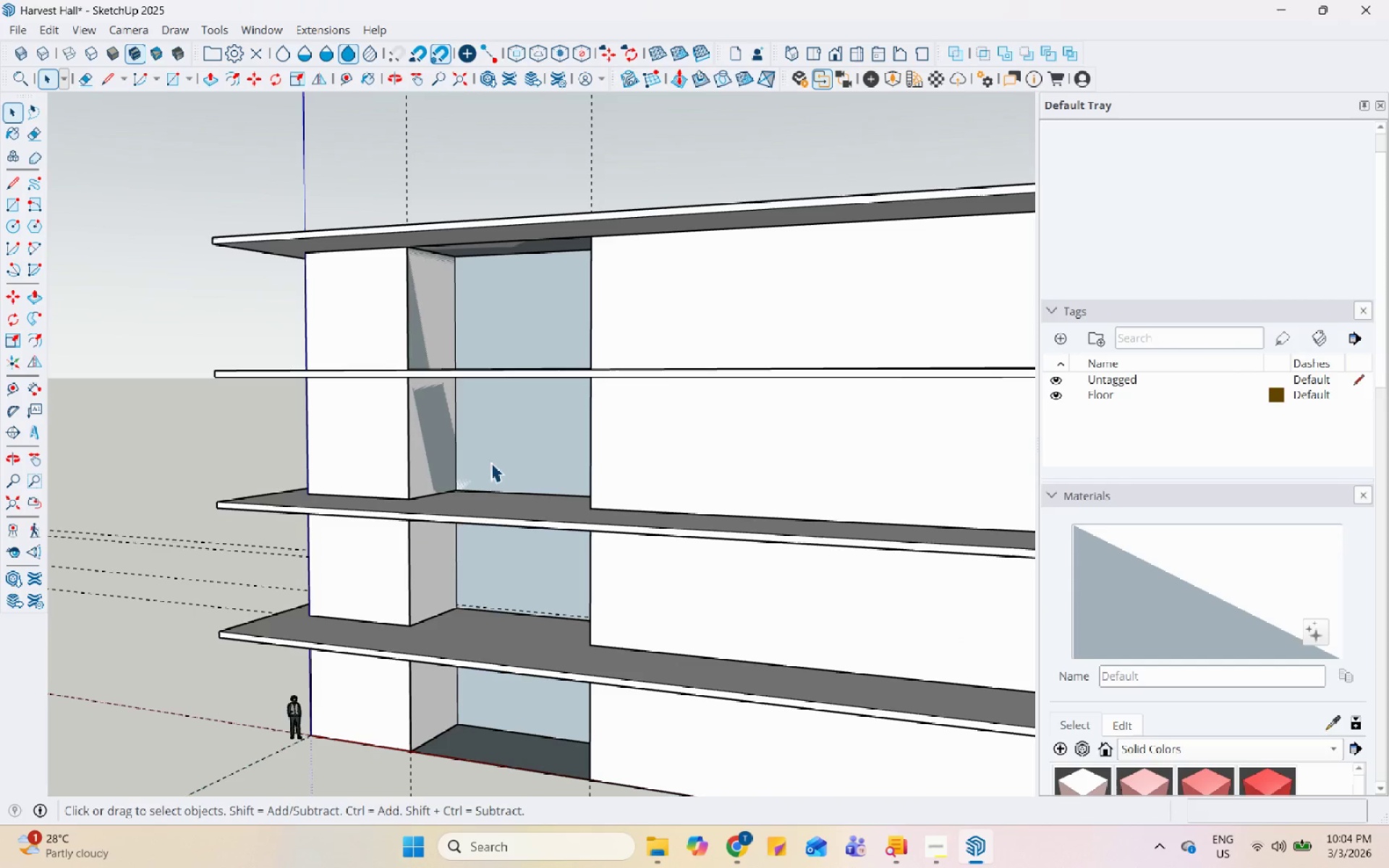 
left_click([529, 487])
 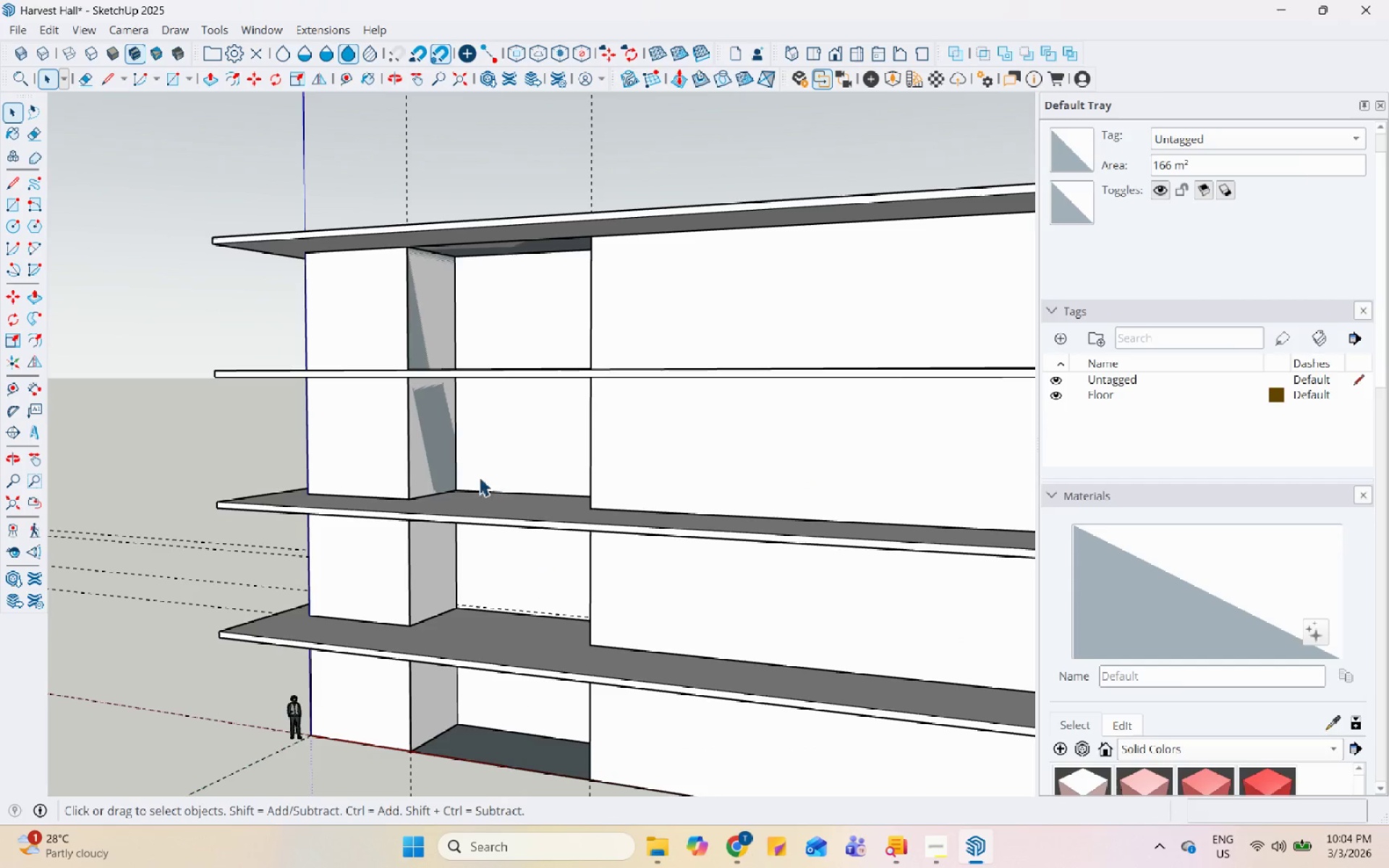 
left_click([429, 459])
 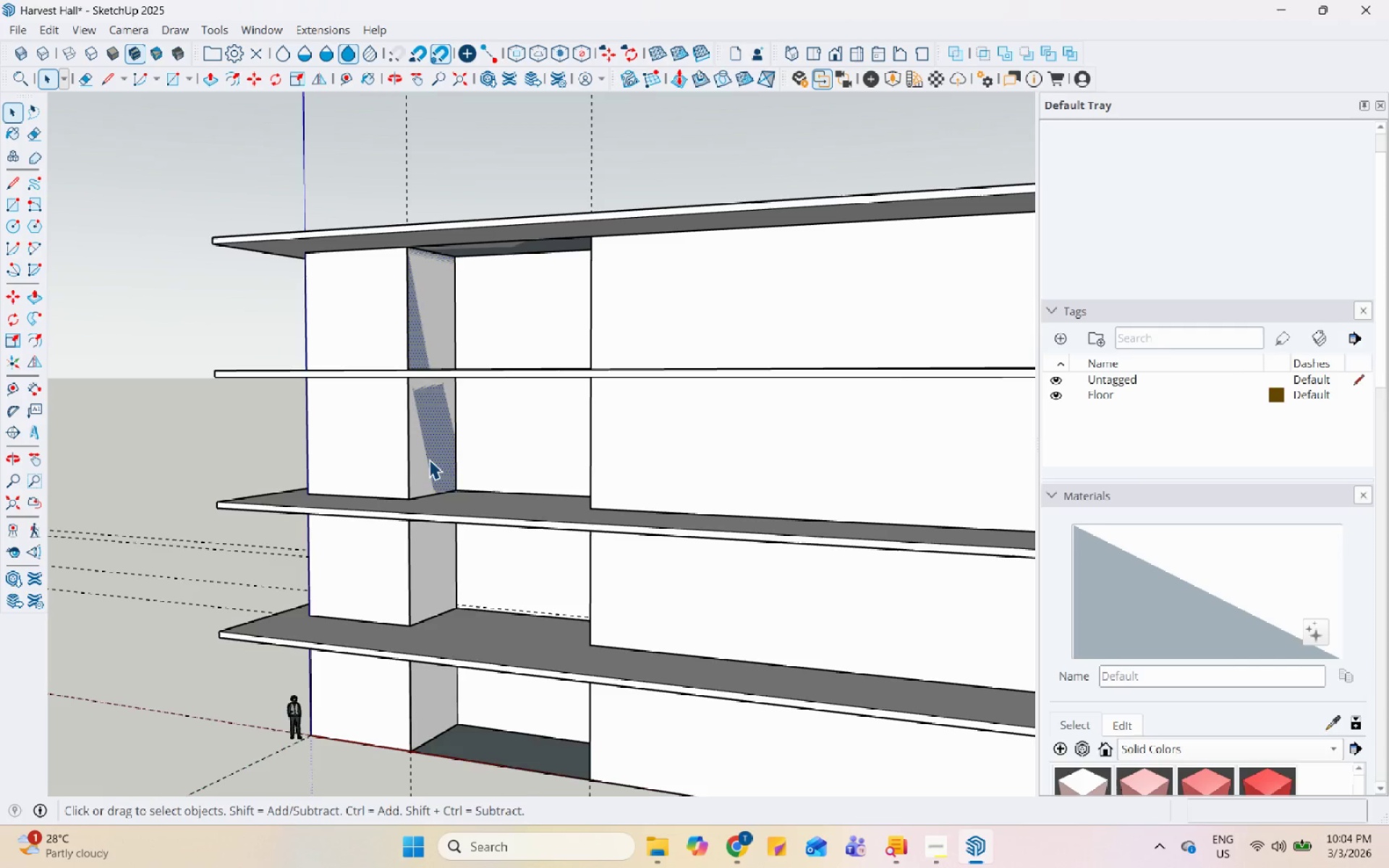 
right_click([429, 459])
 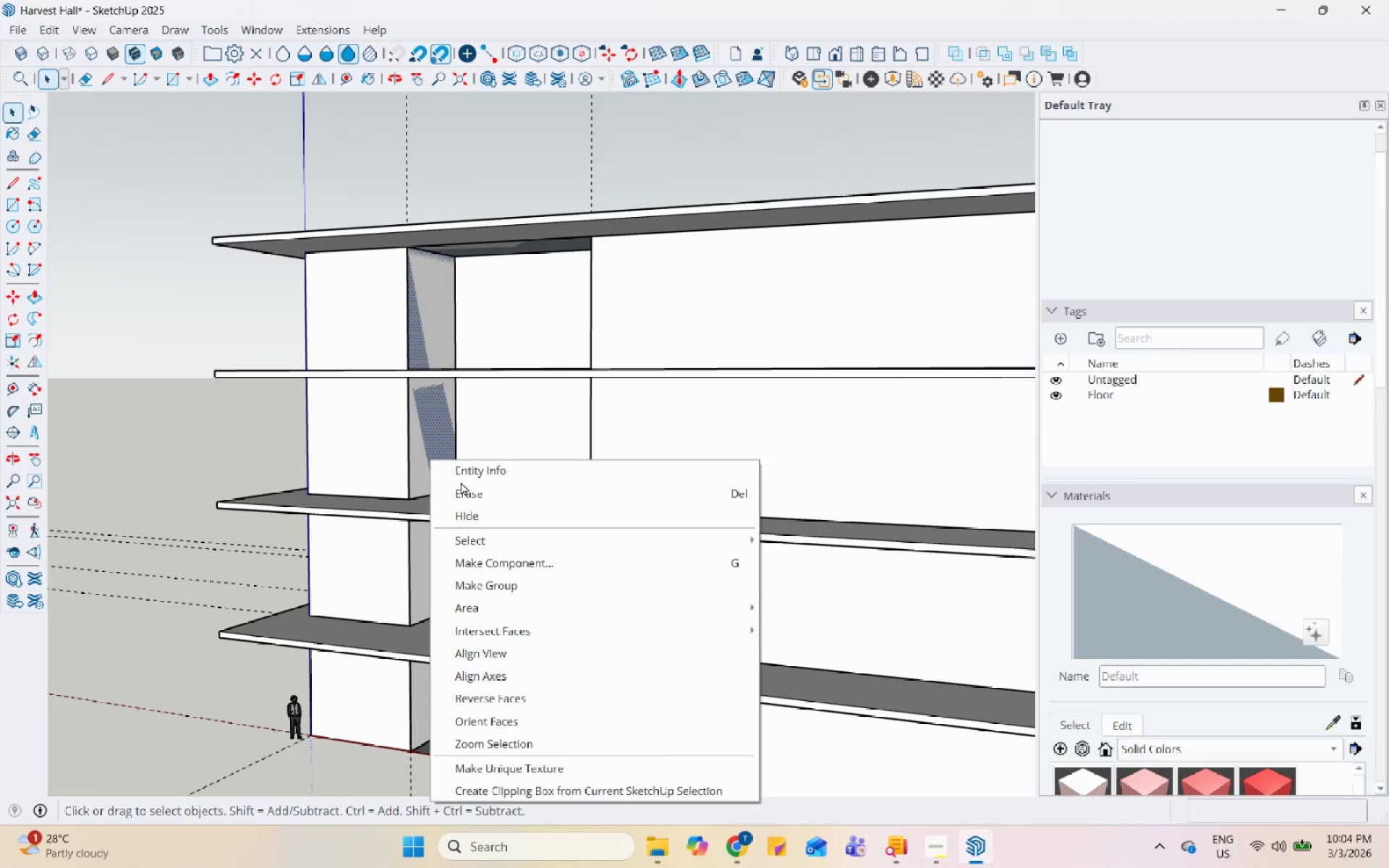 
left_click([465, 485])
 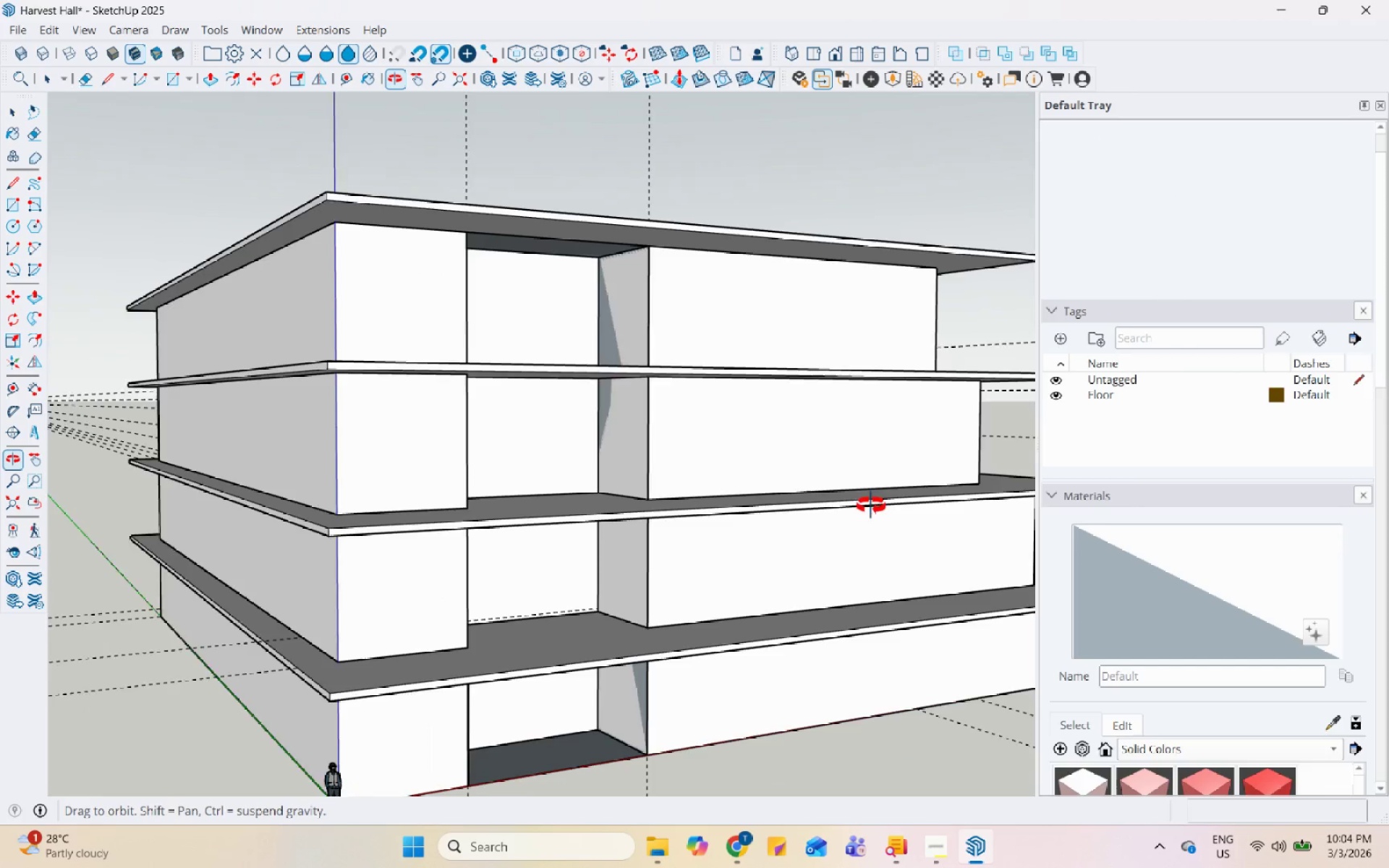 
left_click([624, 300])
 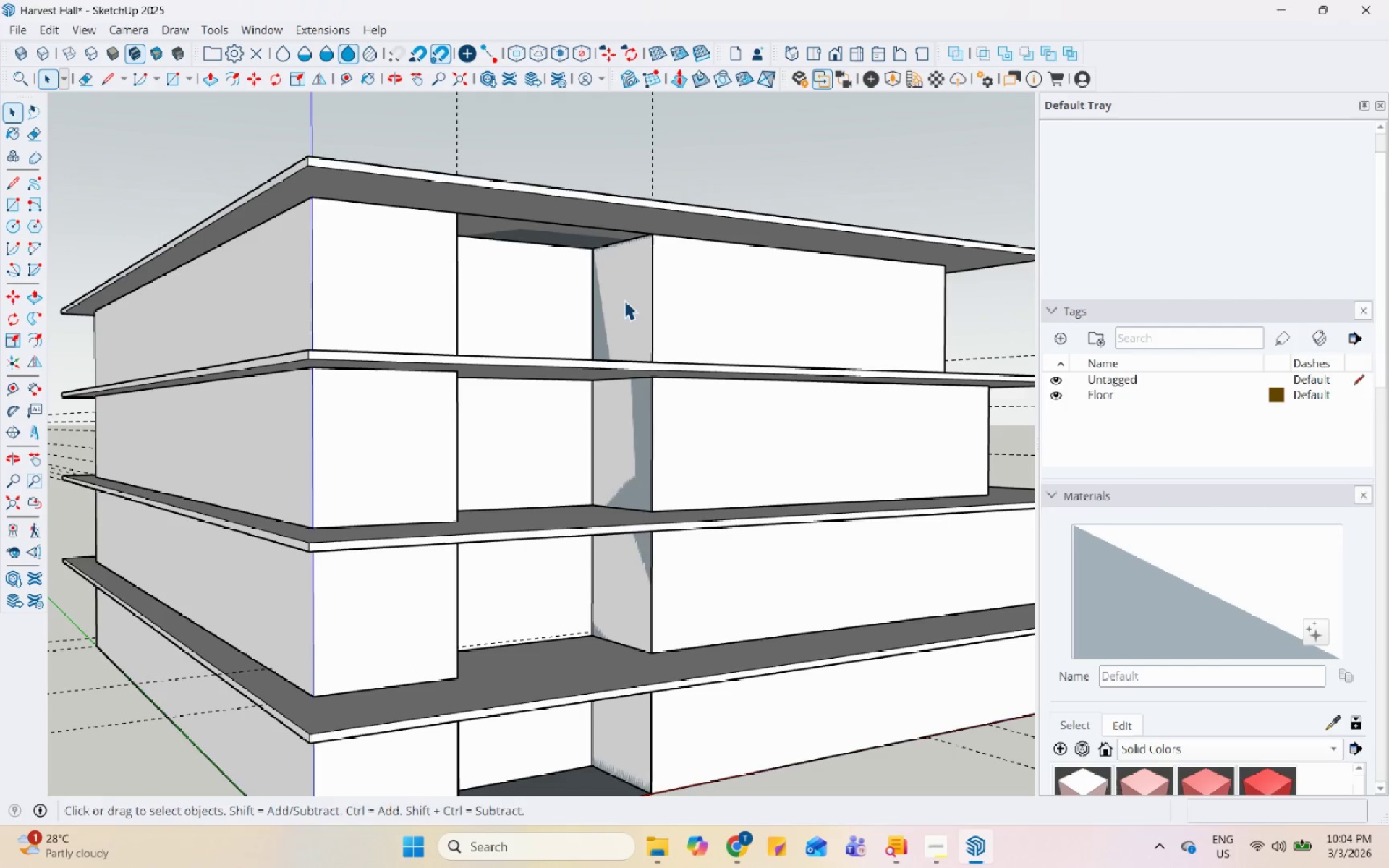 
right_click([624, 300])
 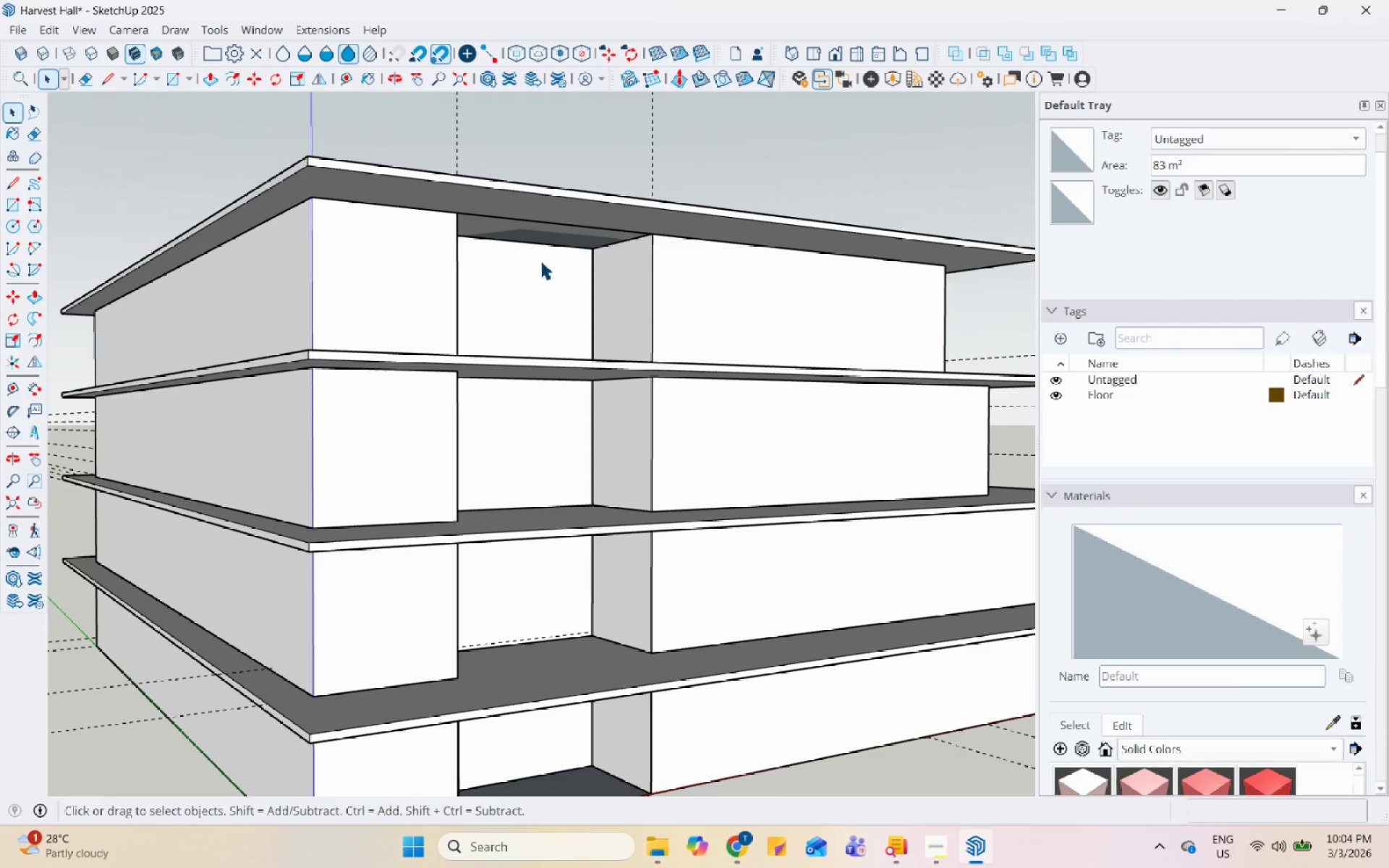 
scroll: coordinate [621, 373], scroll_direction: up, amount: 1.0
 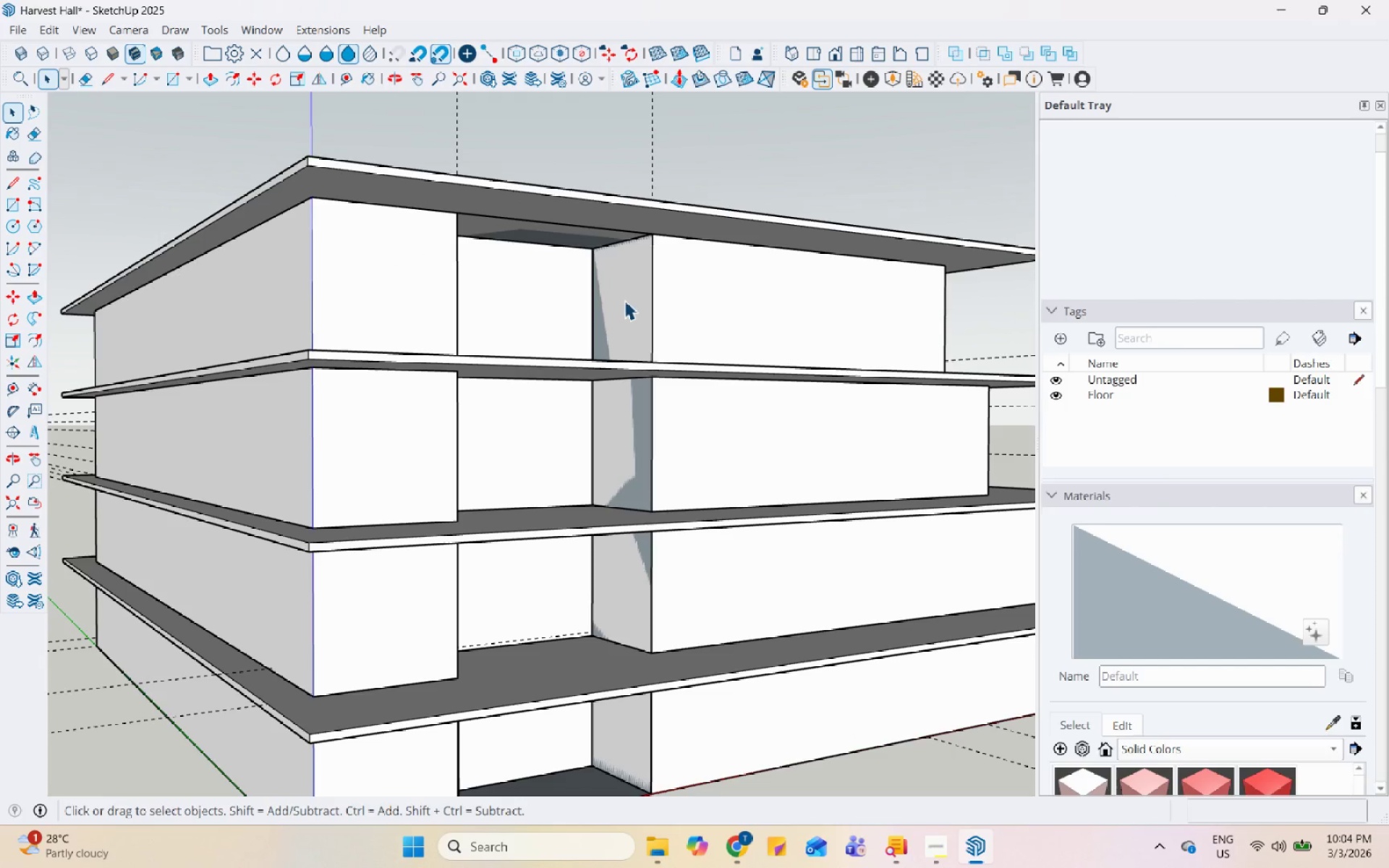 
double_click([537, 227])
 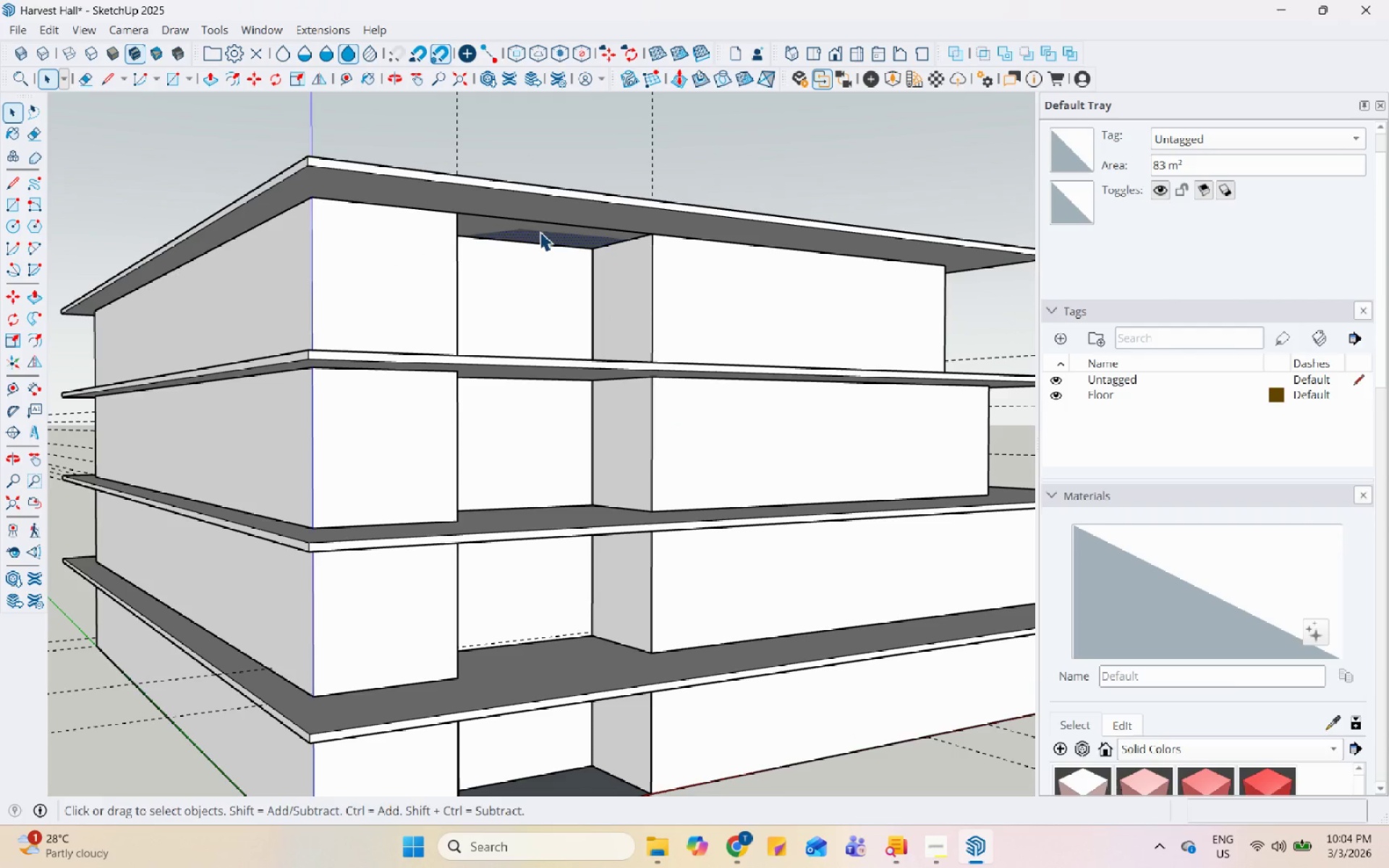 
right_click([540, 231])
 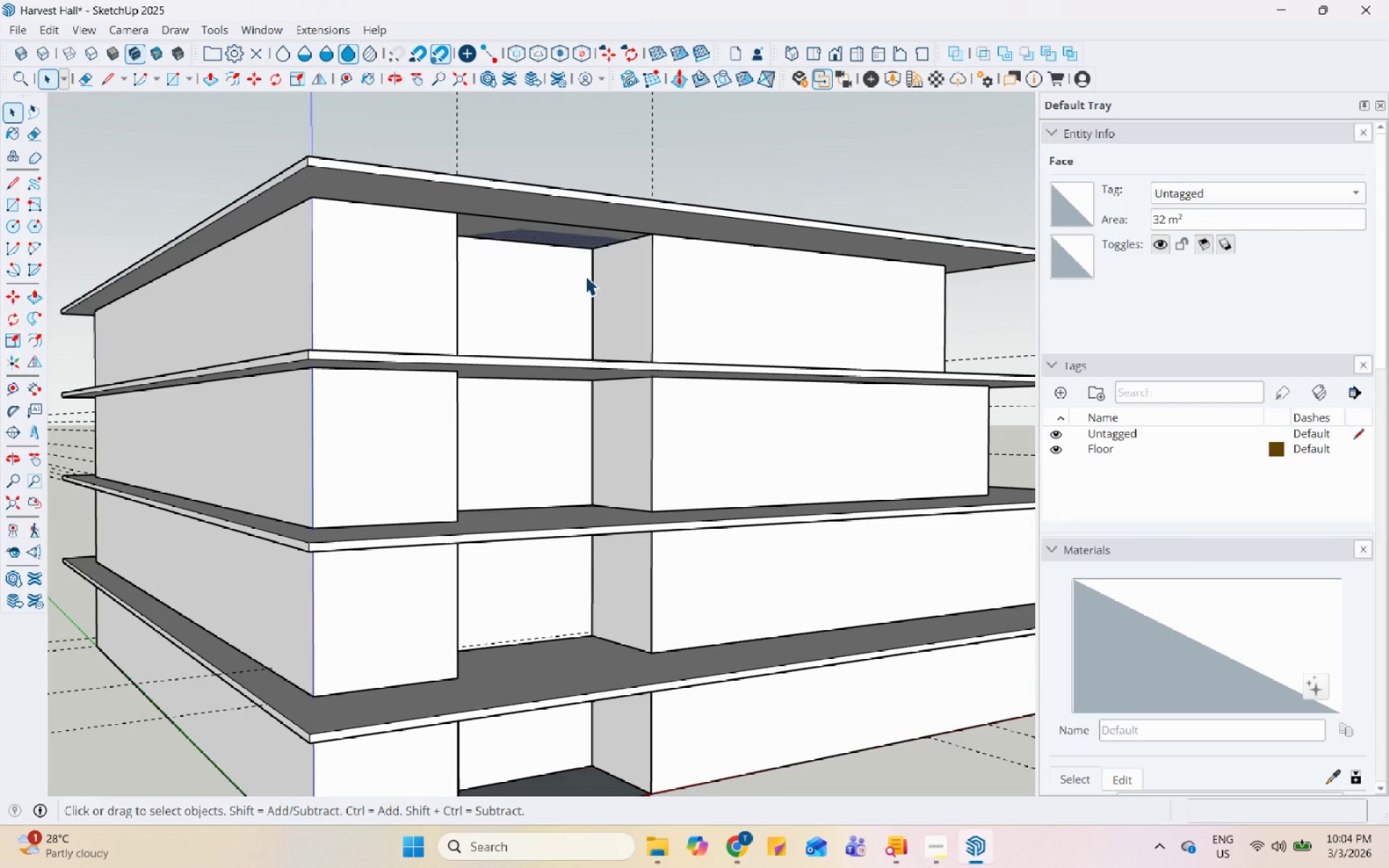 
right_click([570, 237])
 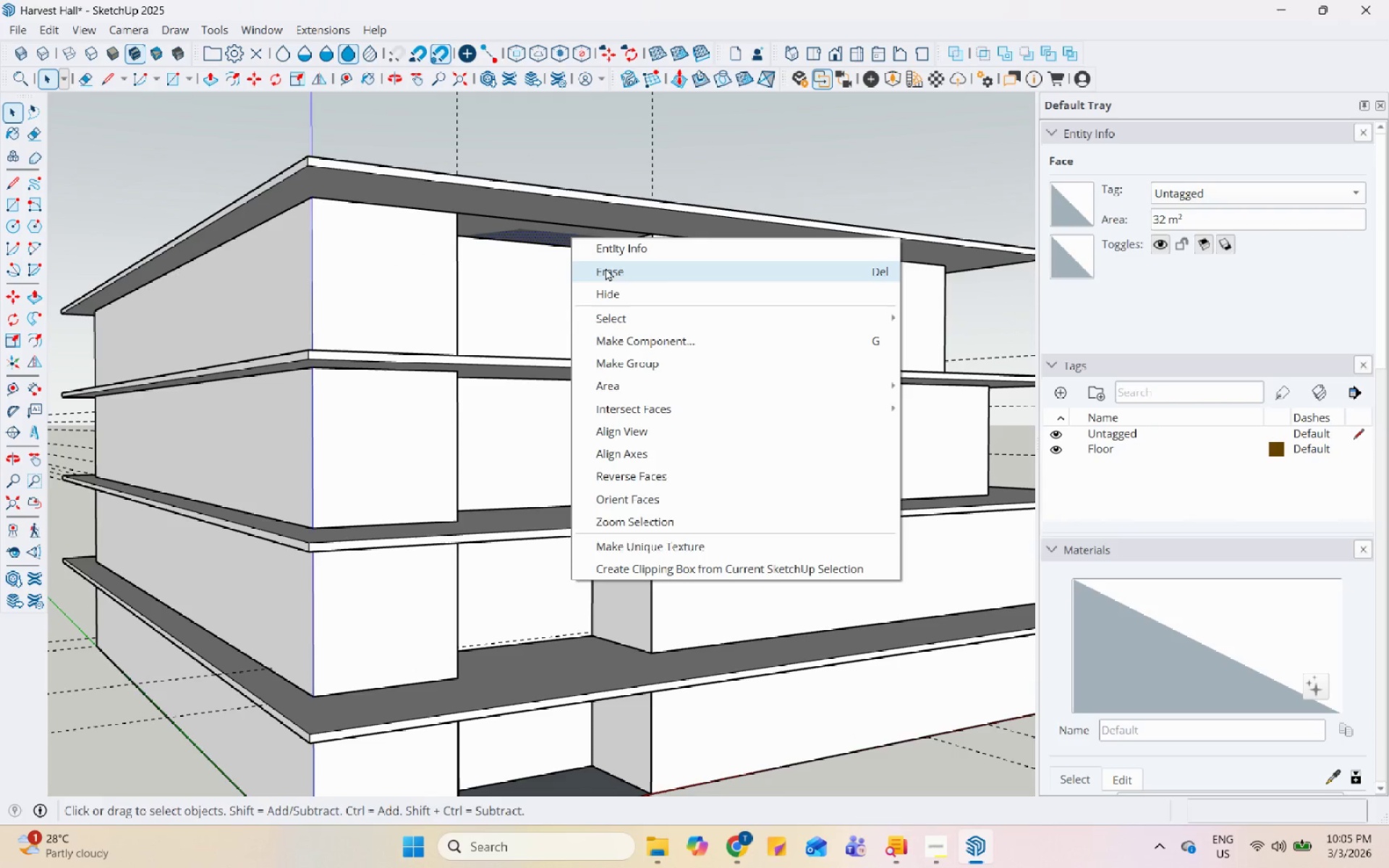 
left_click([606, 268])
 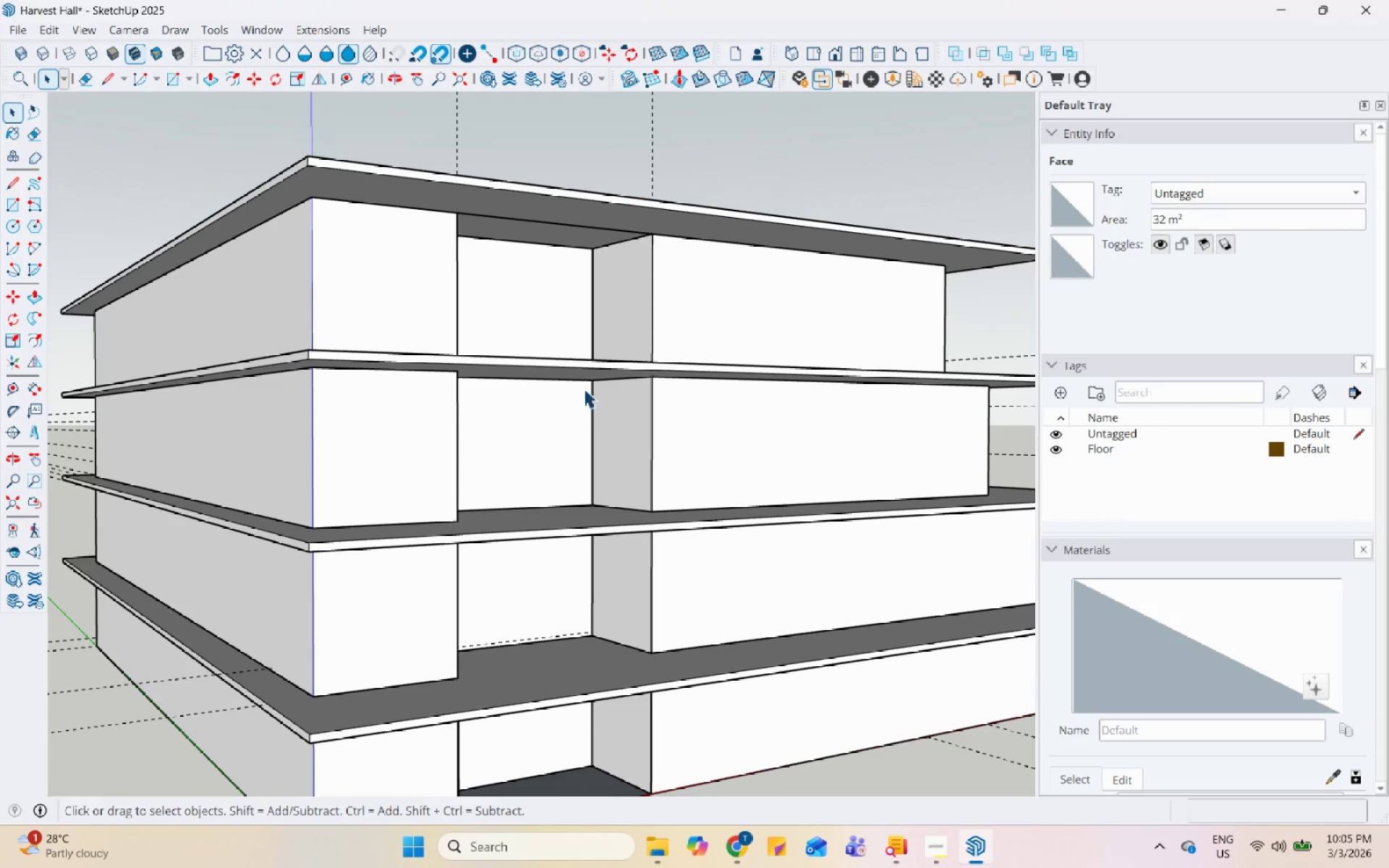 
scroll: coordinate [564, 490], scroll_direction: down, amount: 6.0
 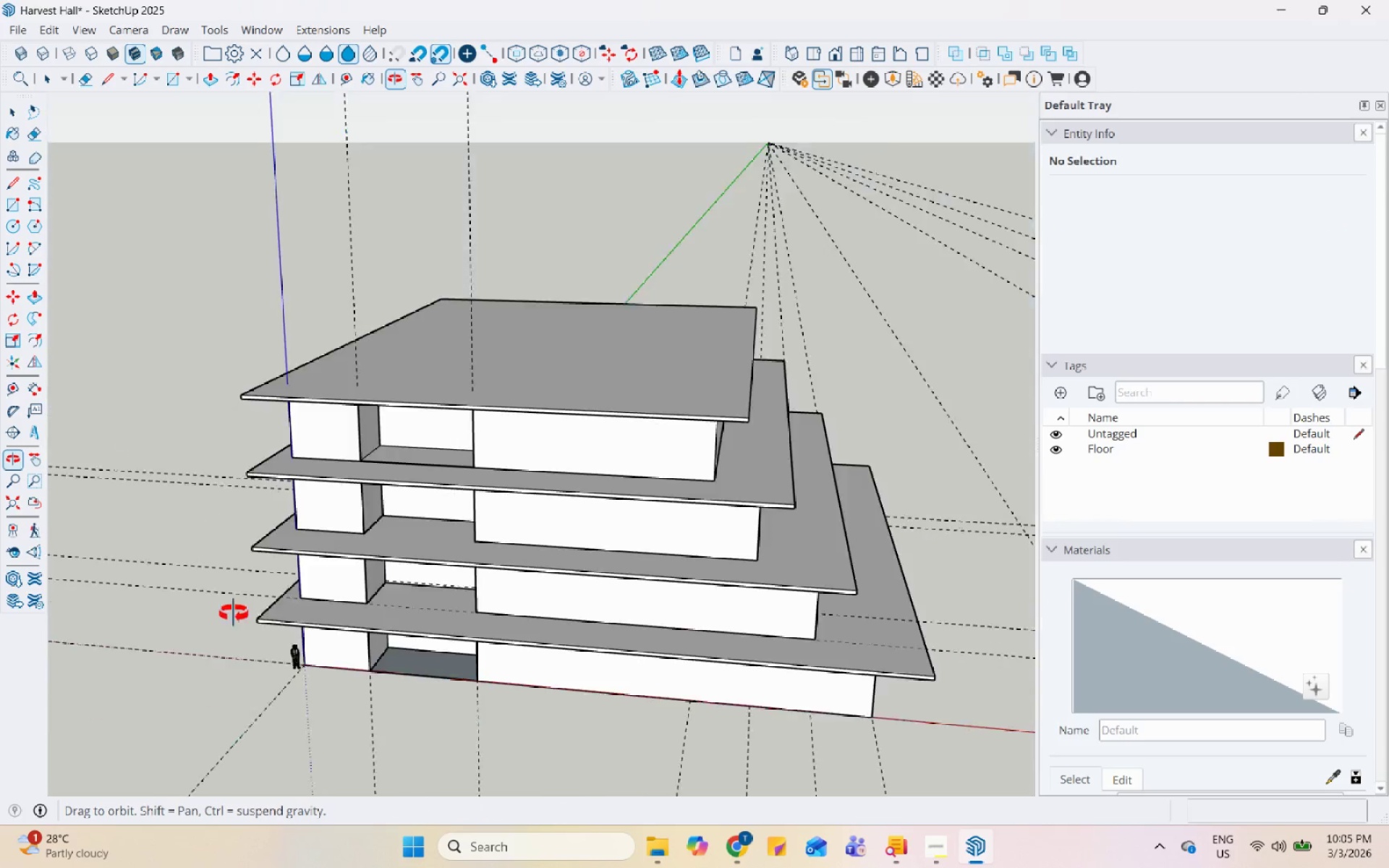 
scroll: coordinate [420, 616], scroll_direction: up, amount: 6.0
 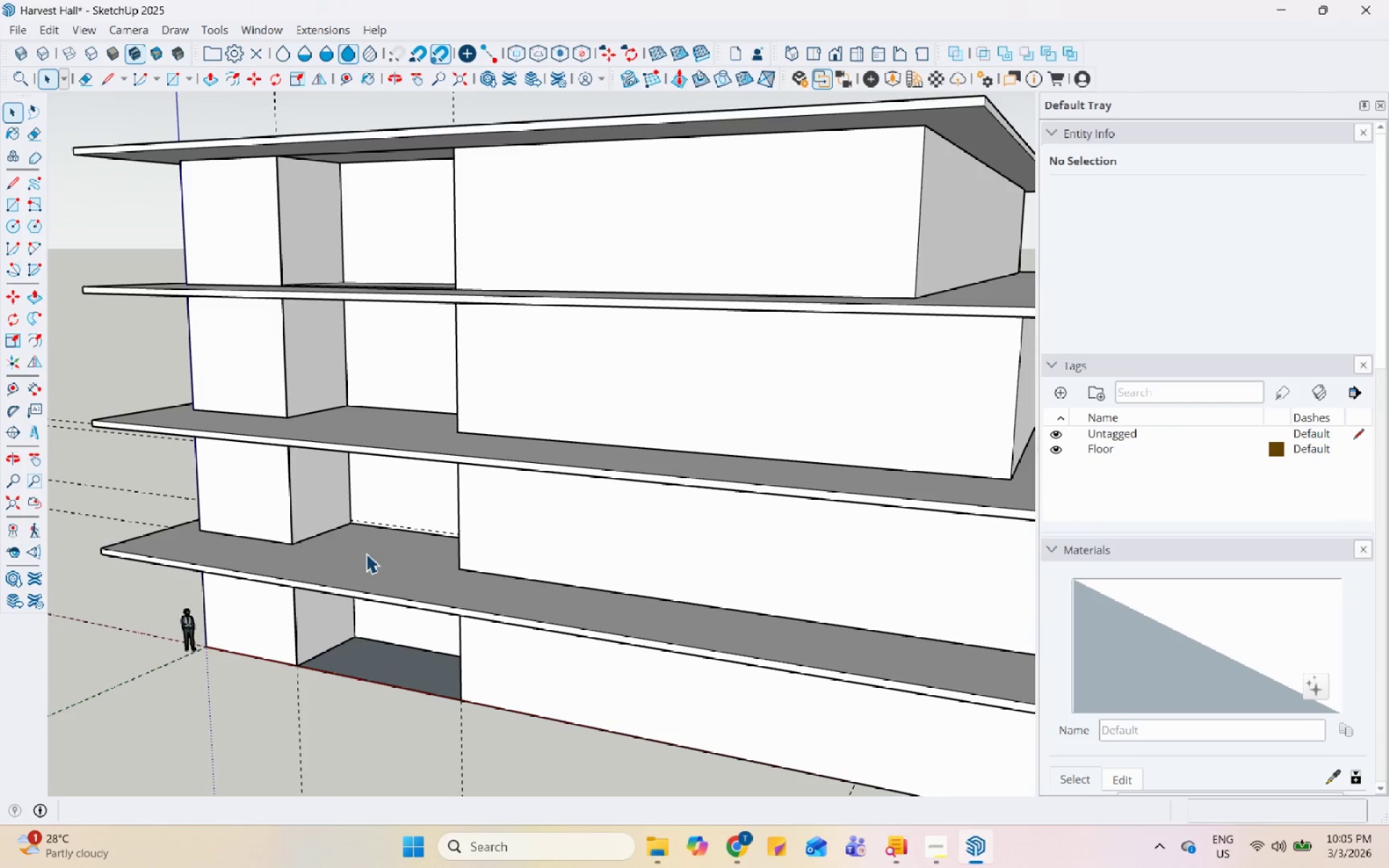 
scroll: coordinate [357, 563], scroll_direction: down, amount: 4.0
 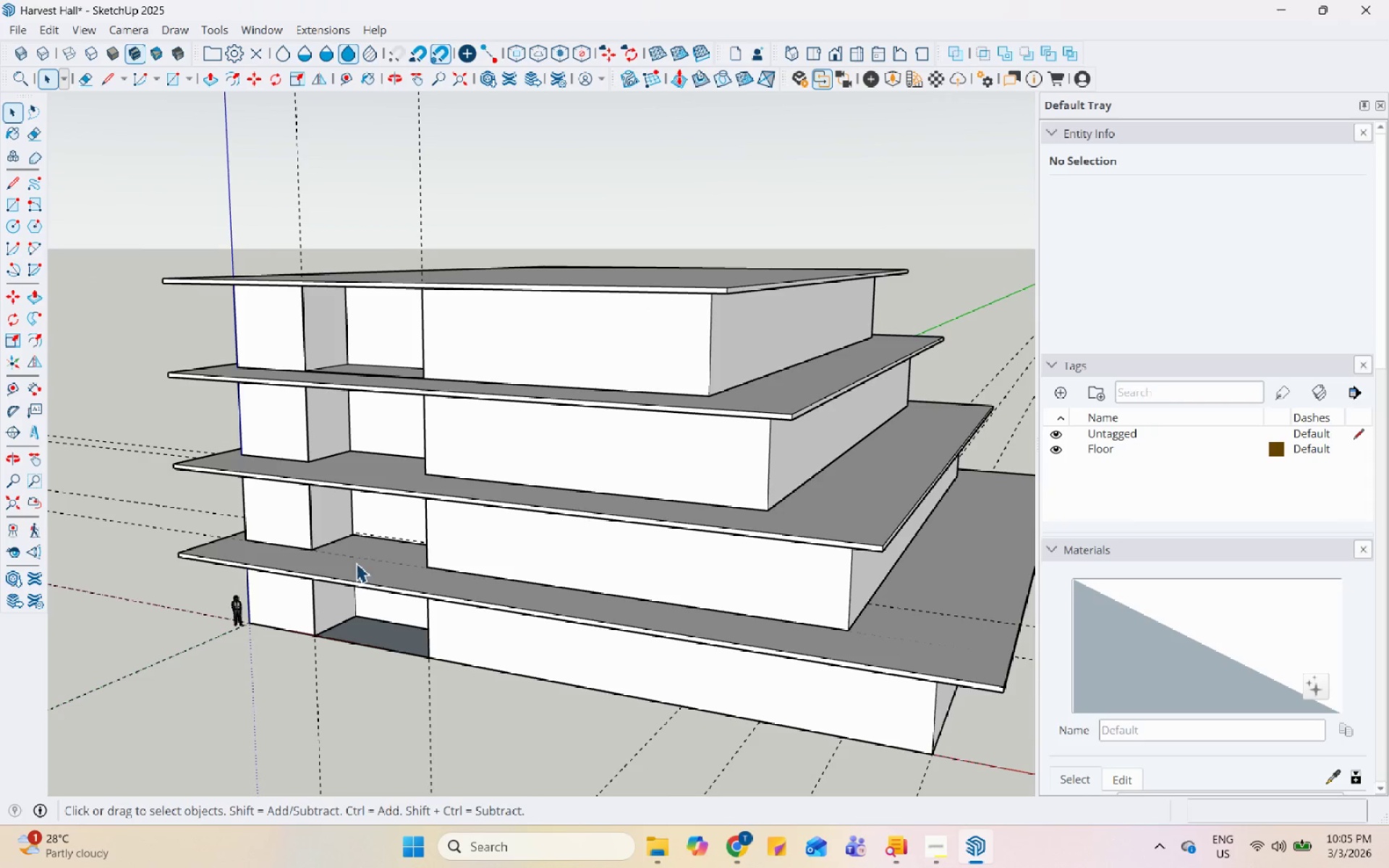 
scroll: coordinate [457, 329], scroll_direction: up, amount: 4.0
 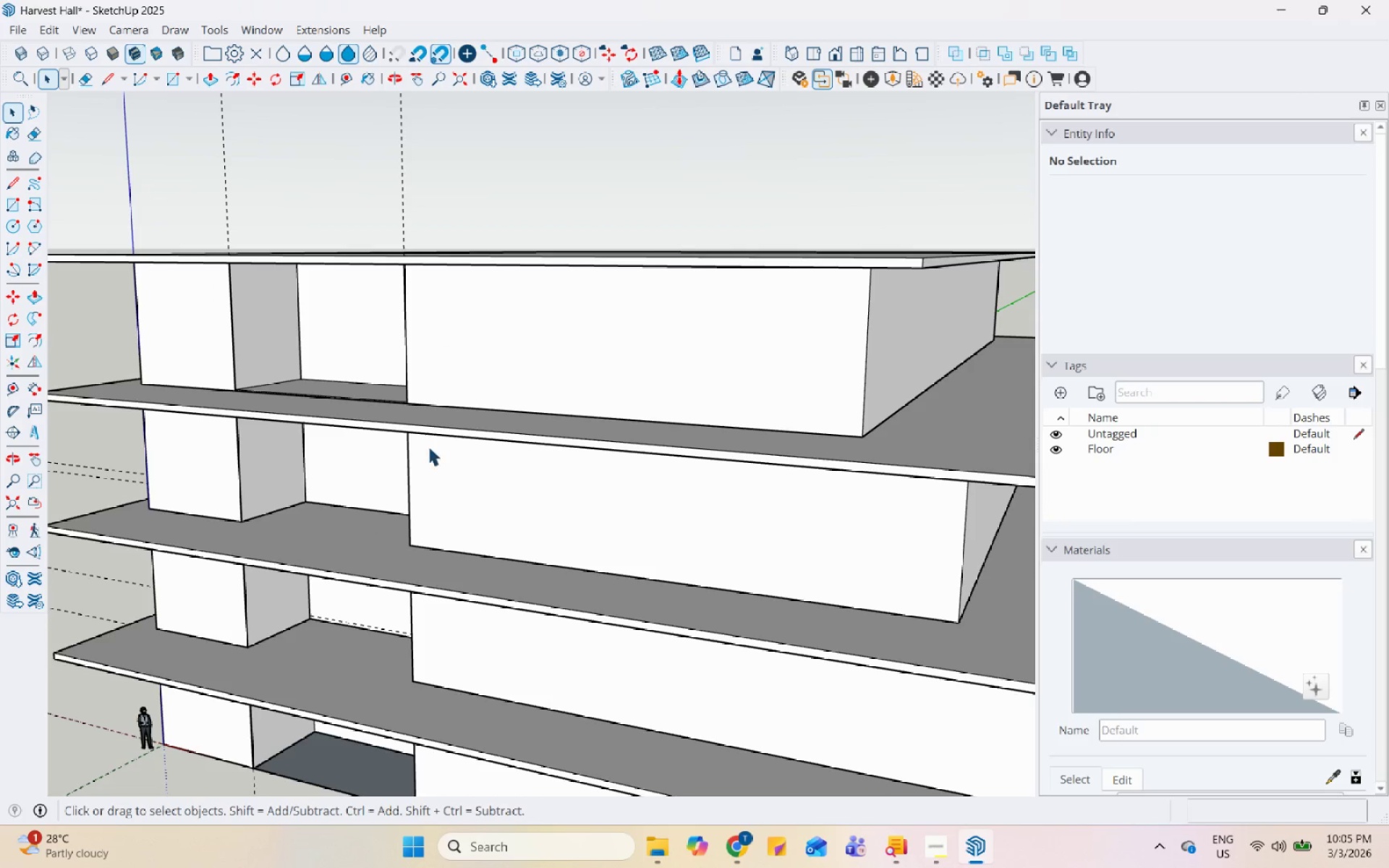 
scroll: coordinate [416, 491], scroll_direction: down, amount: 7.0
 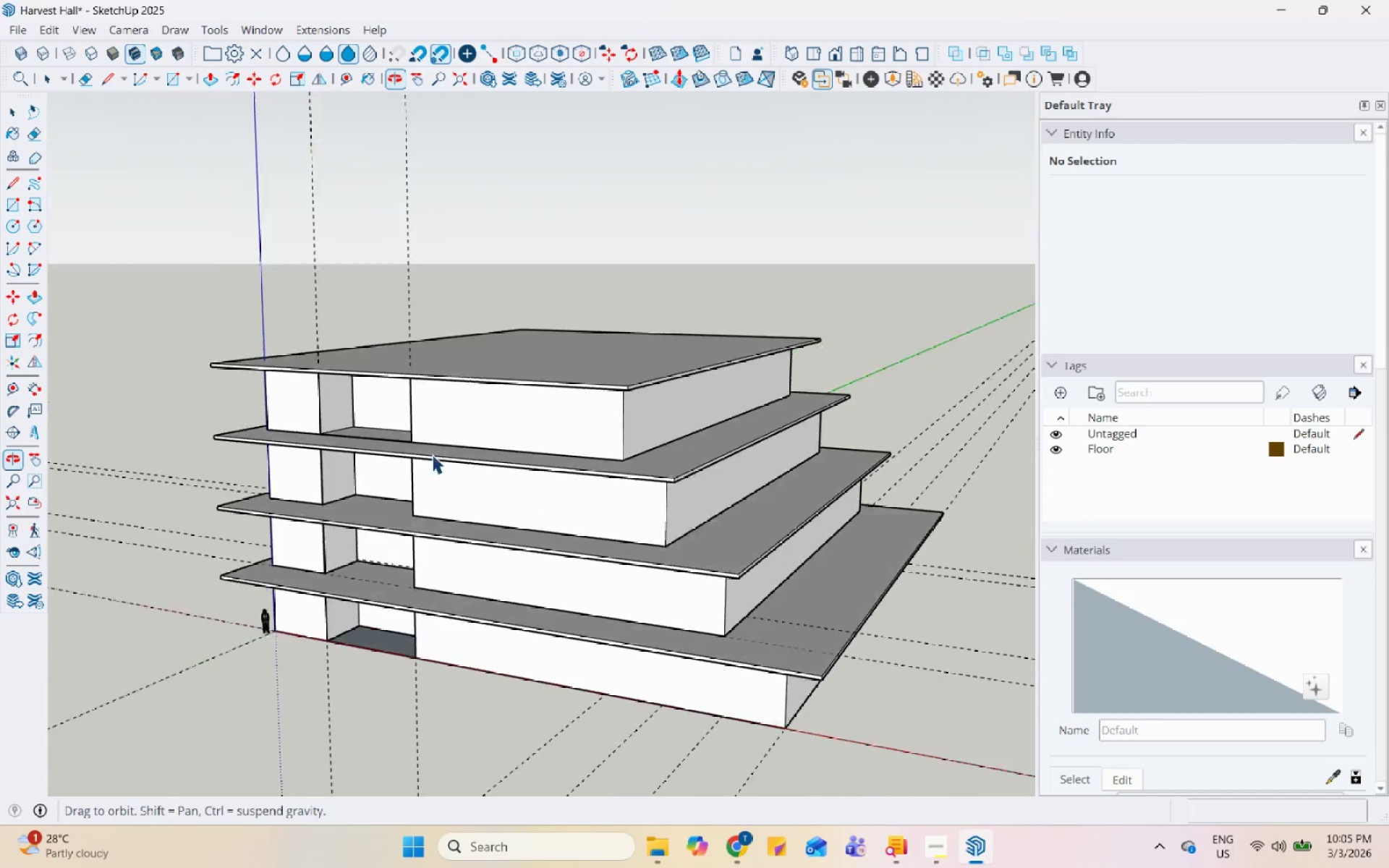 
scroll: coordinate [437, 427], scroll_direction: up, amount: 5.0
 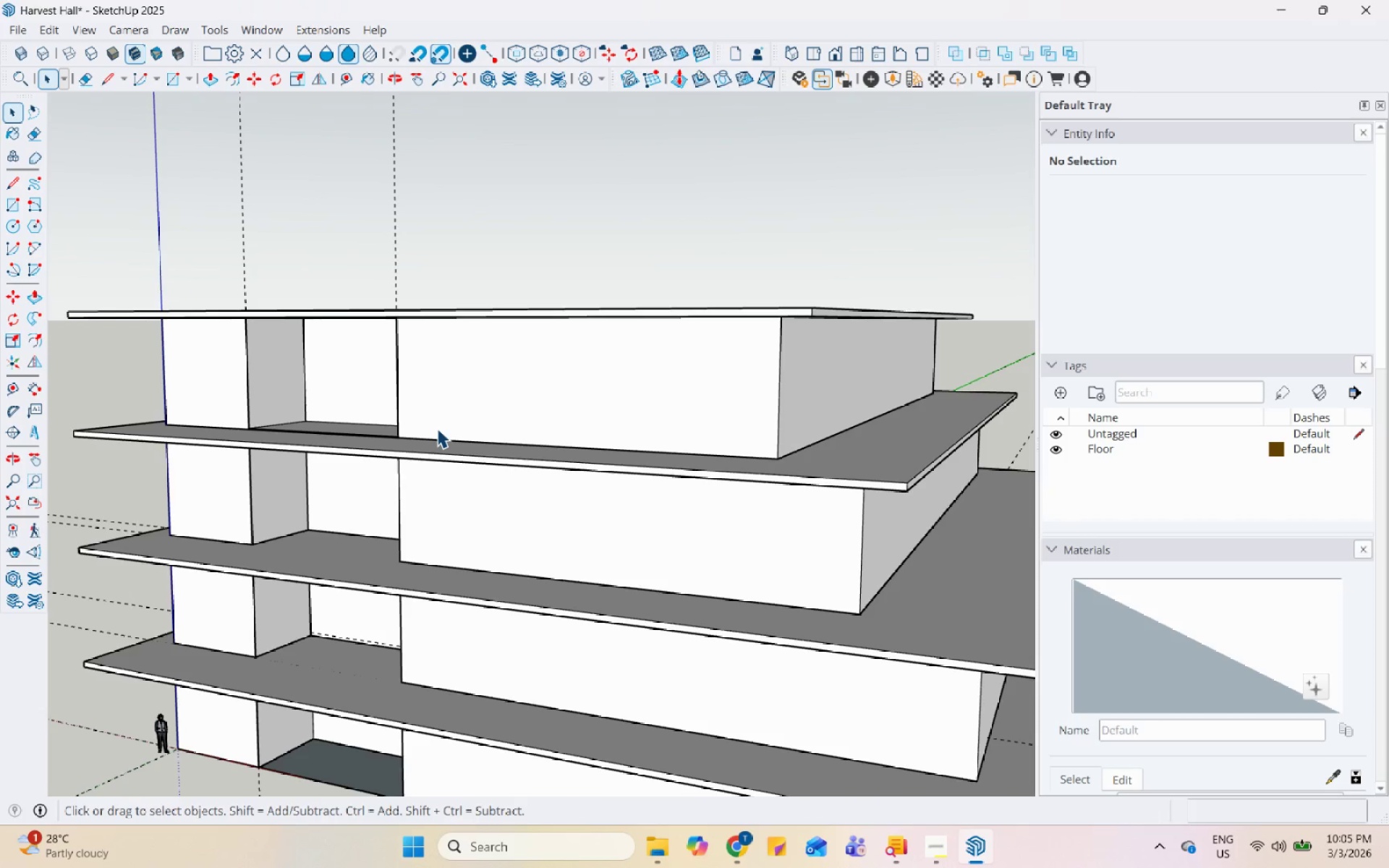 
scroll: coordinate [436, 455], scroll_direction: down, amount: 6.0
 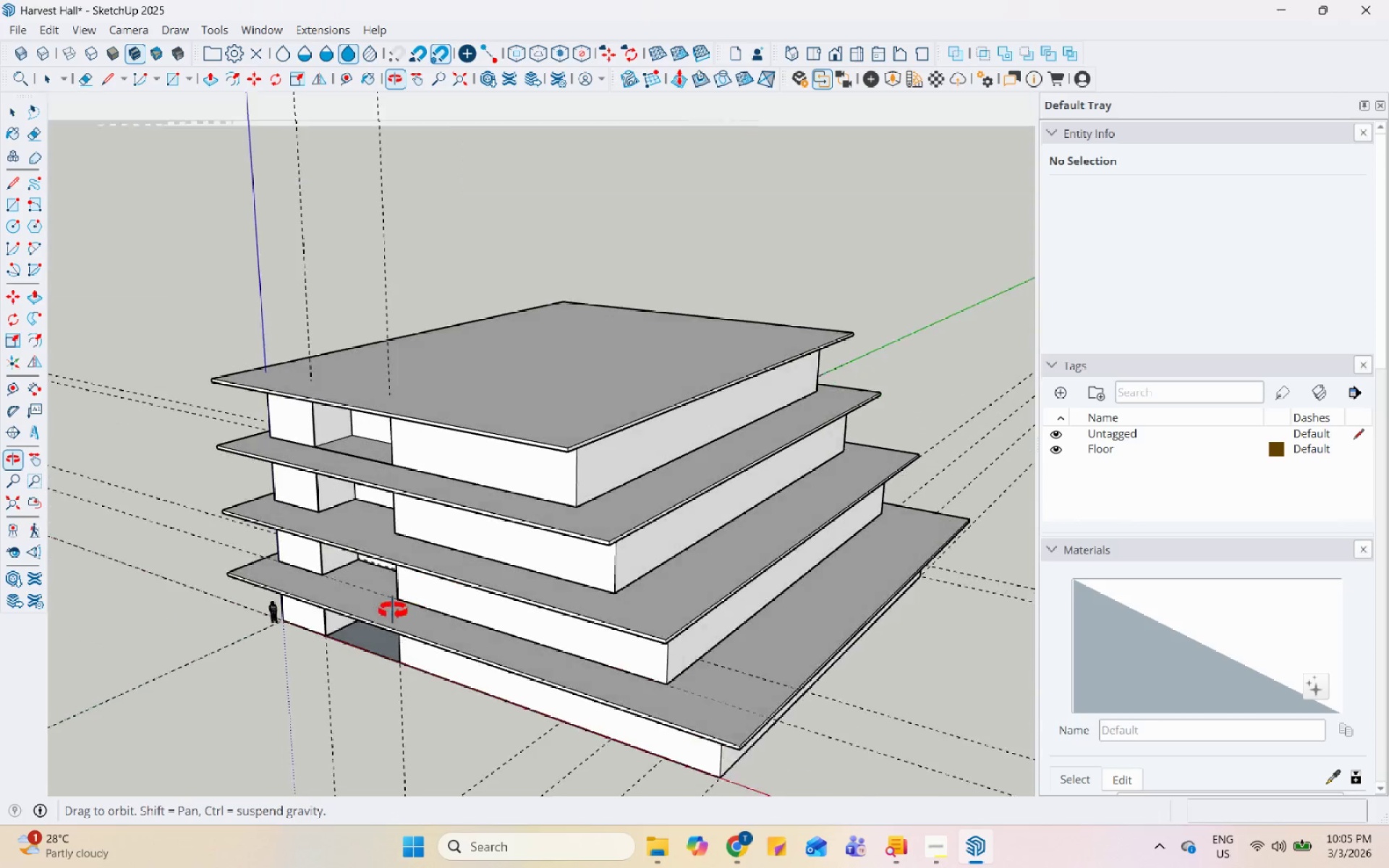 
scroll: coordinate [485, 613], scroll_direction: up, amount: 5.0
 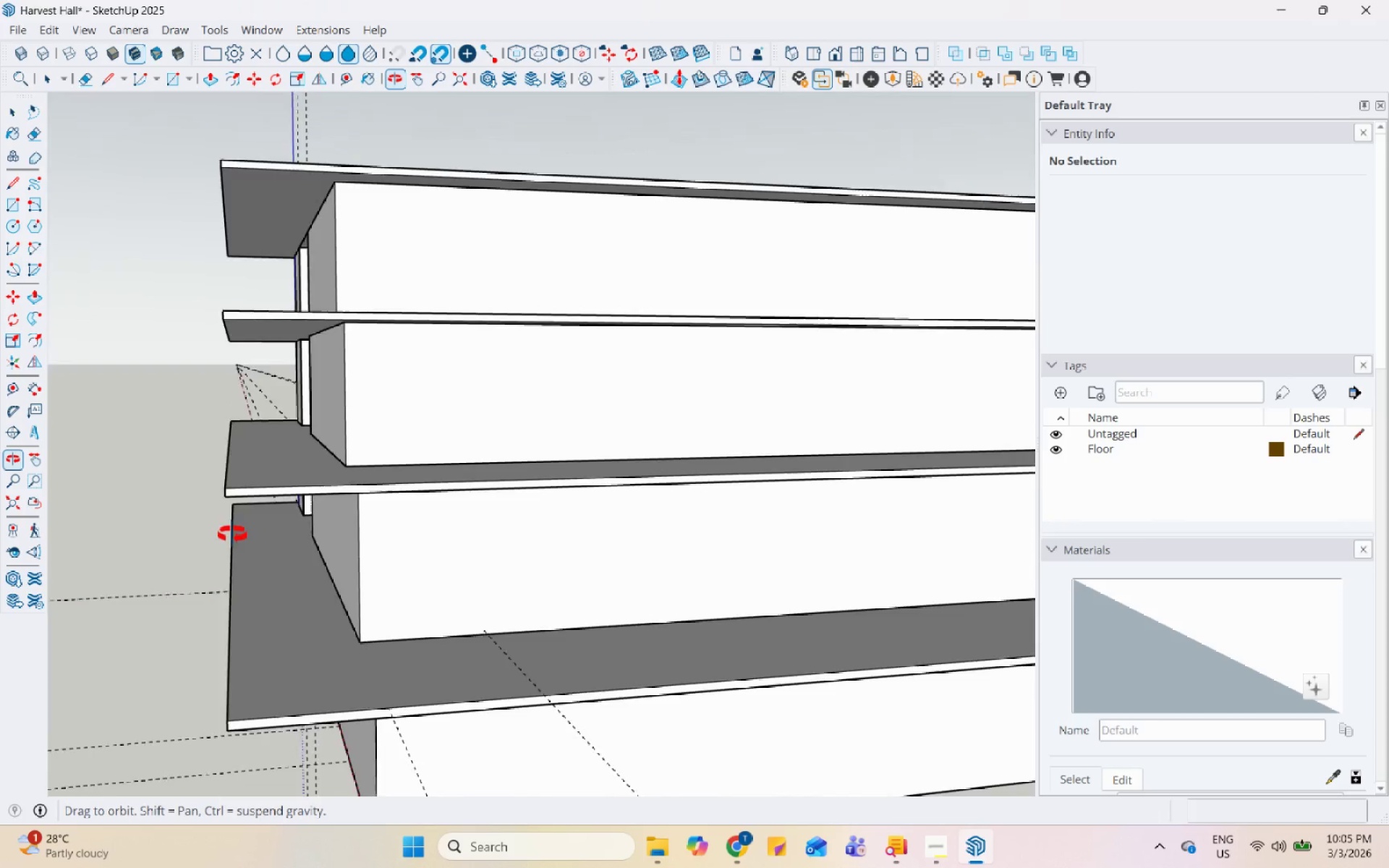 
scroll: coordinate [391, 570], scroll_direction: down, amount: 6.0
 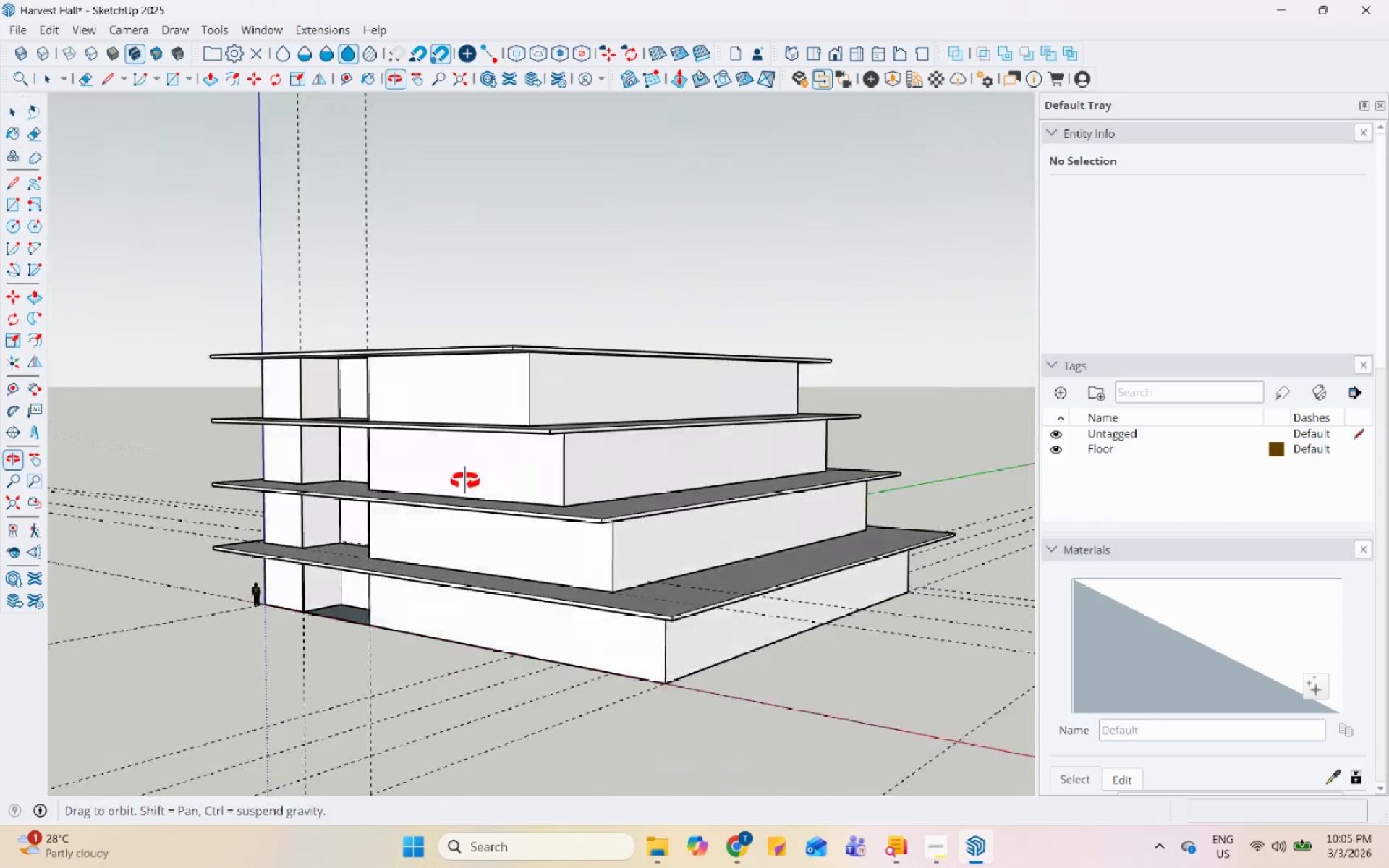 
scroll: coordinate [332, 604], scroll_direction: none, amount: 0.0
 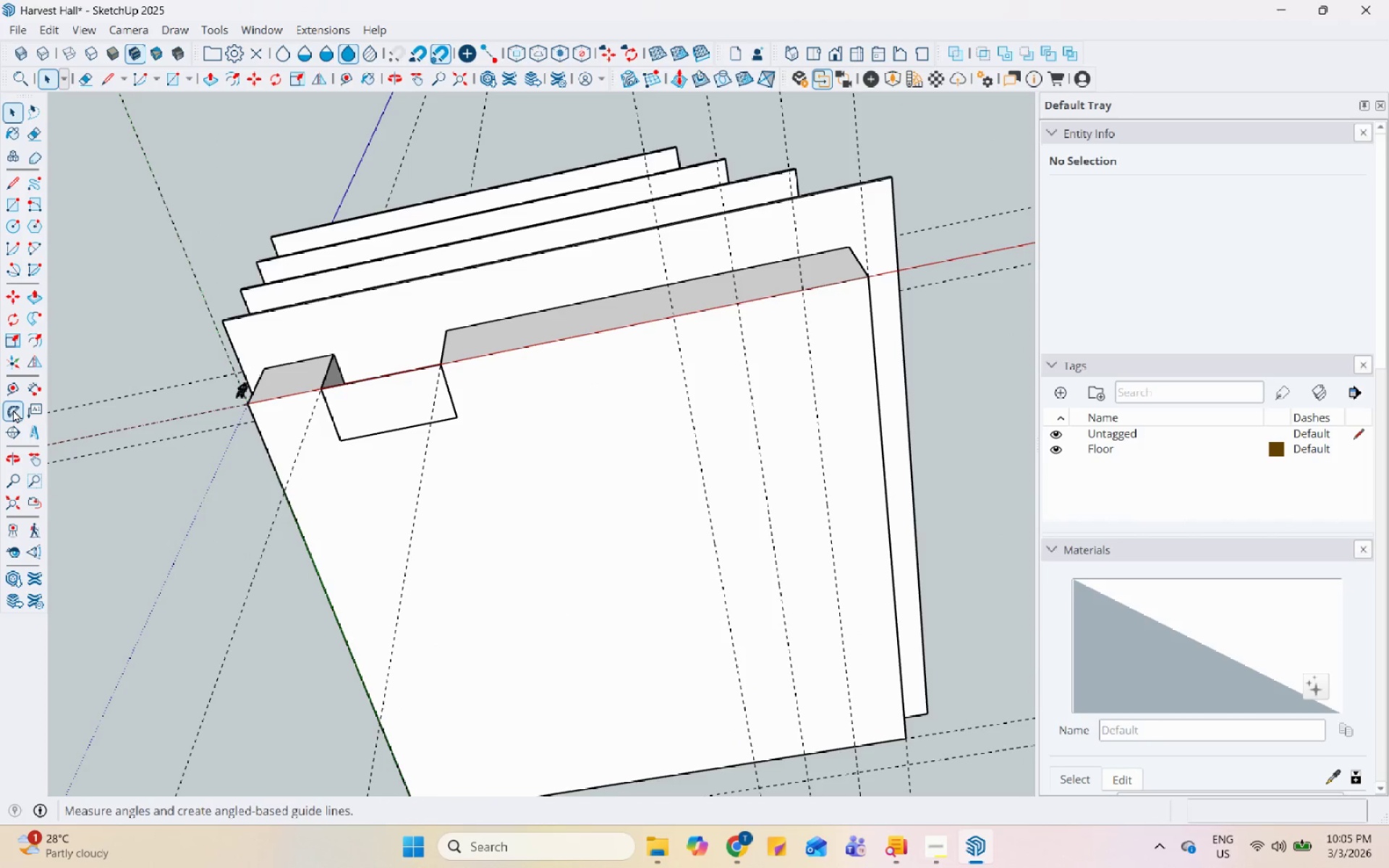 
double_click([14, 380])
 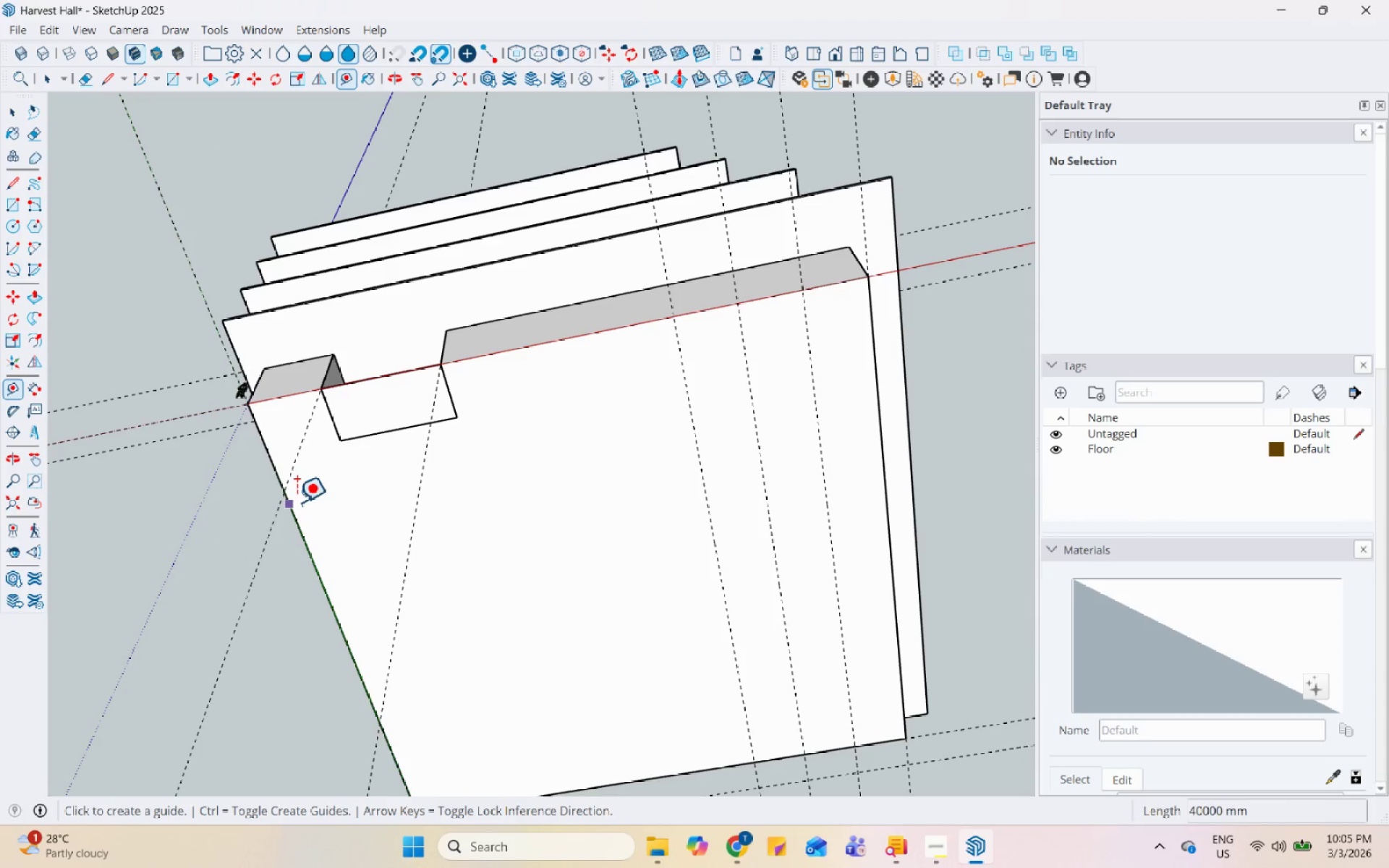 
left_click([292, 502])
 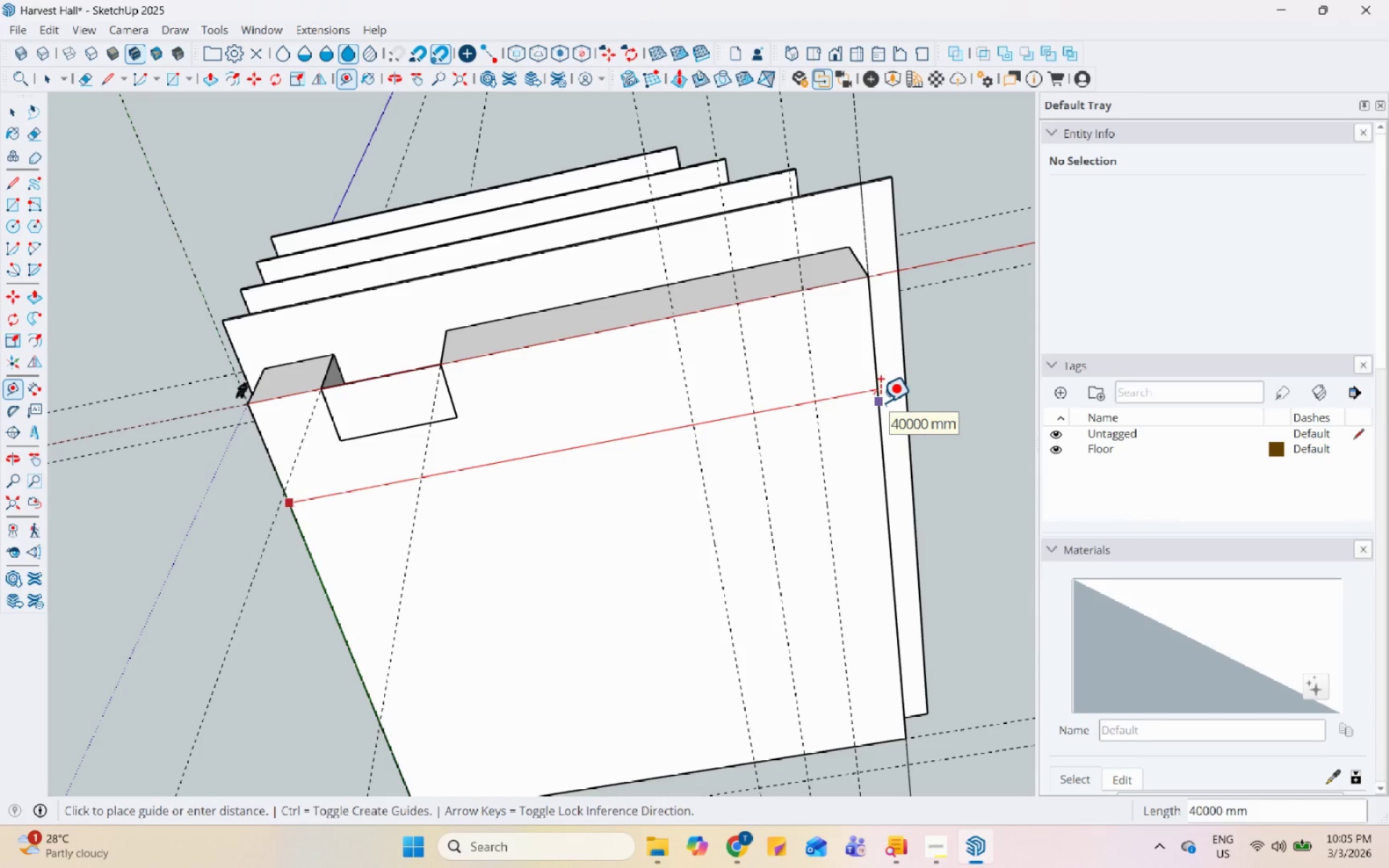 
key(Escape)
 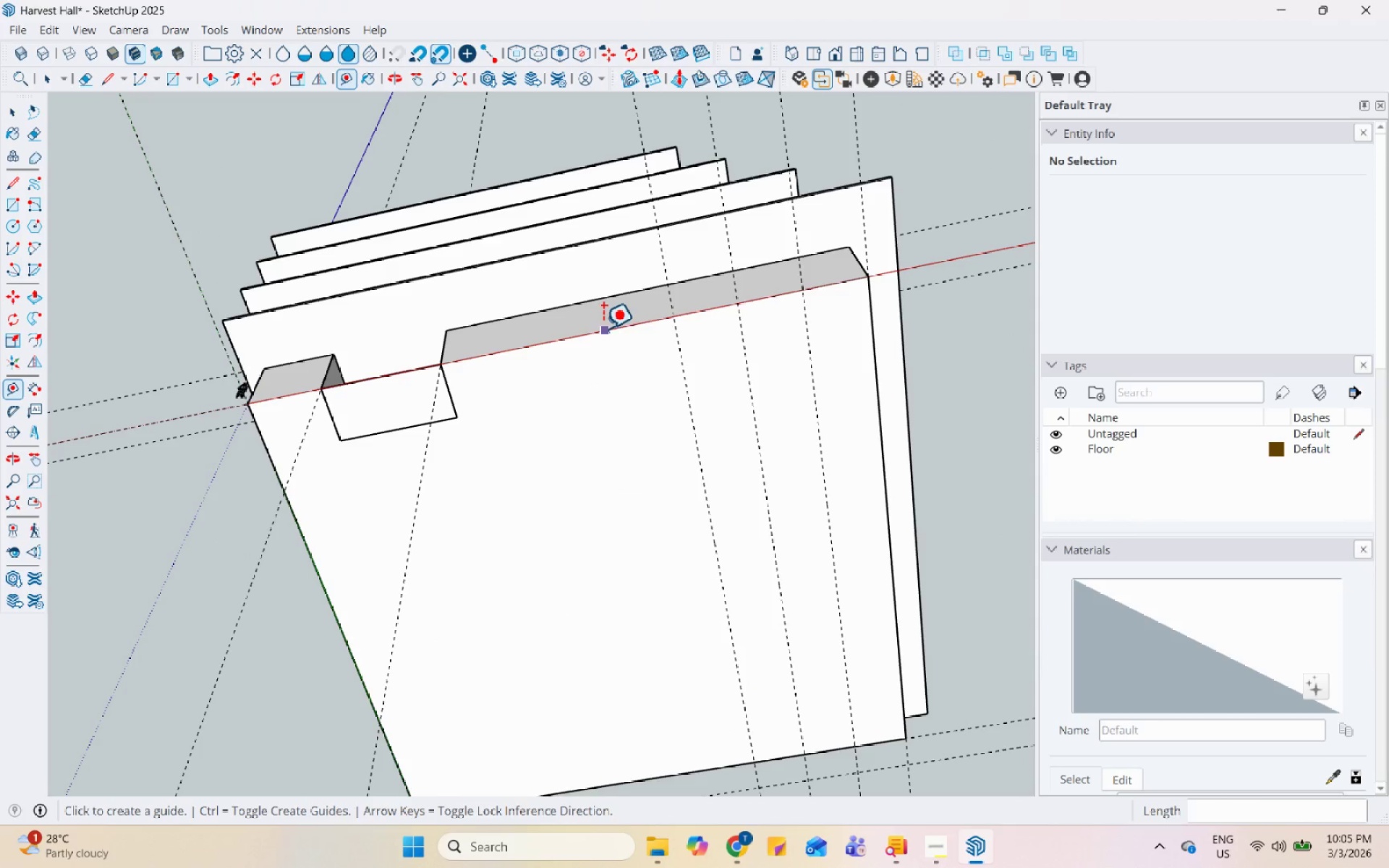 
left_click_drag(start_coordinate=[601, 332], to_coordinate=[602, 339])
 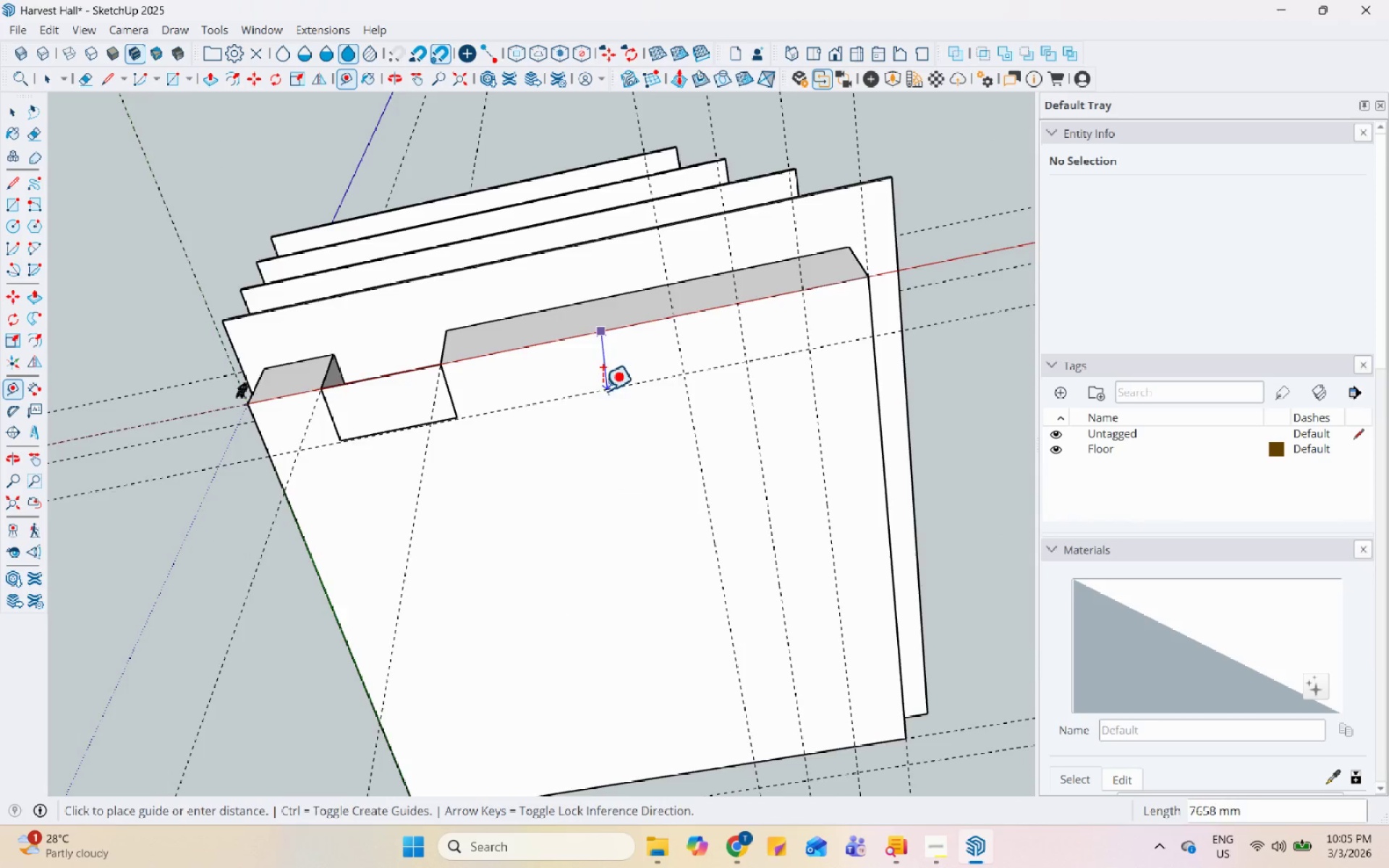 
scroll: coordinate [589, 414], scroll_direction: down, amount: 2.0
 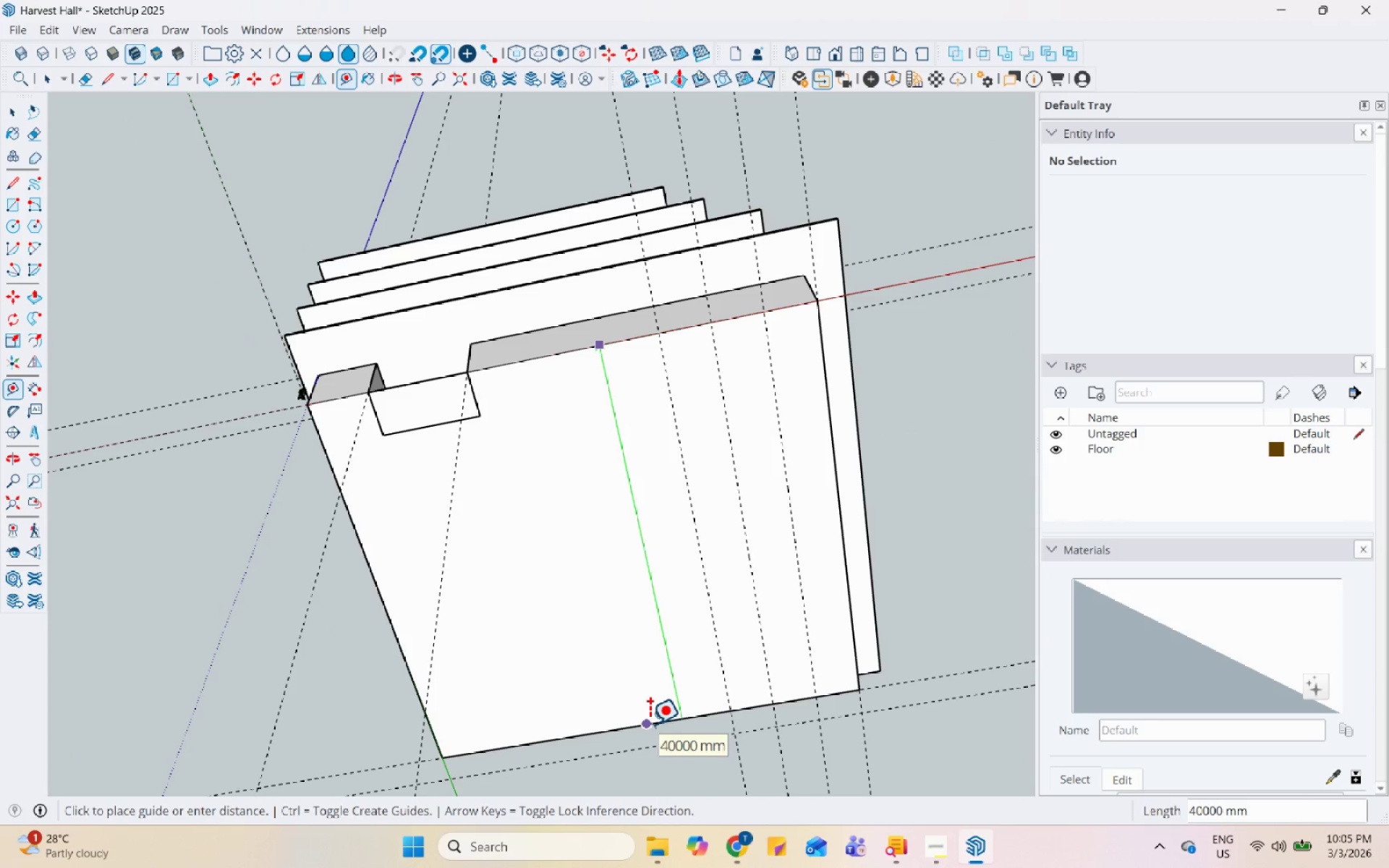 
key(Escape)
 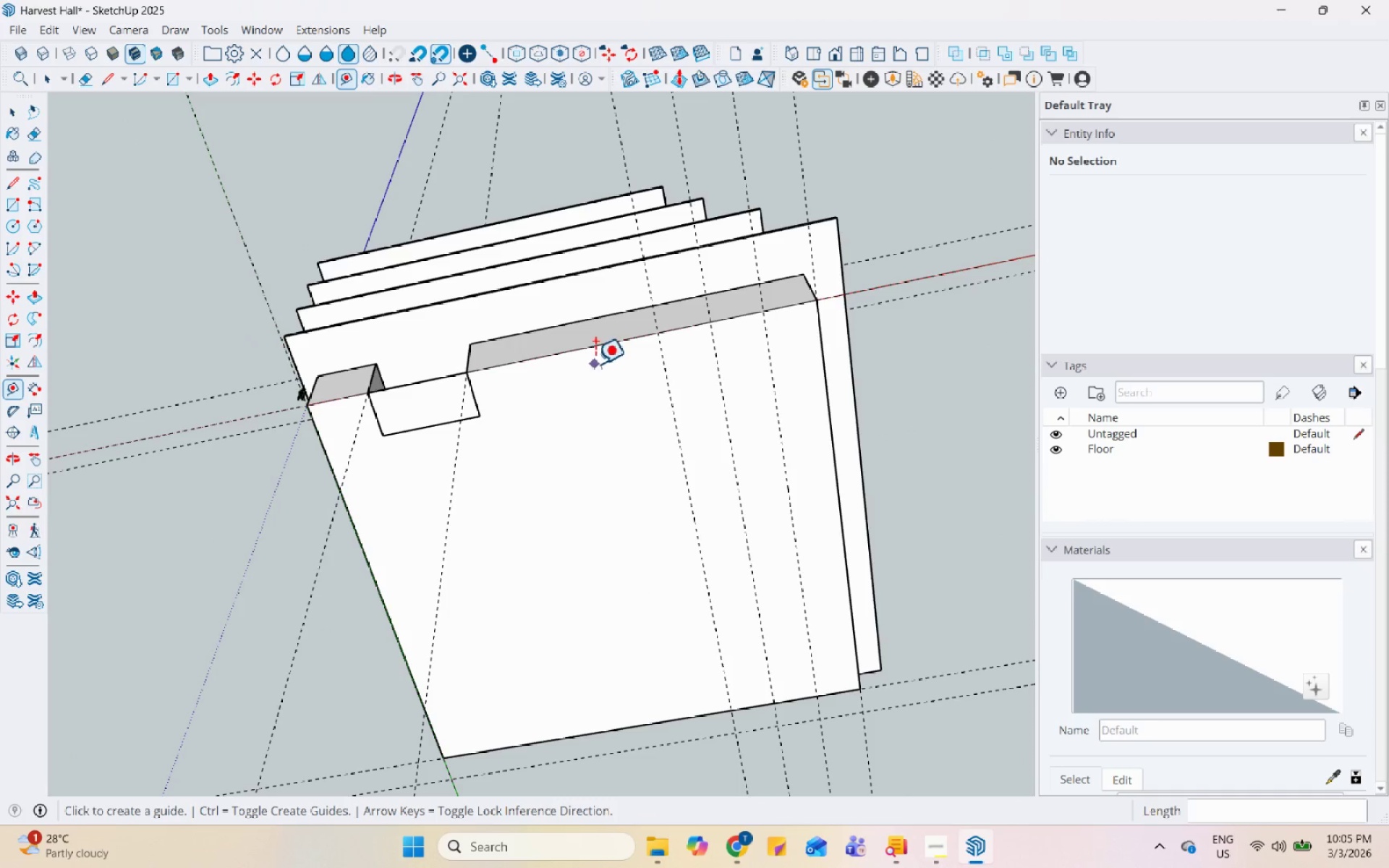 
left_click([595, 350])
 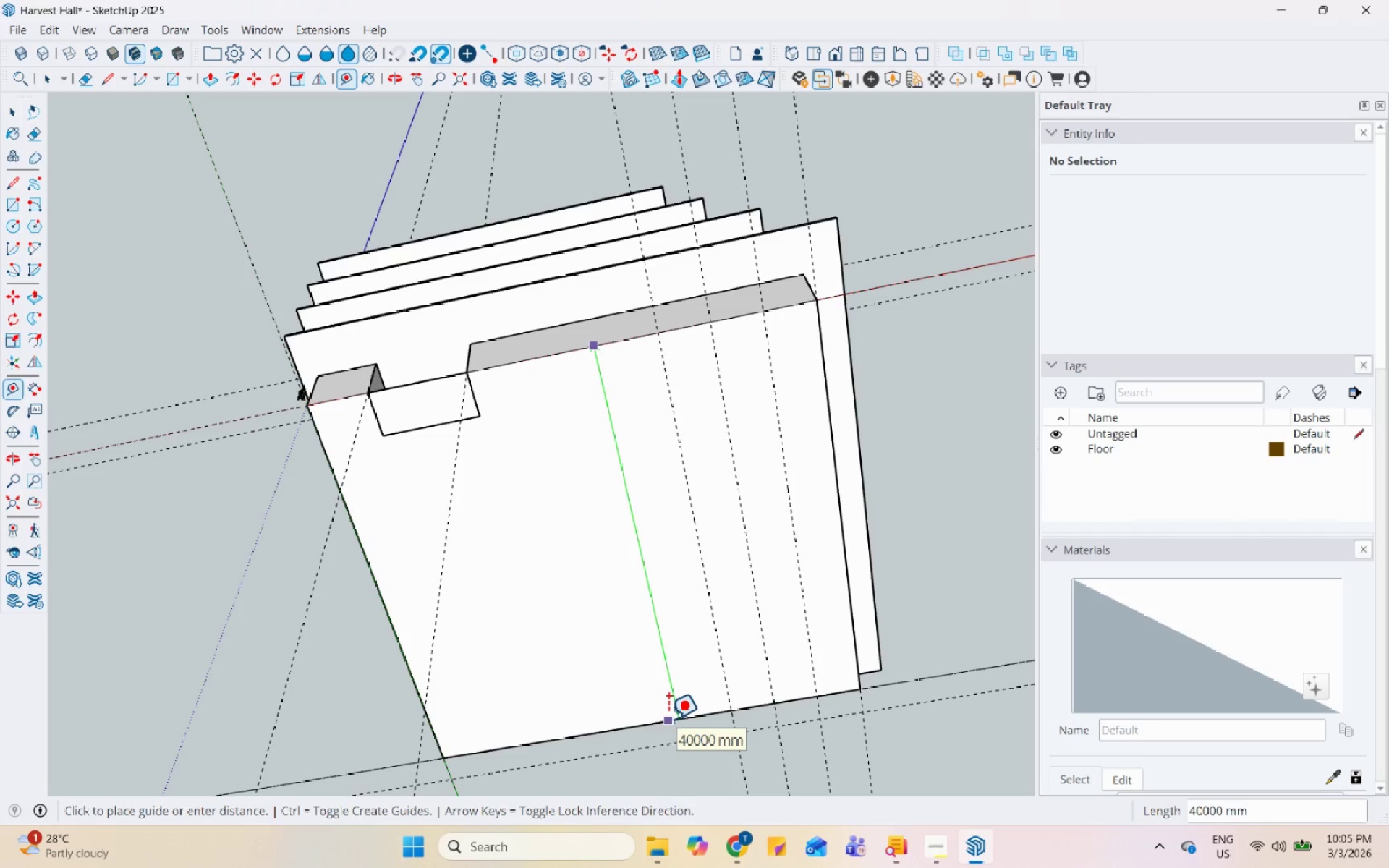 
key(Escape)
 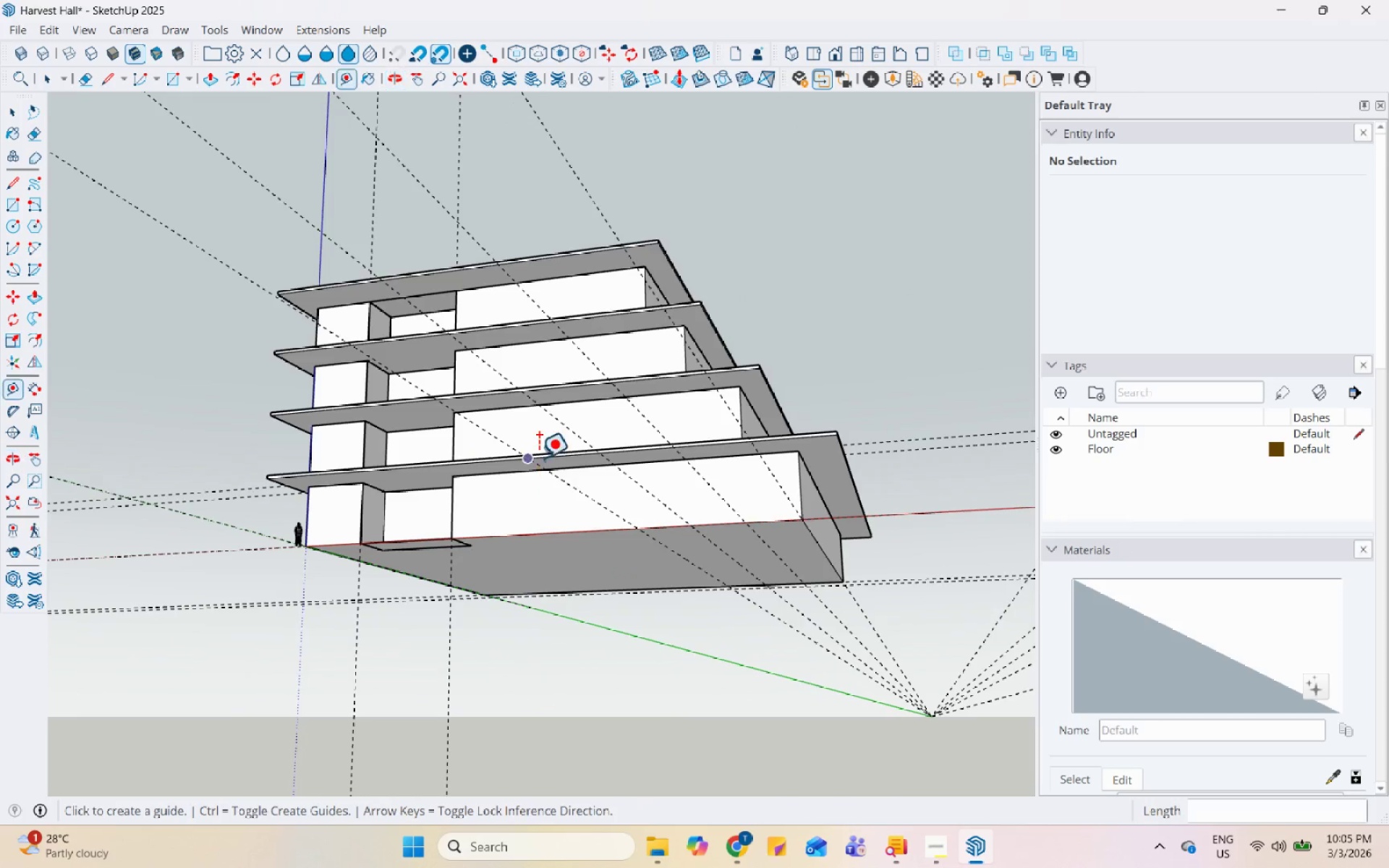 
key(Space)
 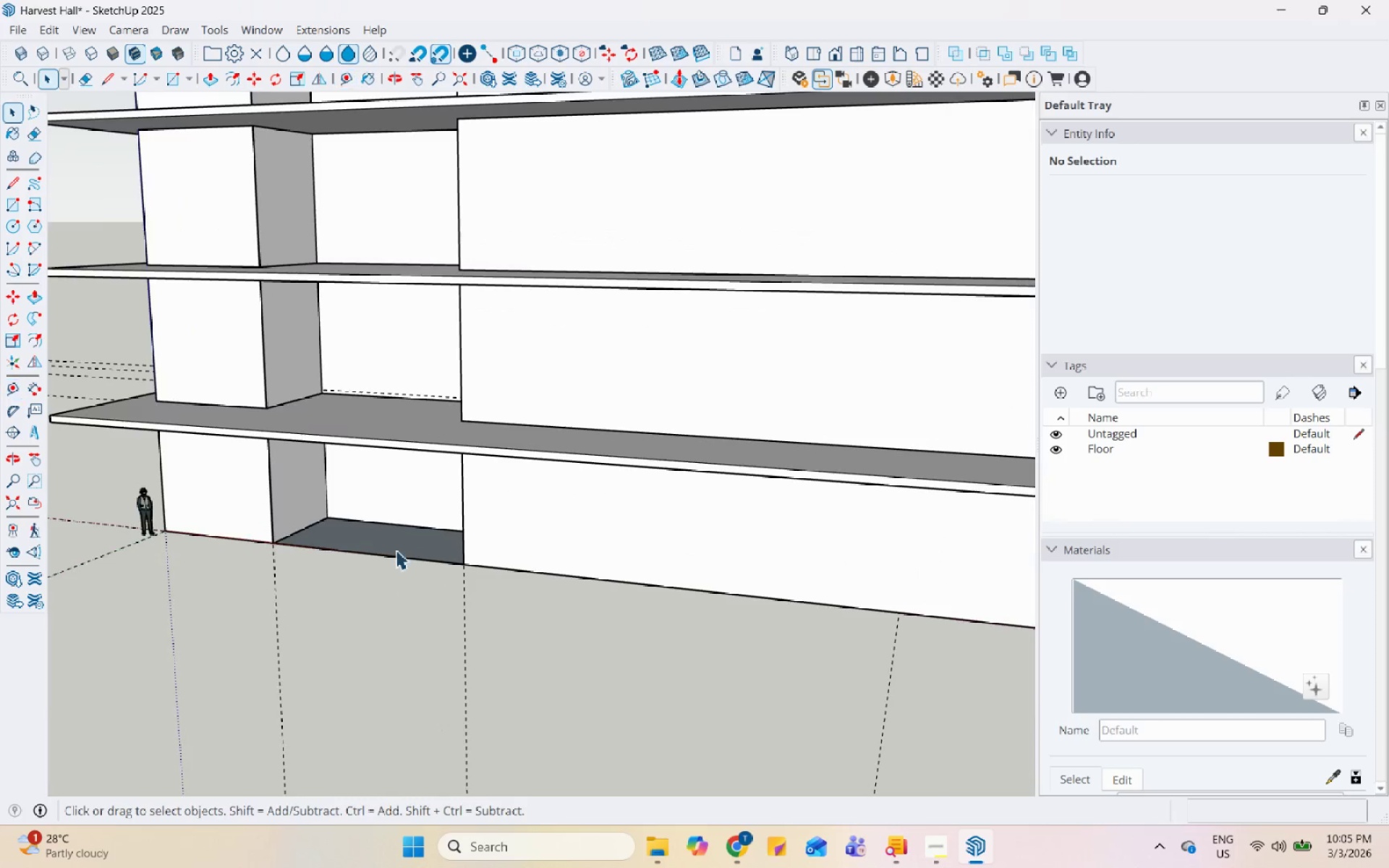 
left_click([391, 538])
 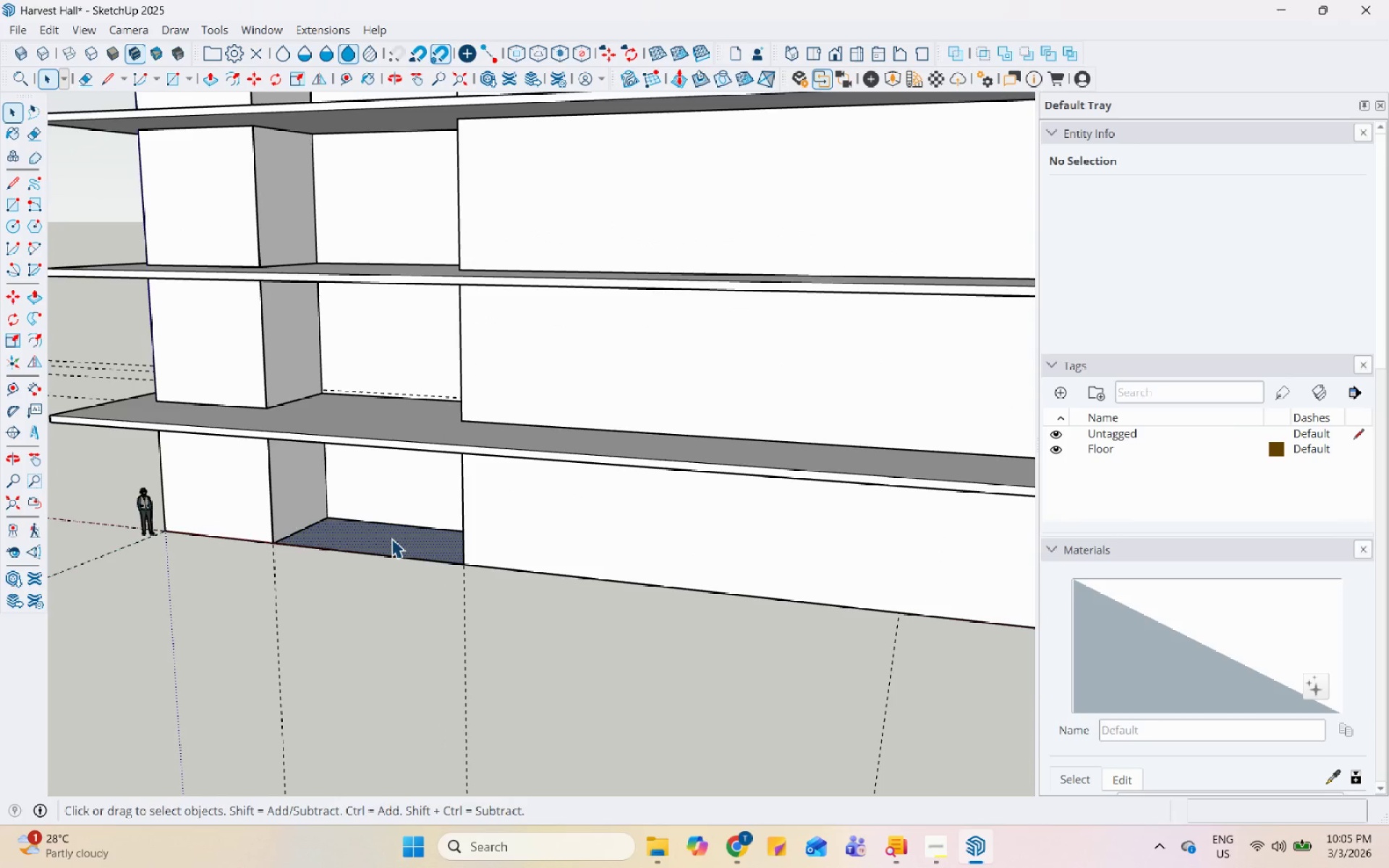 
scroll: coordinate [407, 582], scroll_direction: up, amount: 9.0
 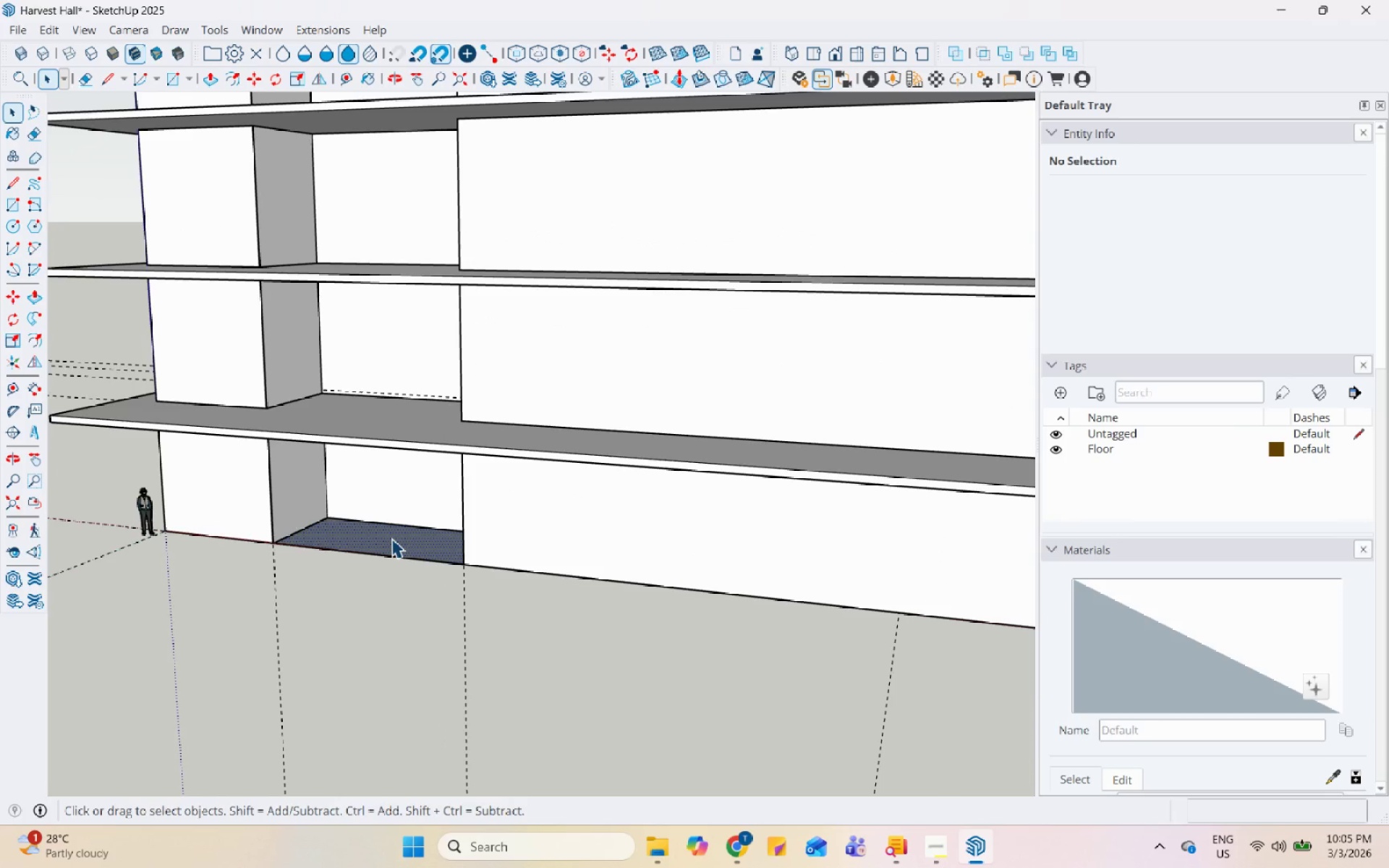 
right_click([391, 538])
 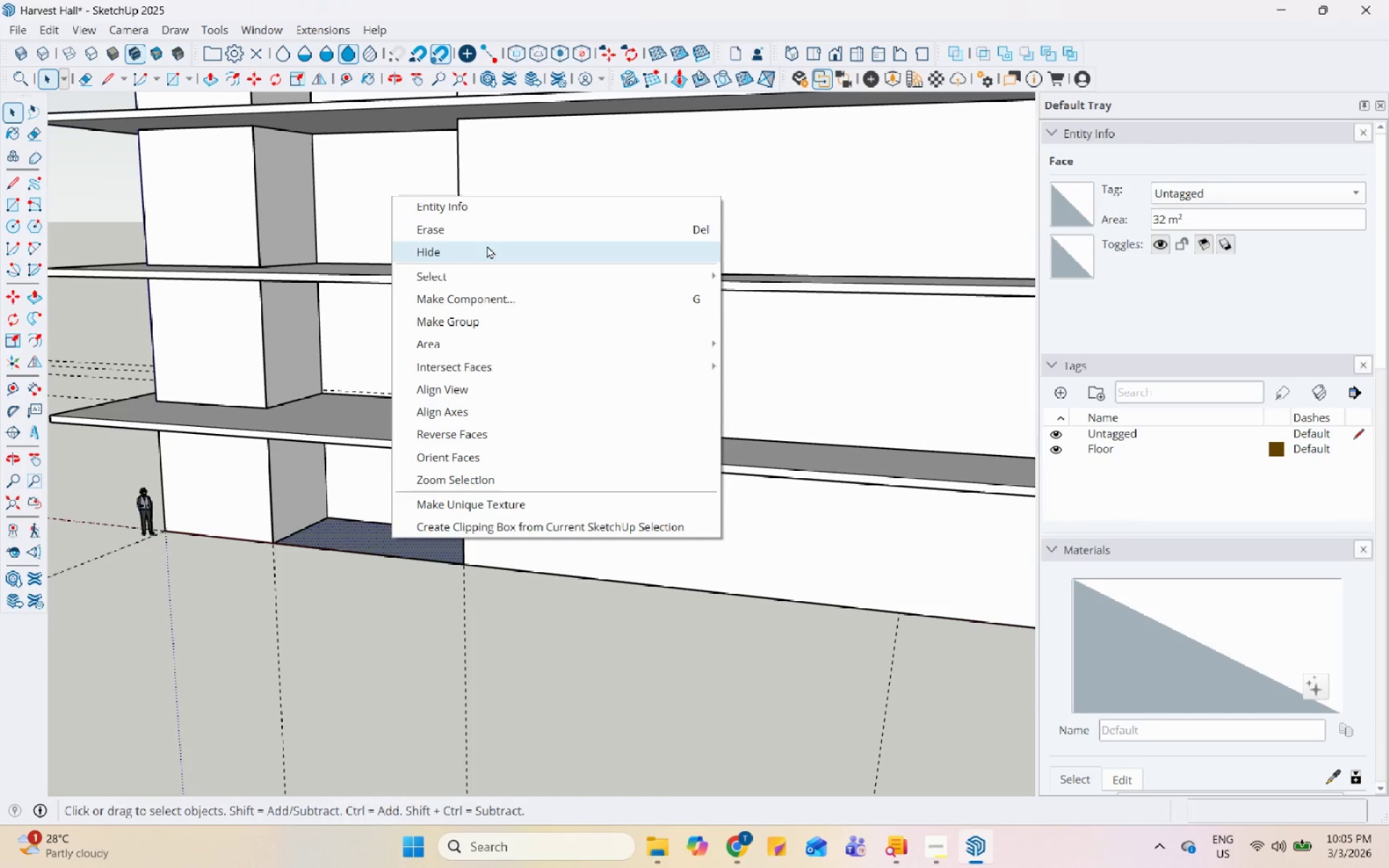 
left_click([490, 229])
 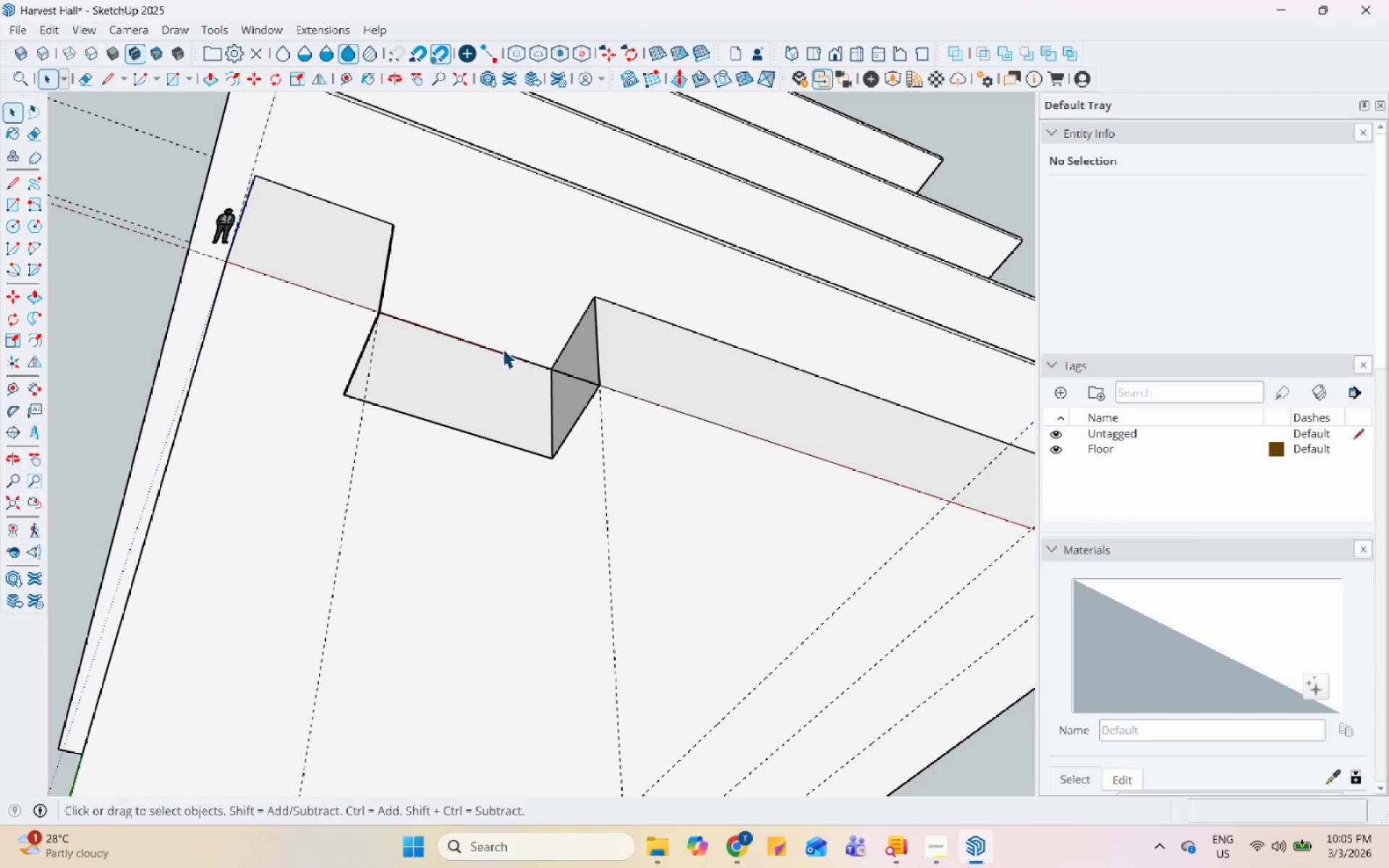 
left_click([502, 353])
 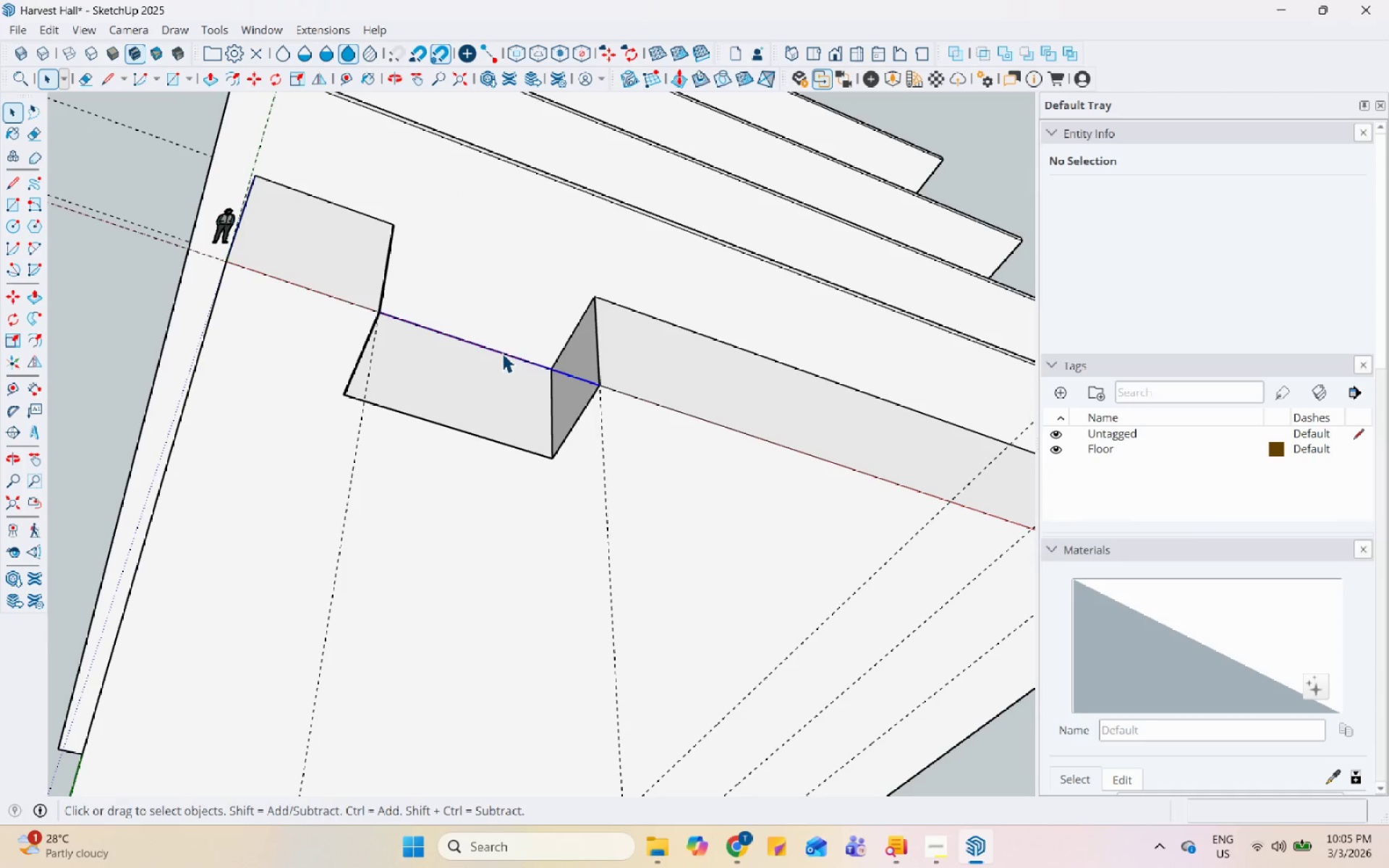 
right_click([502, 353])
 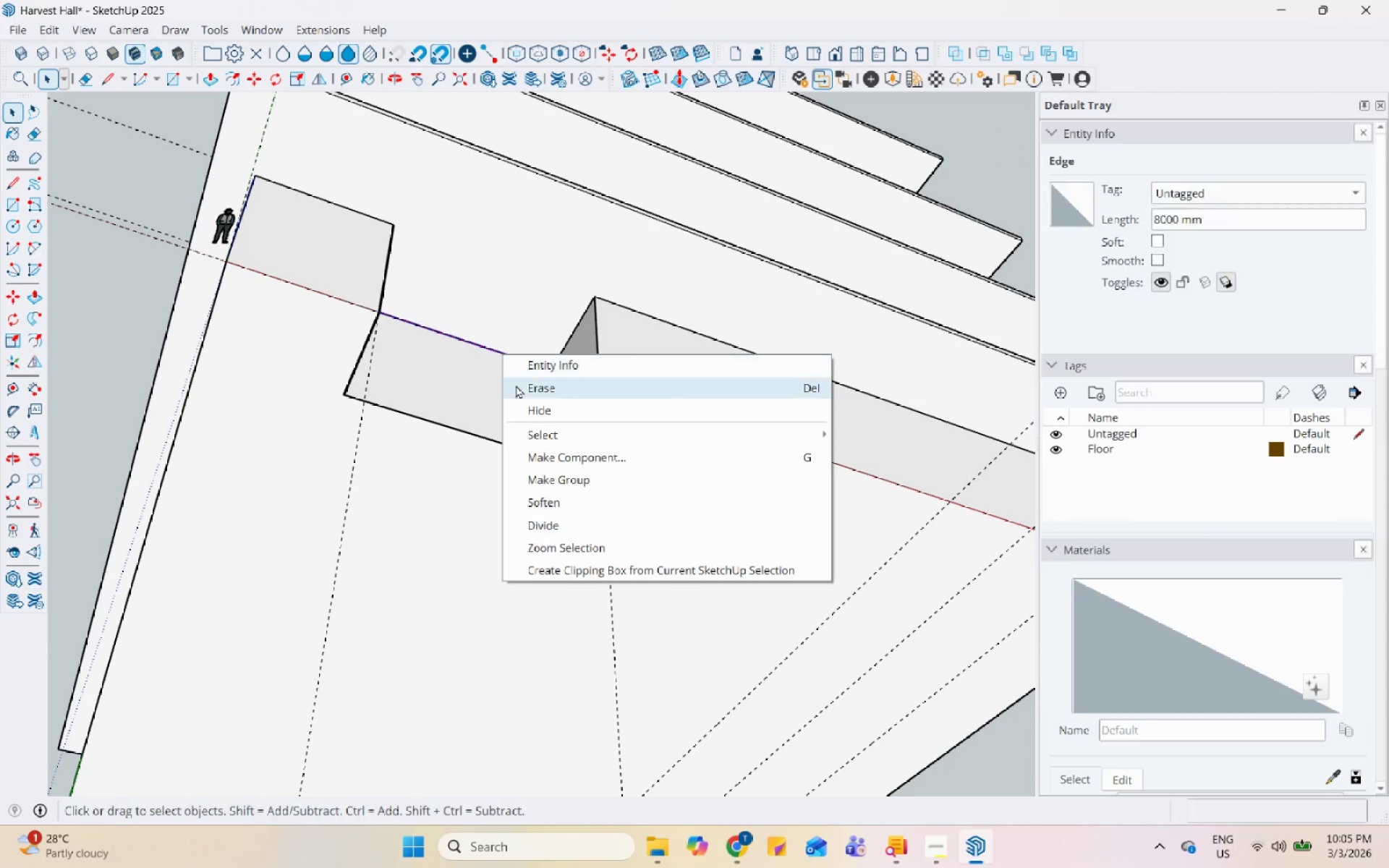 
left_click([516, 385])
 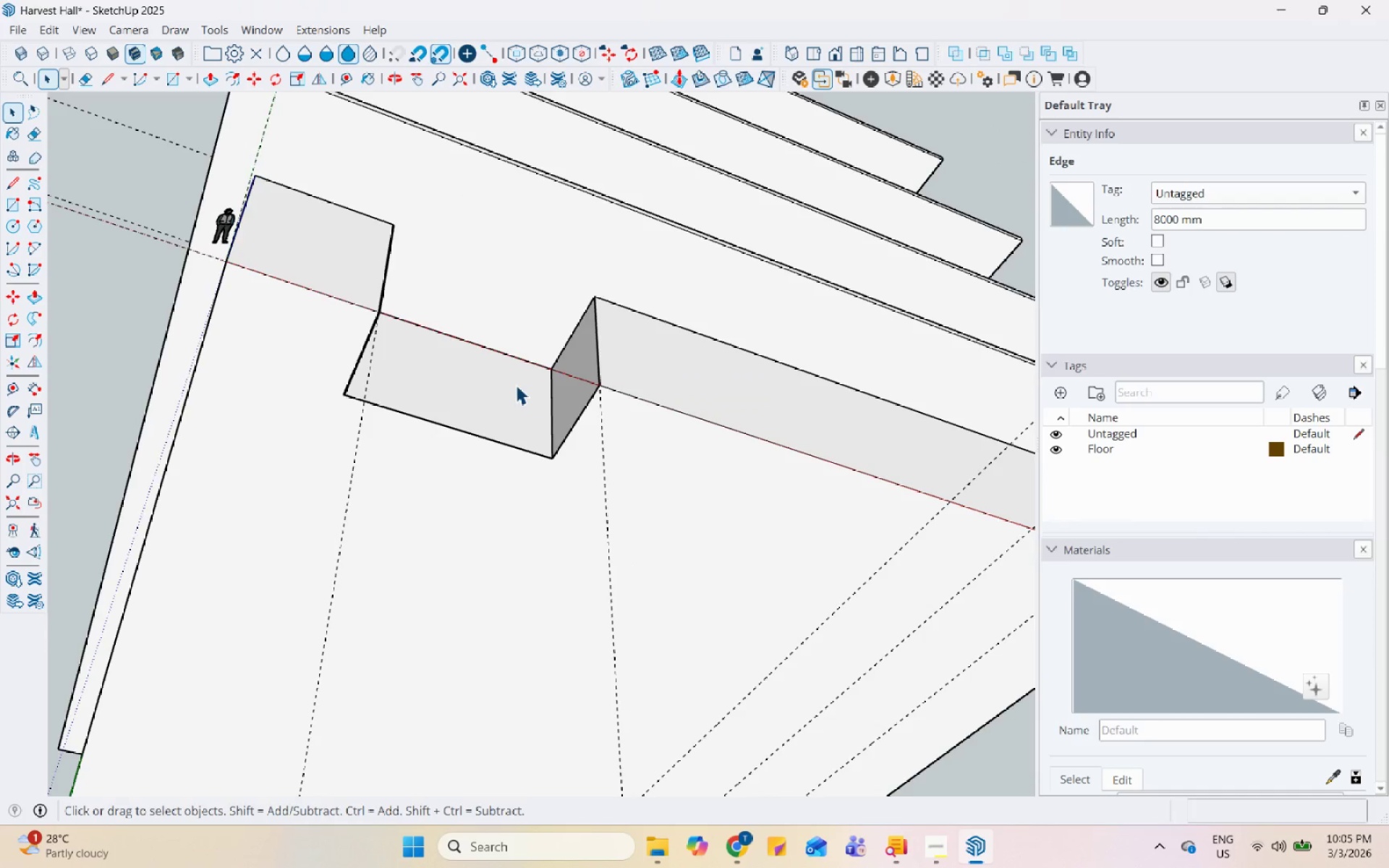 
scroll: coordinate [370, 741], scroll_direction: down, amount: 6.0
 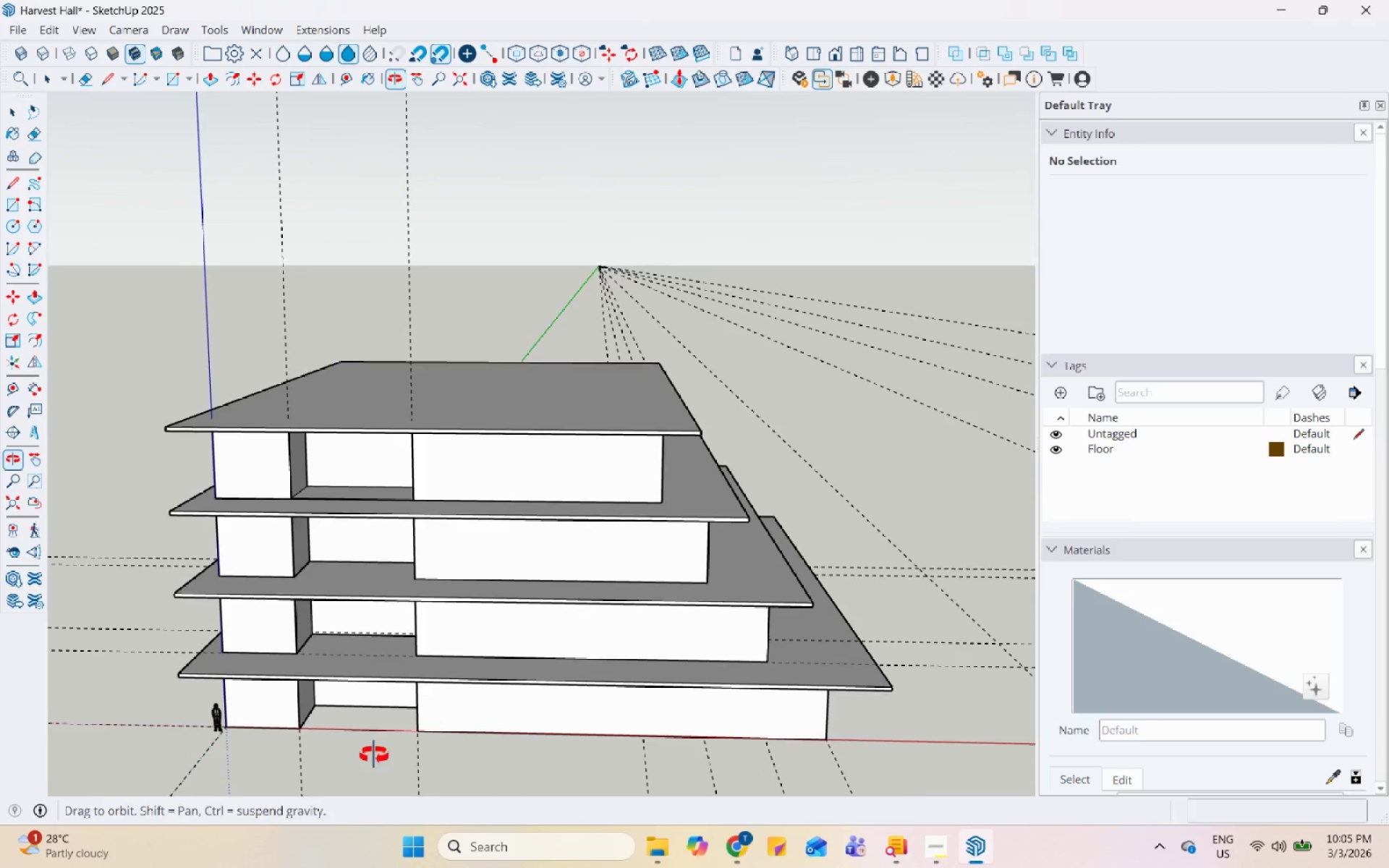 
scroll: coordinate [313, 481], scroll_direction: none, amount: 0.0
 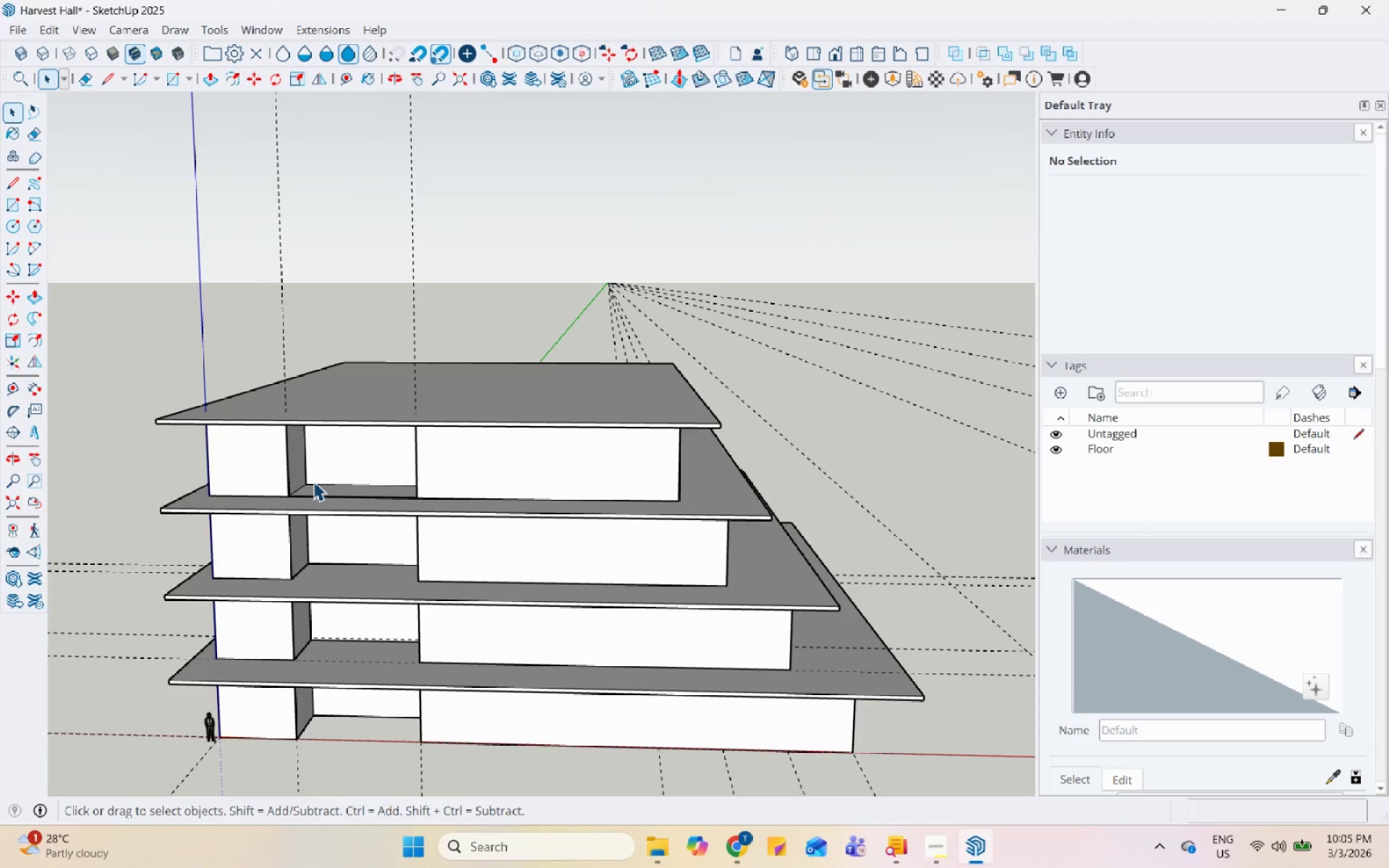 
wait(12.34)
 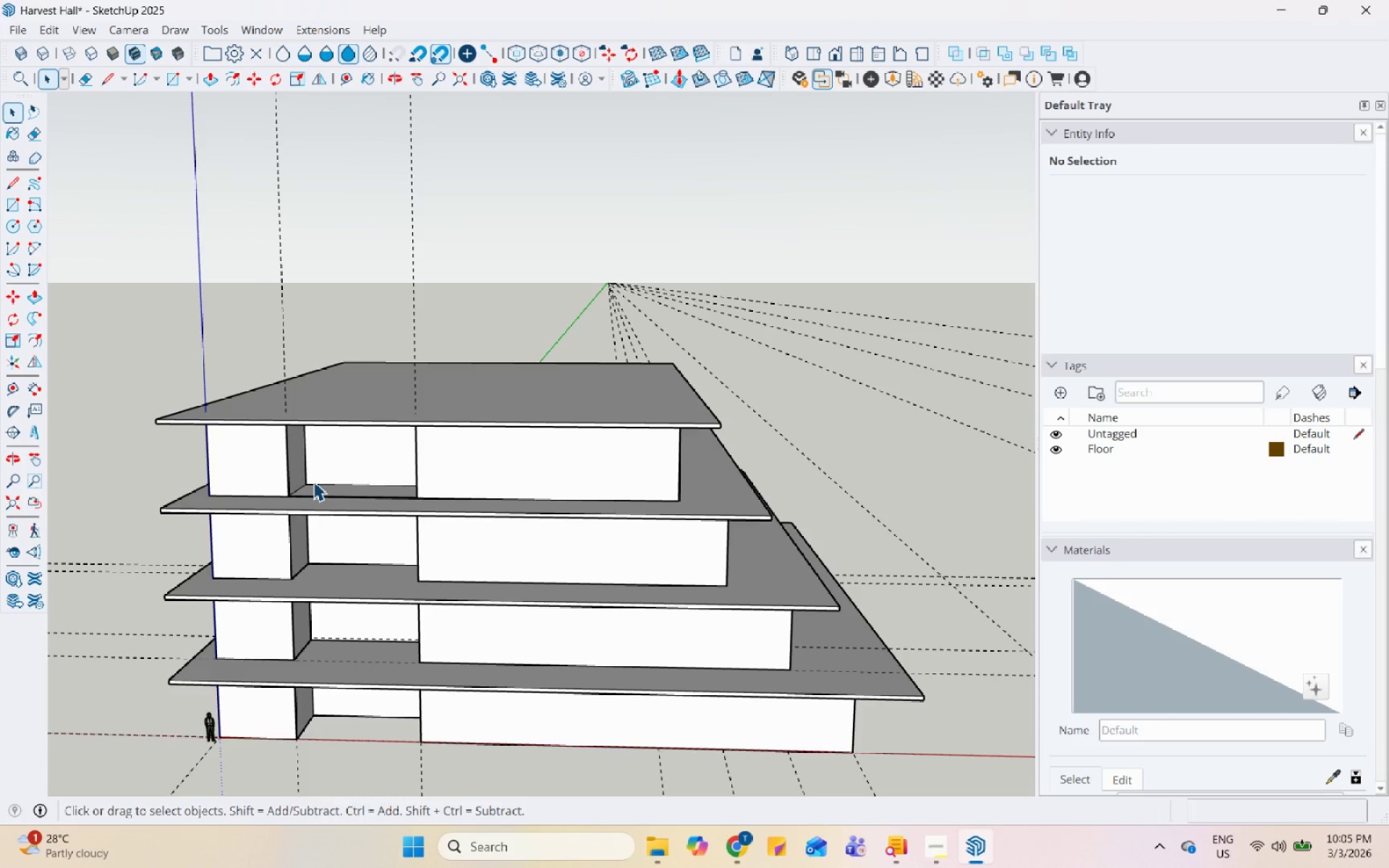 
scroll: coordinate [350, 584], scroll_direction: up, amount: 16.0
 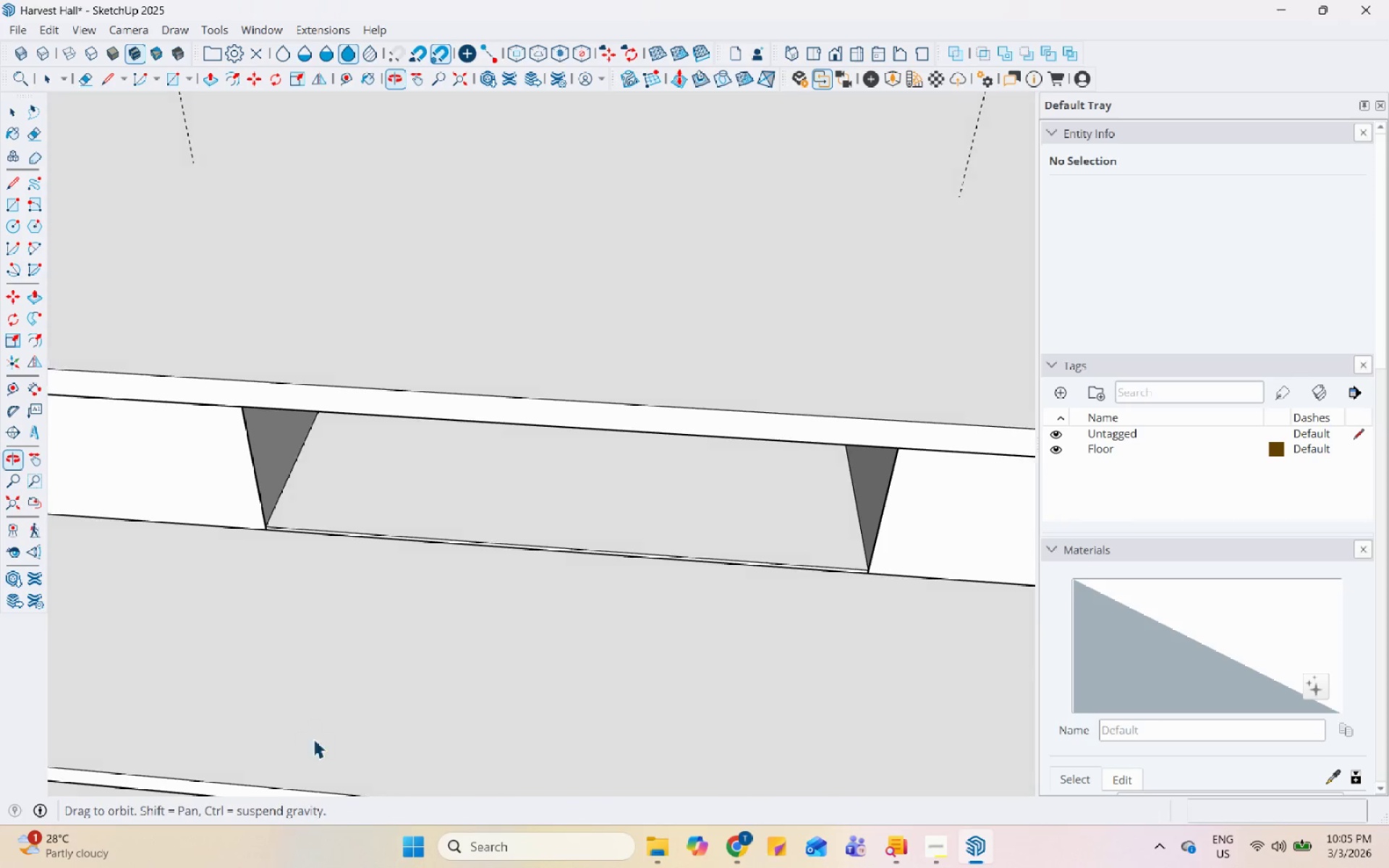 
scroll: coordinate [297, 516], scroll_direction: down, amount: 6.0
 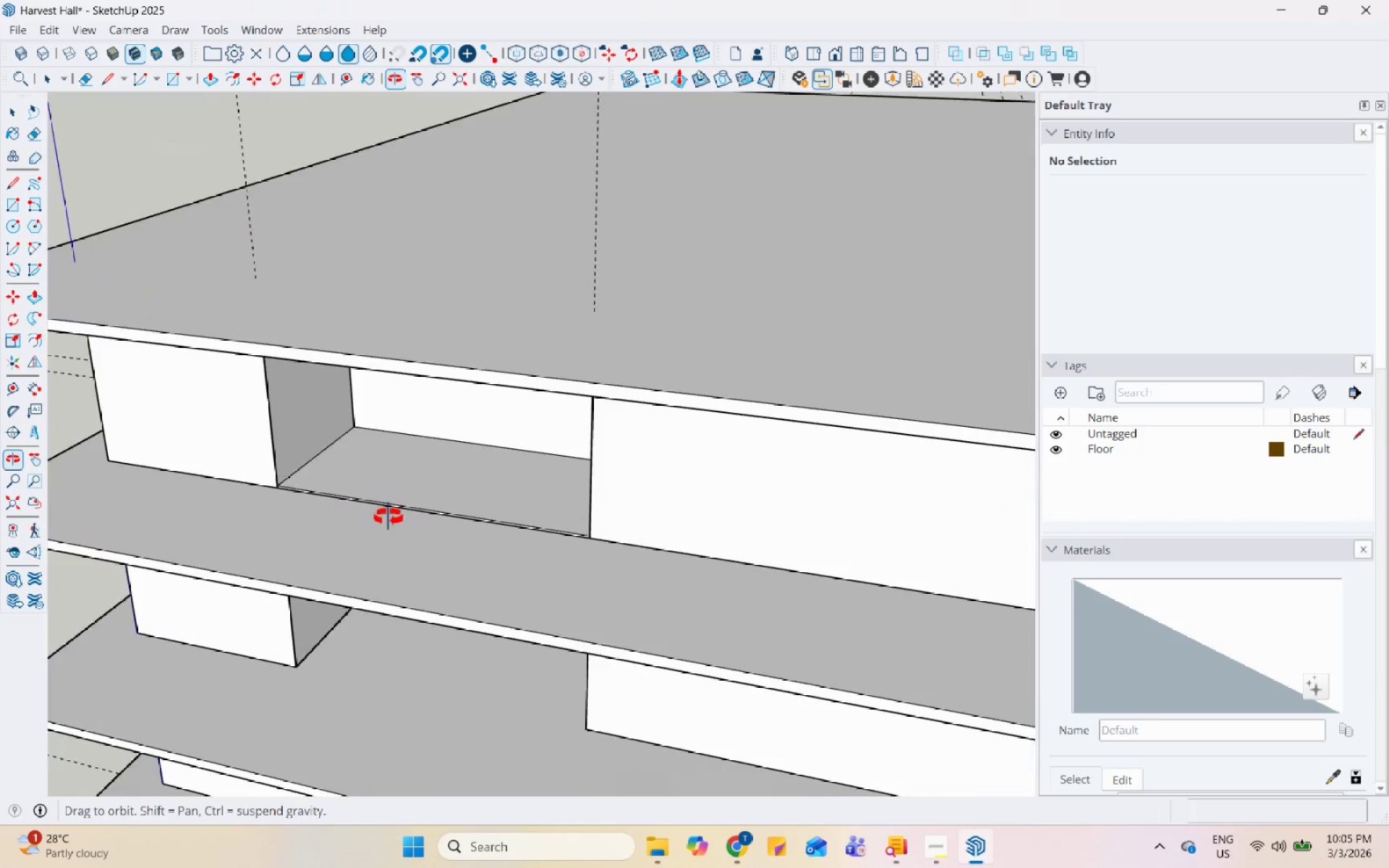 
double_click([414, 552])
 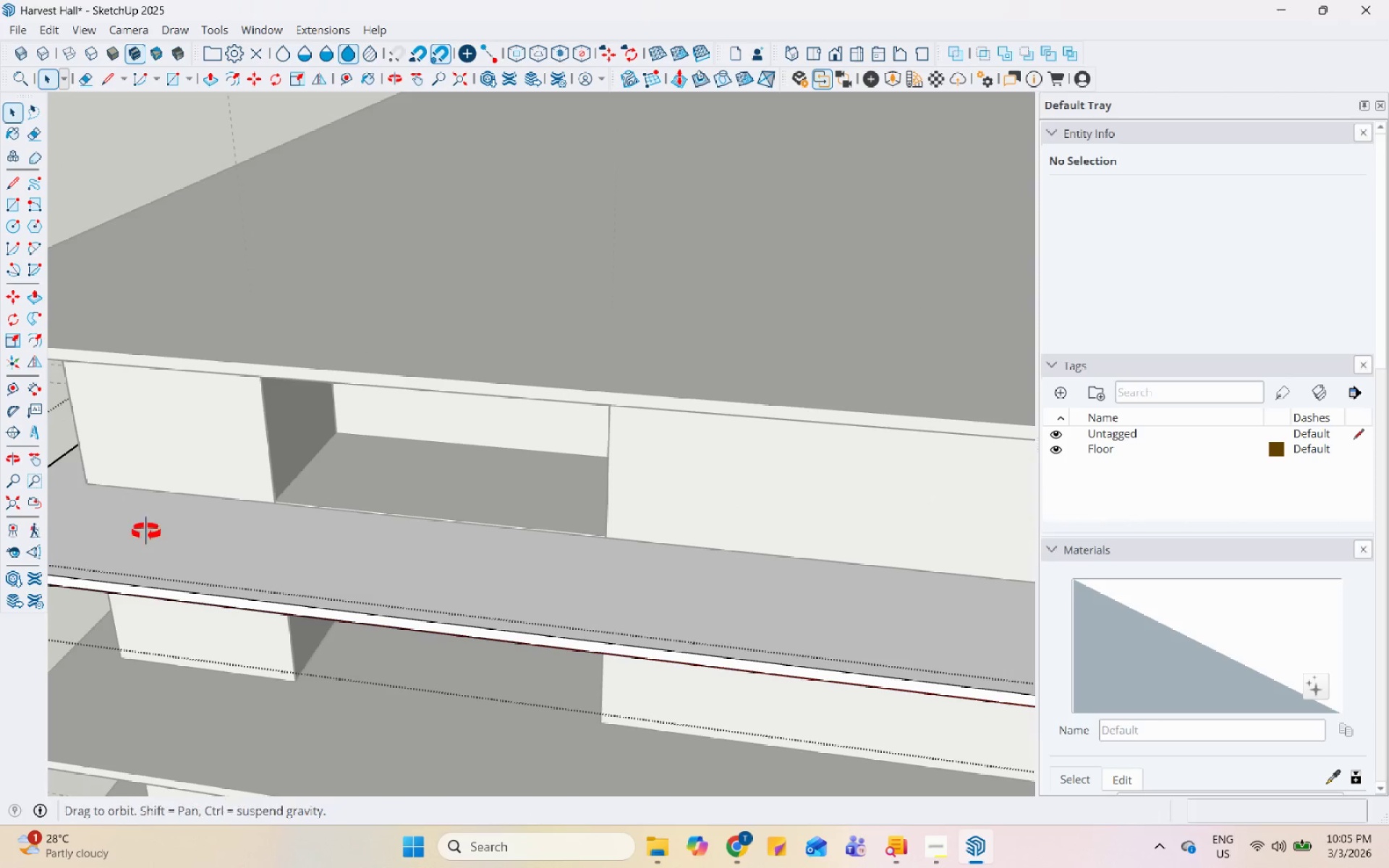 
scroll: coordinate [267, 543], scroll_direction: up, amount: 6.0
 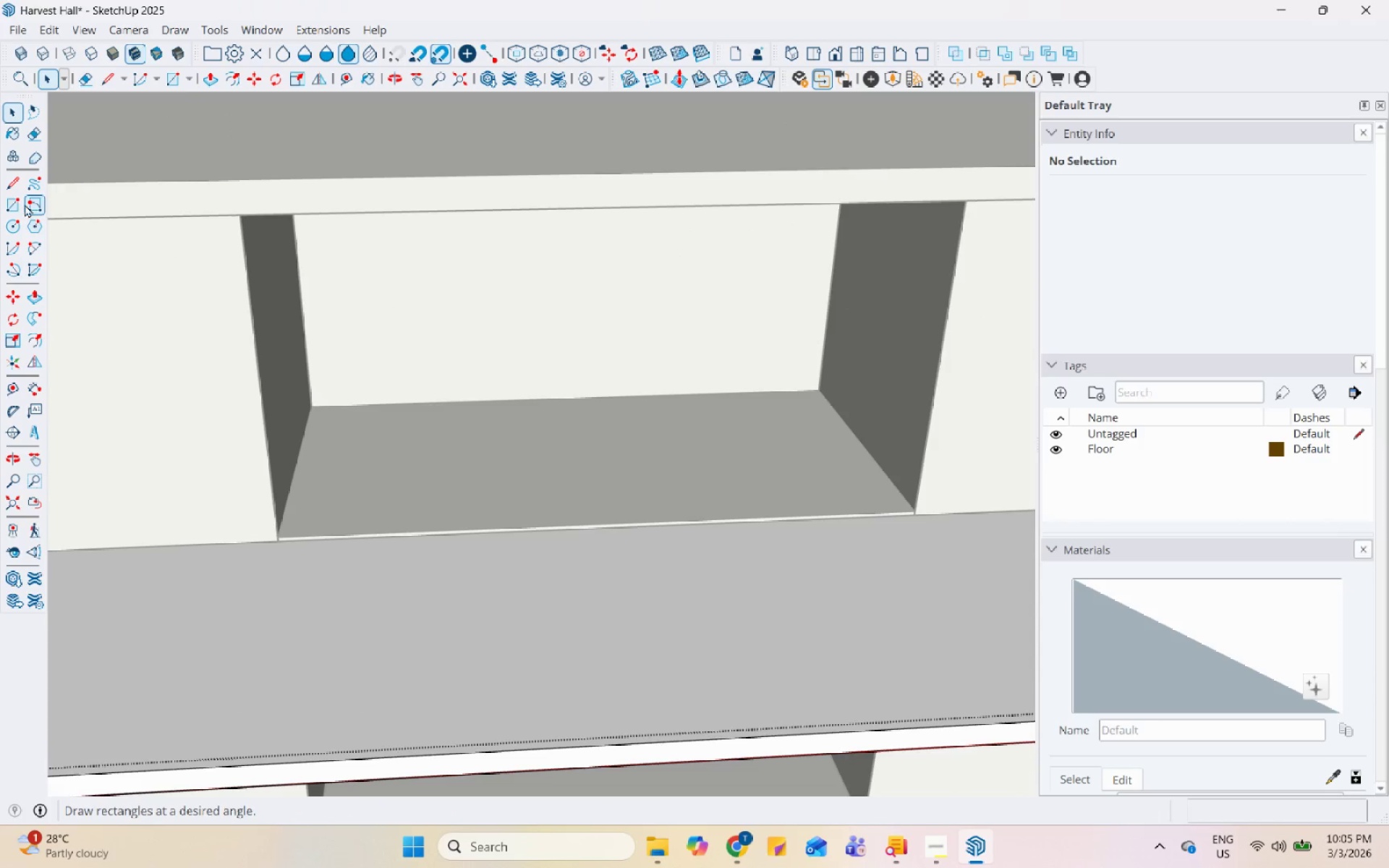 
left_click_drag(start_coordinate=[16, 203], to_coordinate=[20, 203])
 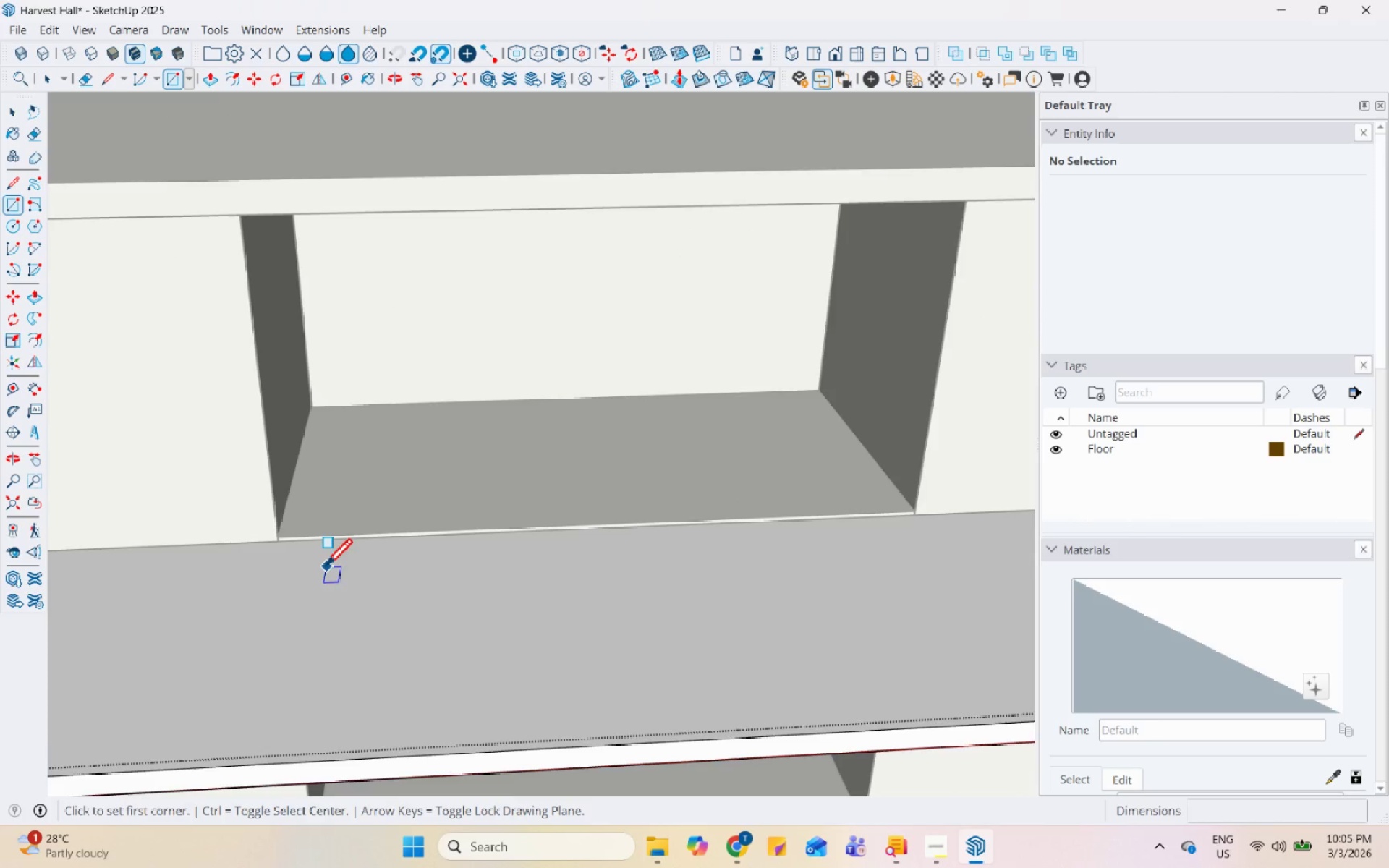 
scroll: coordinate [312, 587], scroll_direction: up, amount: 8.0
 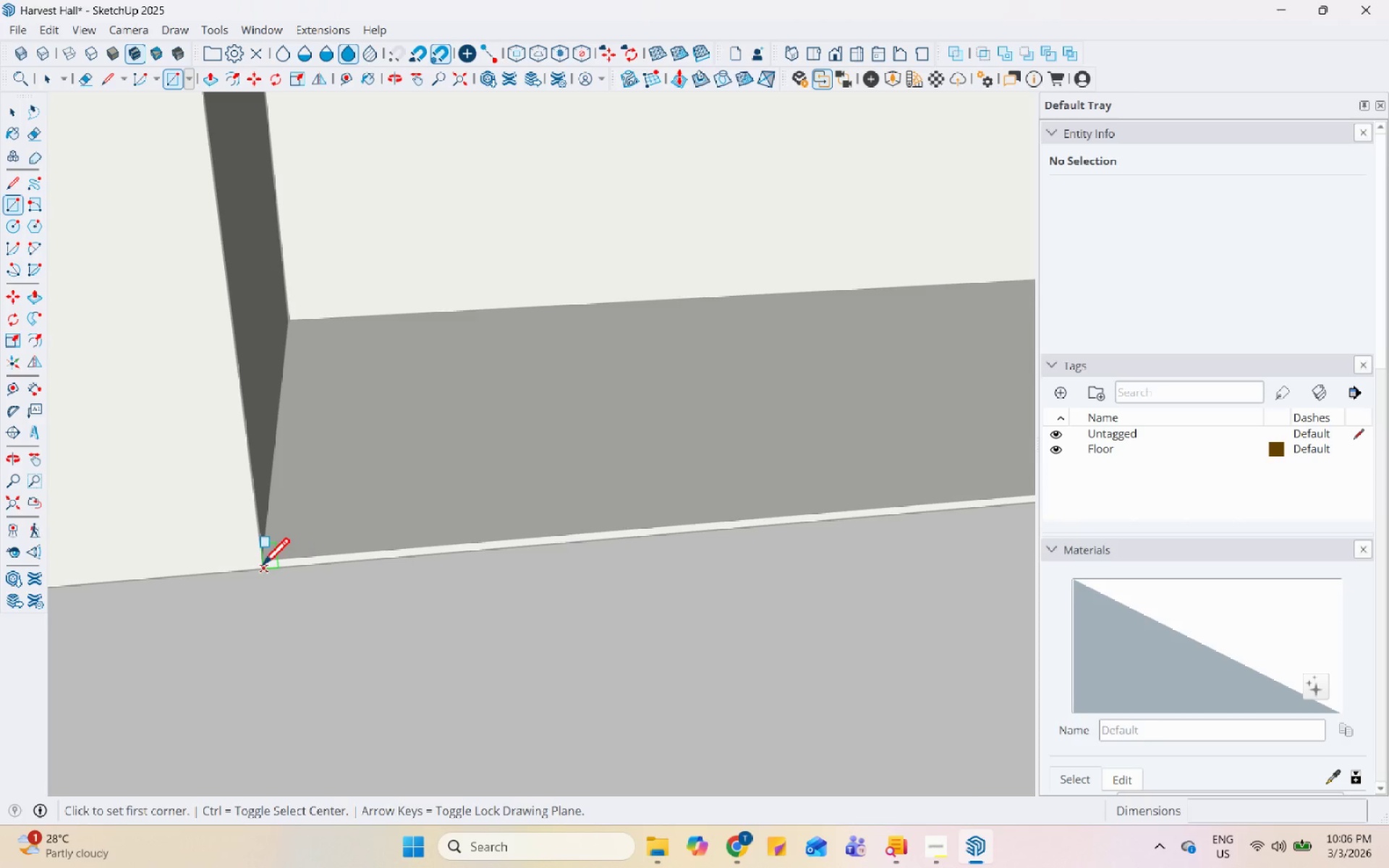 
left_click_drag(start_coordinate=[263, 570], to_coordinate=[276, 585])
 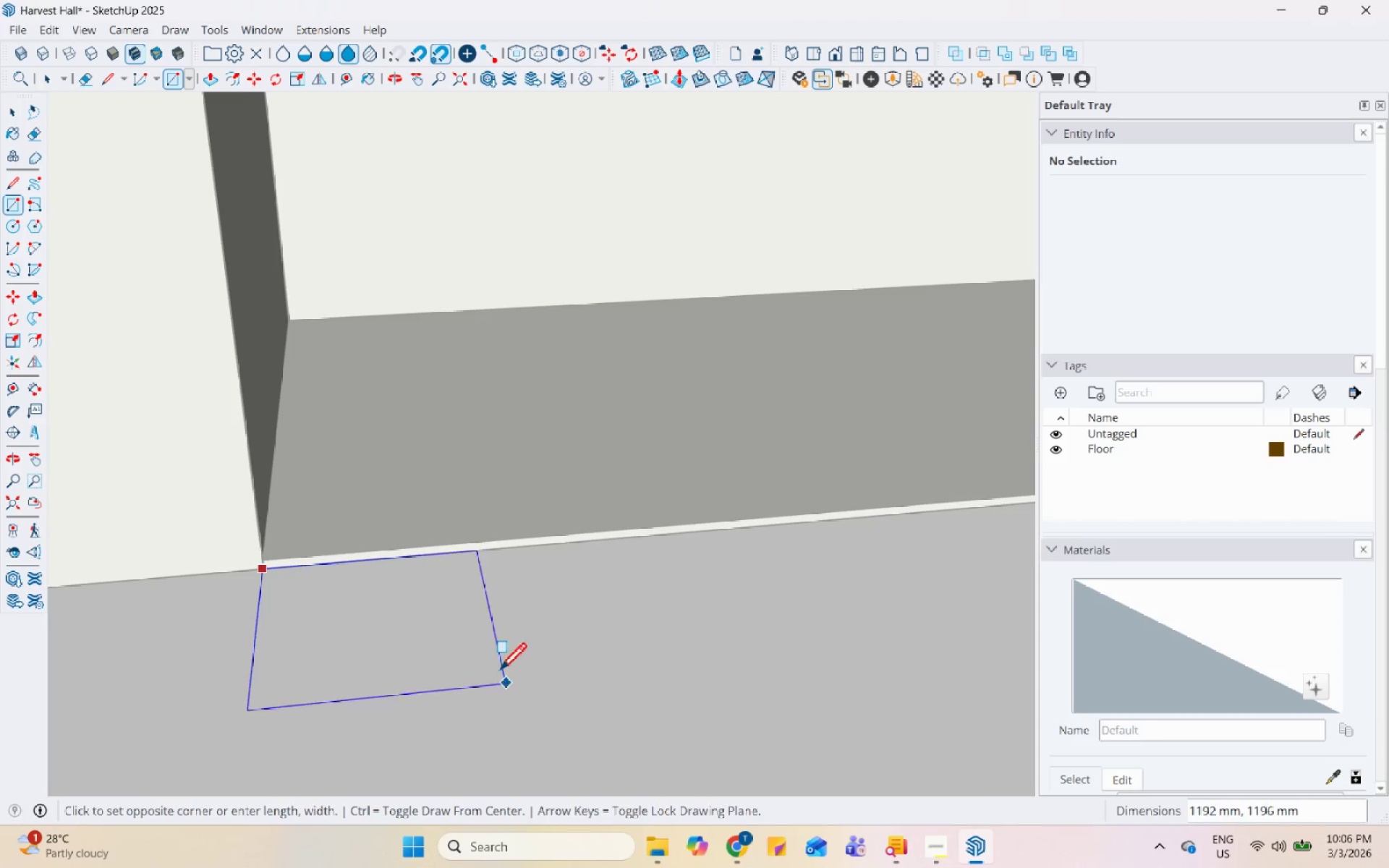 
scroll: coordinate [223, 524], scroll_direction: down, amount: 17.0
 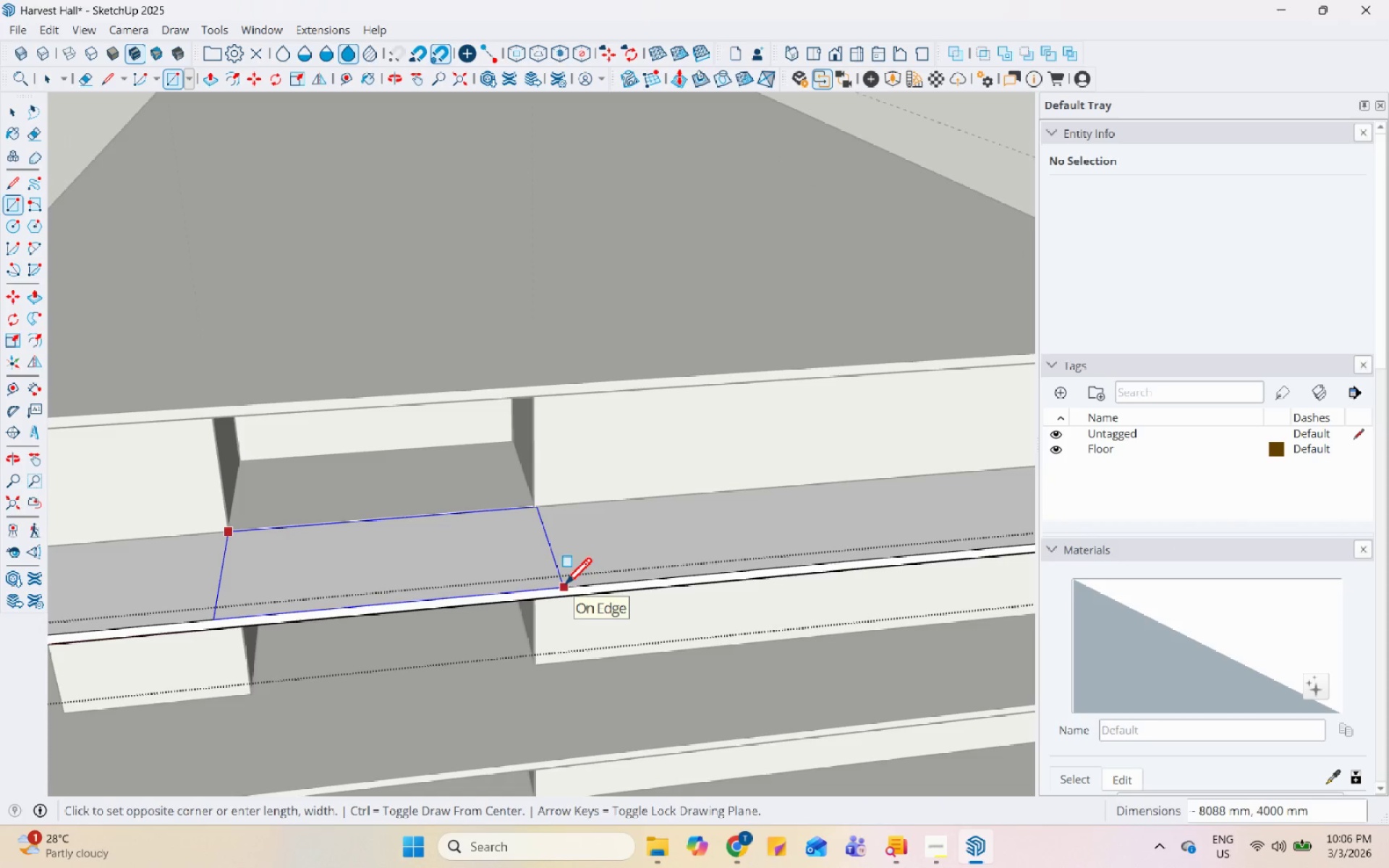 
key(Space)
 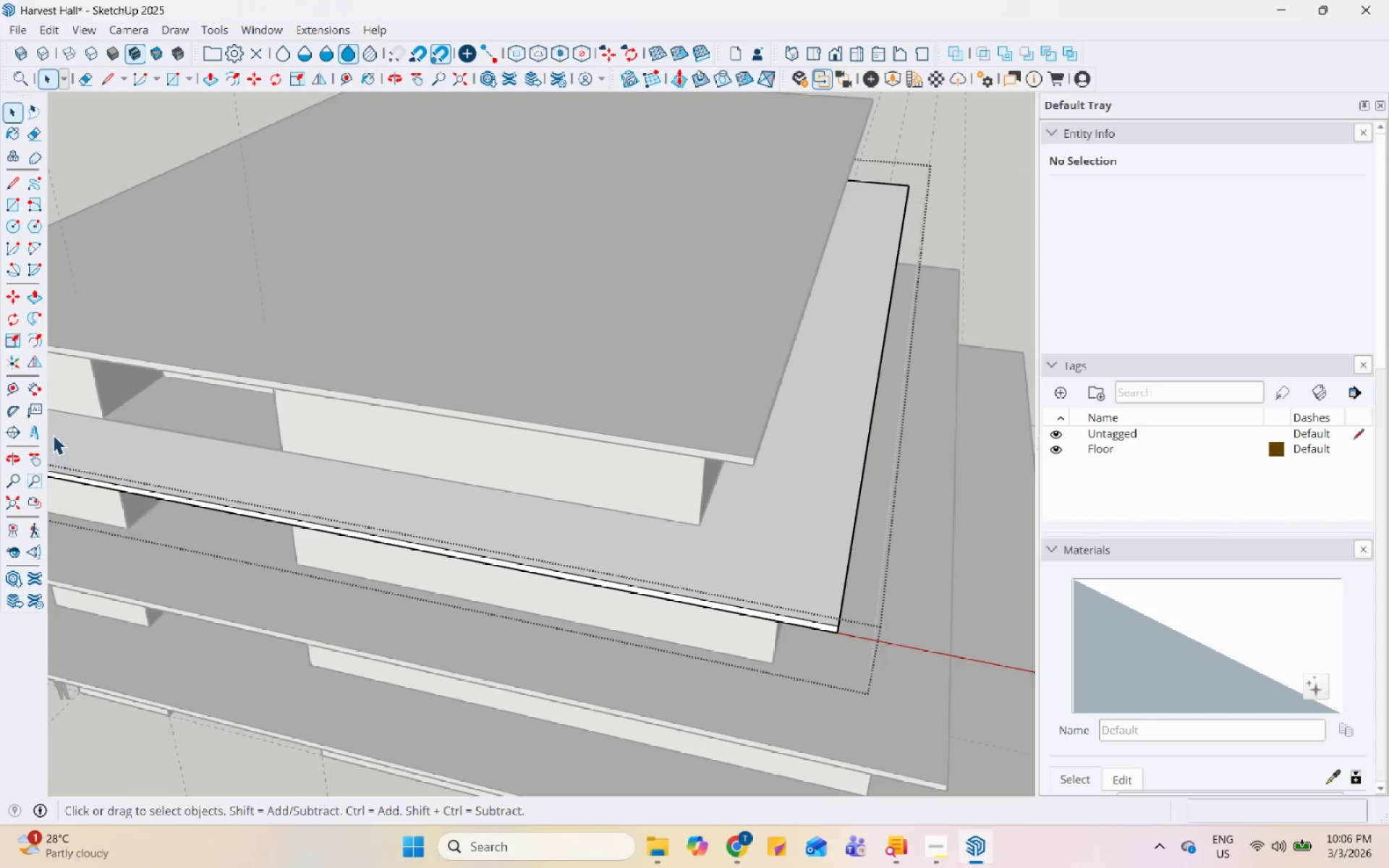 
scroll: coordinate [388, 496], scroll_direction: down, amount: 3.0
 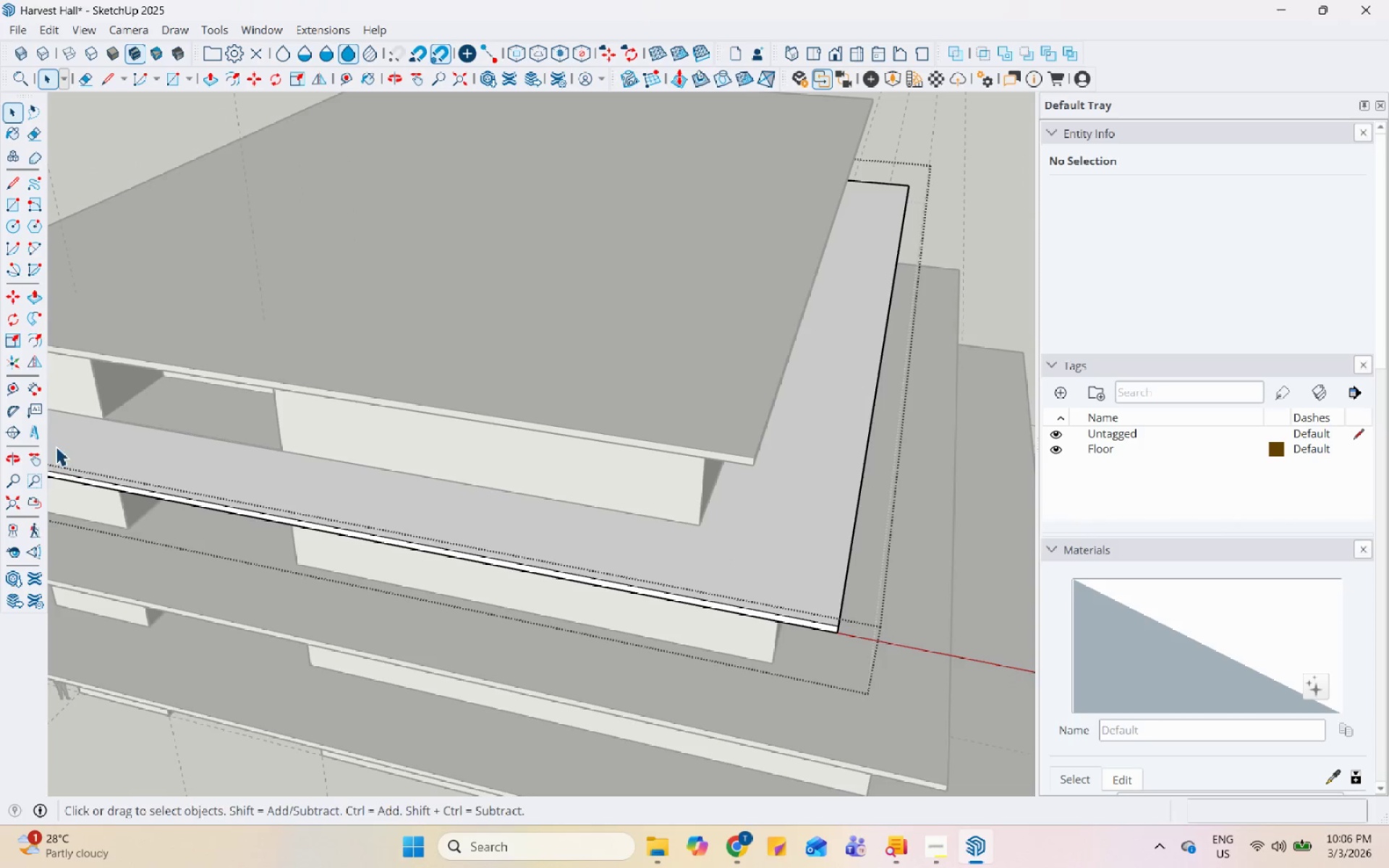 
left_click_drag(start_coordinate=[17, 393], to_coordinate=[33, 395])
 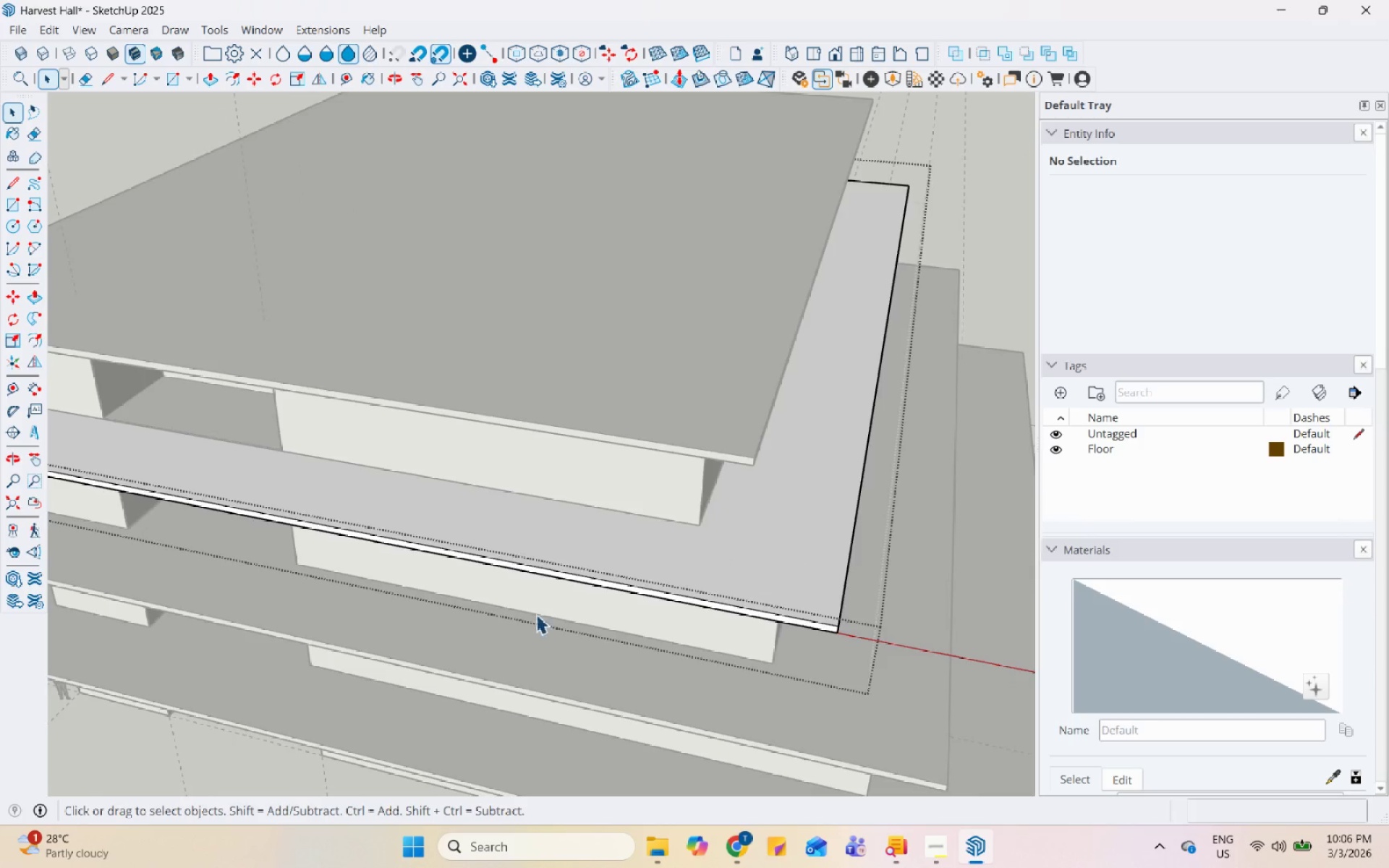 
scroll: coordinate [453, 500], scroll_direction: down, amount: 5.0
 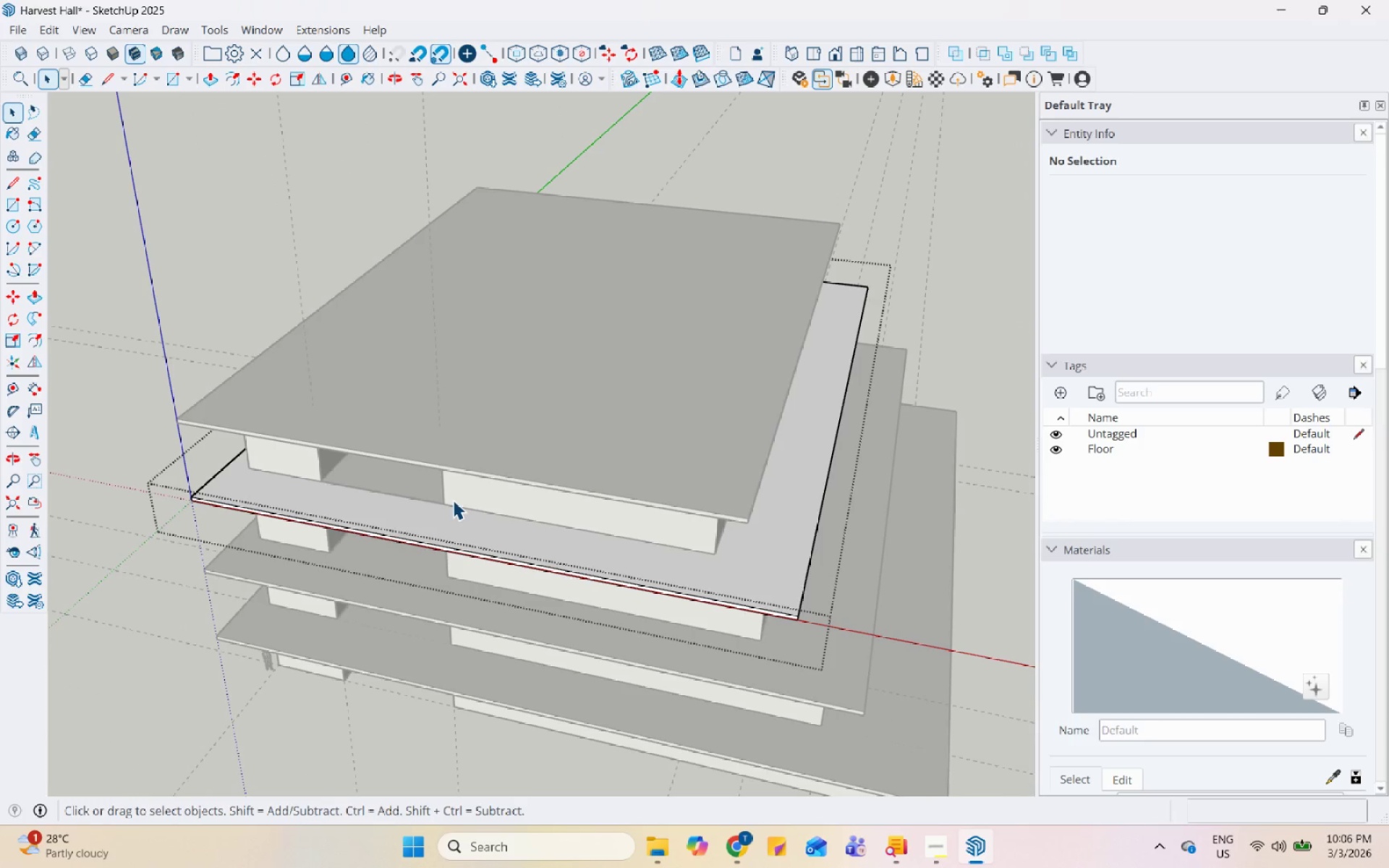 
key(Escape)
 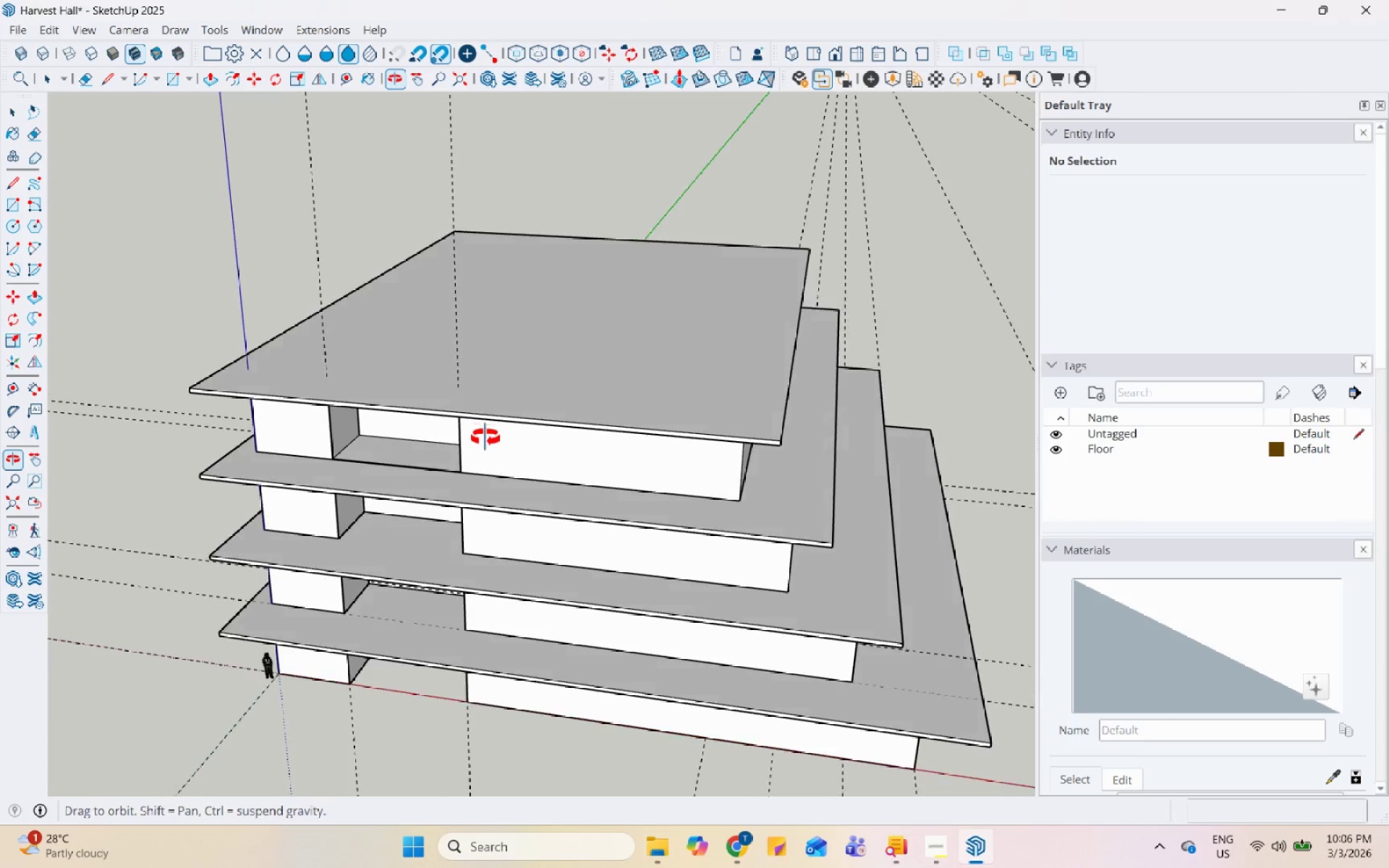 
scroll: coordinate [404, 530], scroll_direction: up, amount: 5.0
 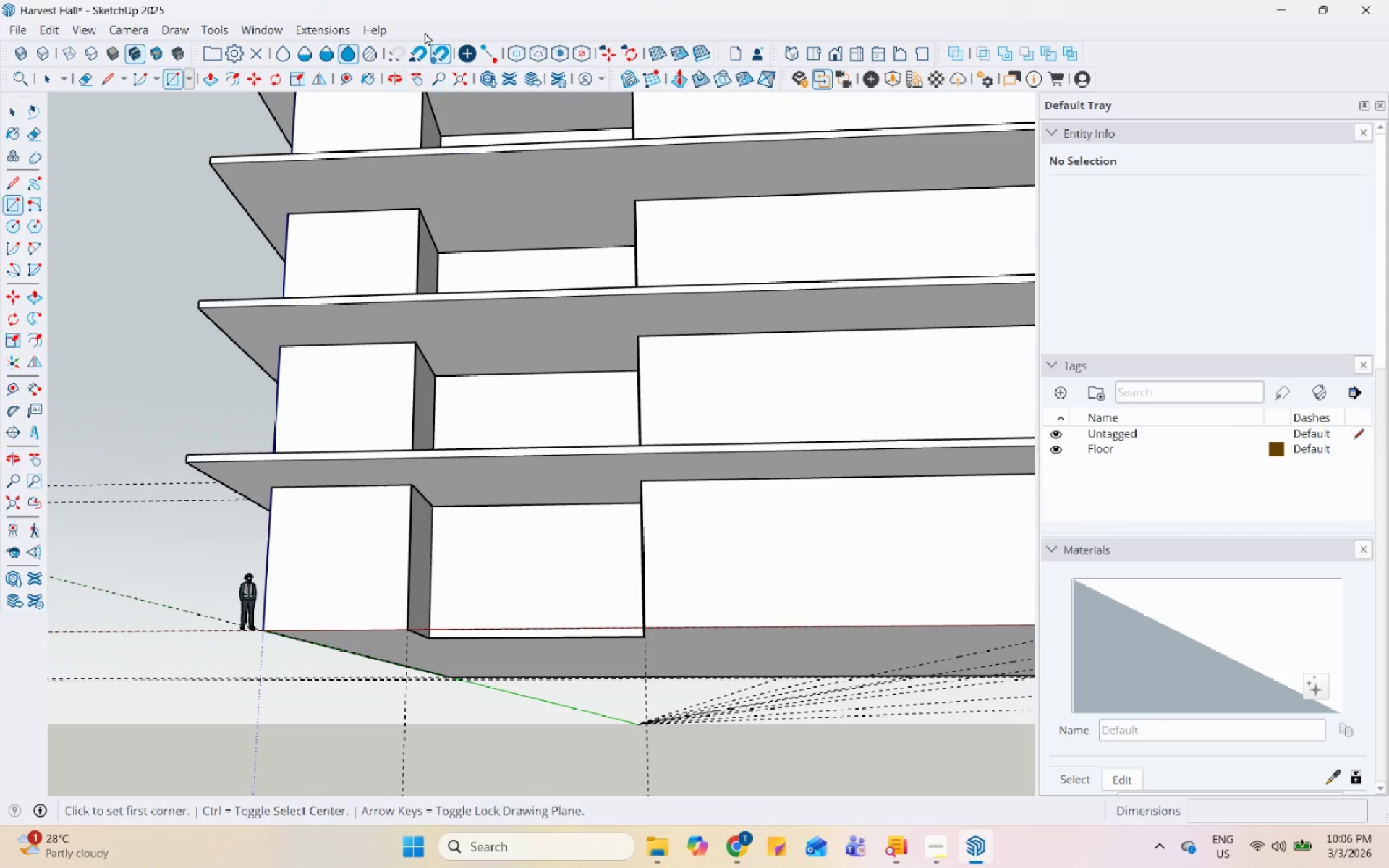 
scroll: coordinate [404, 211], scroll_direction: down, amount: 1.0
 